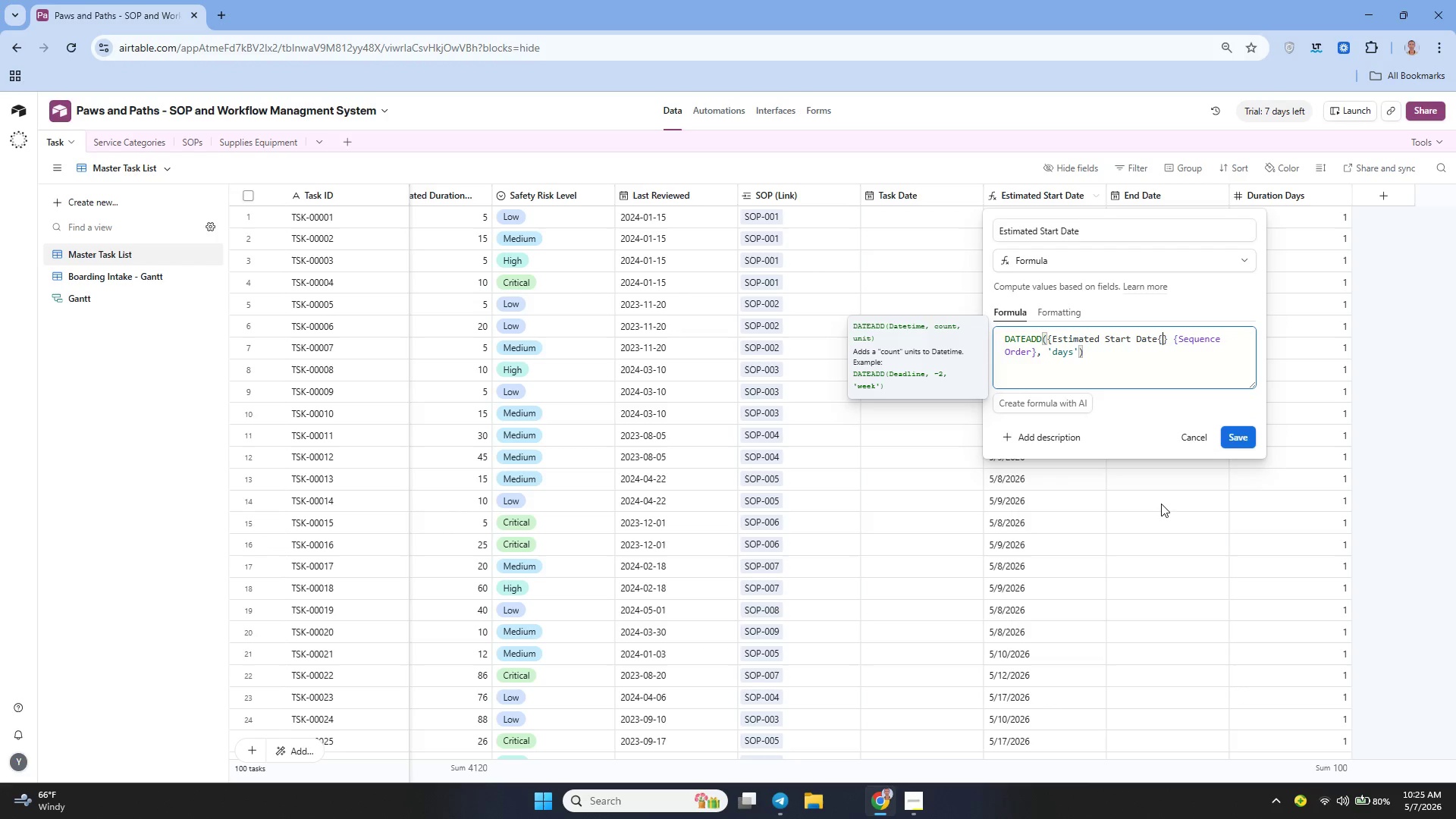 
key(Backspace)
 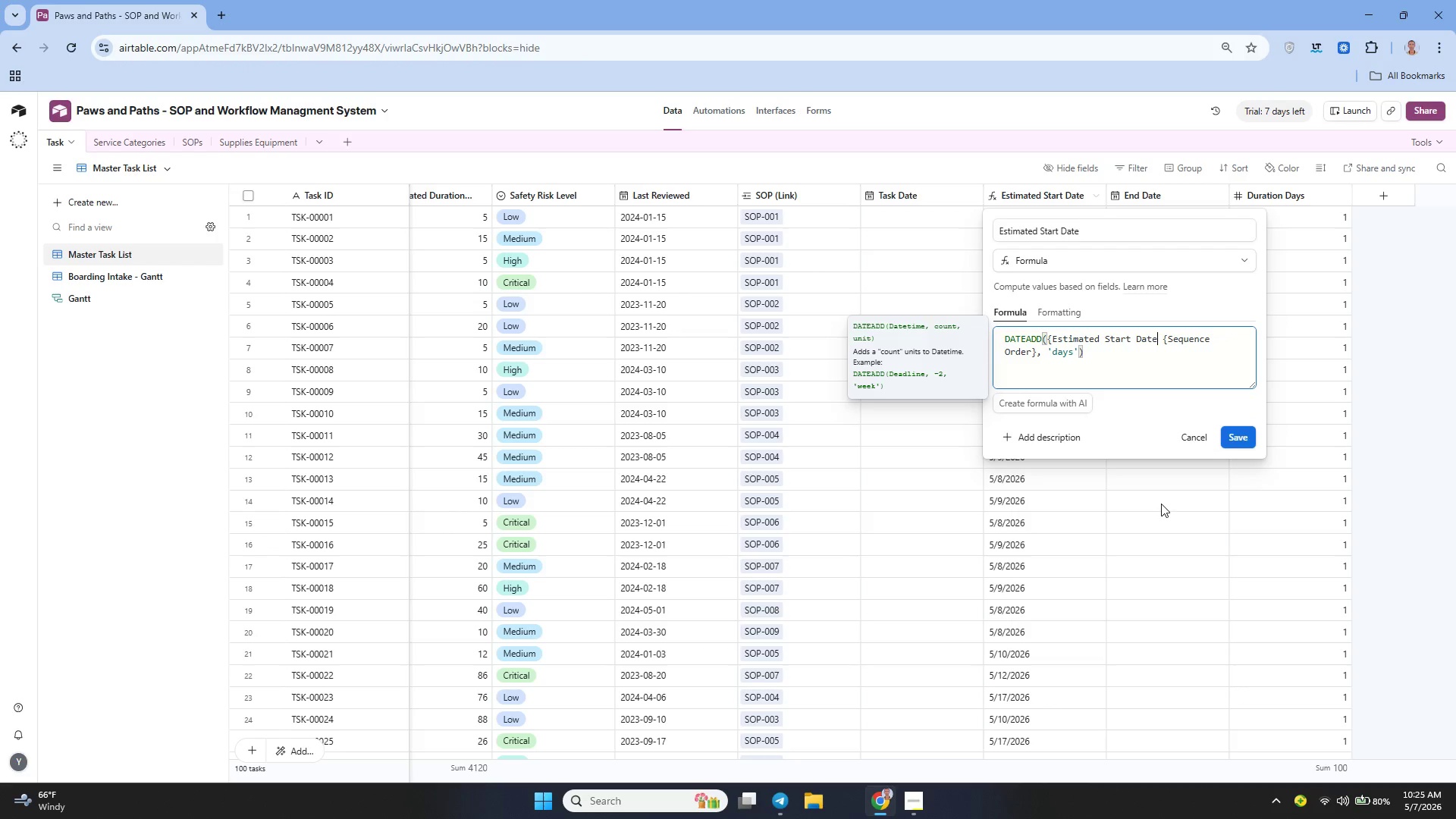 
key(Shift+BracketRight)
 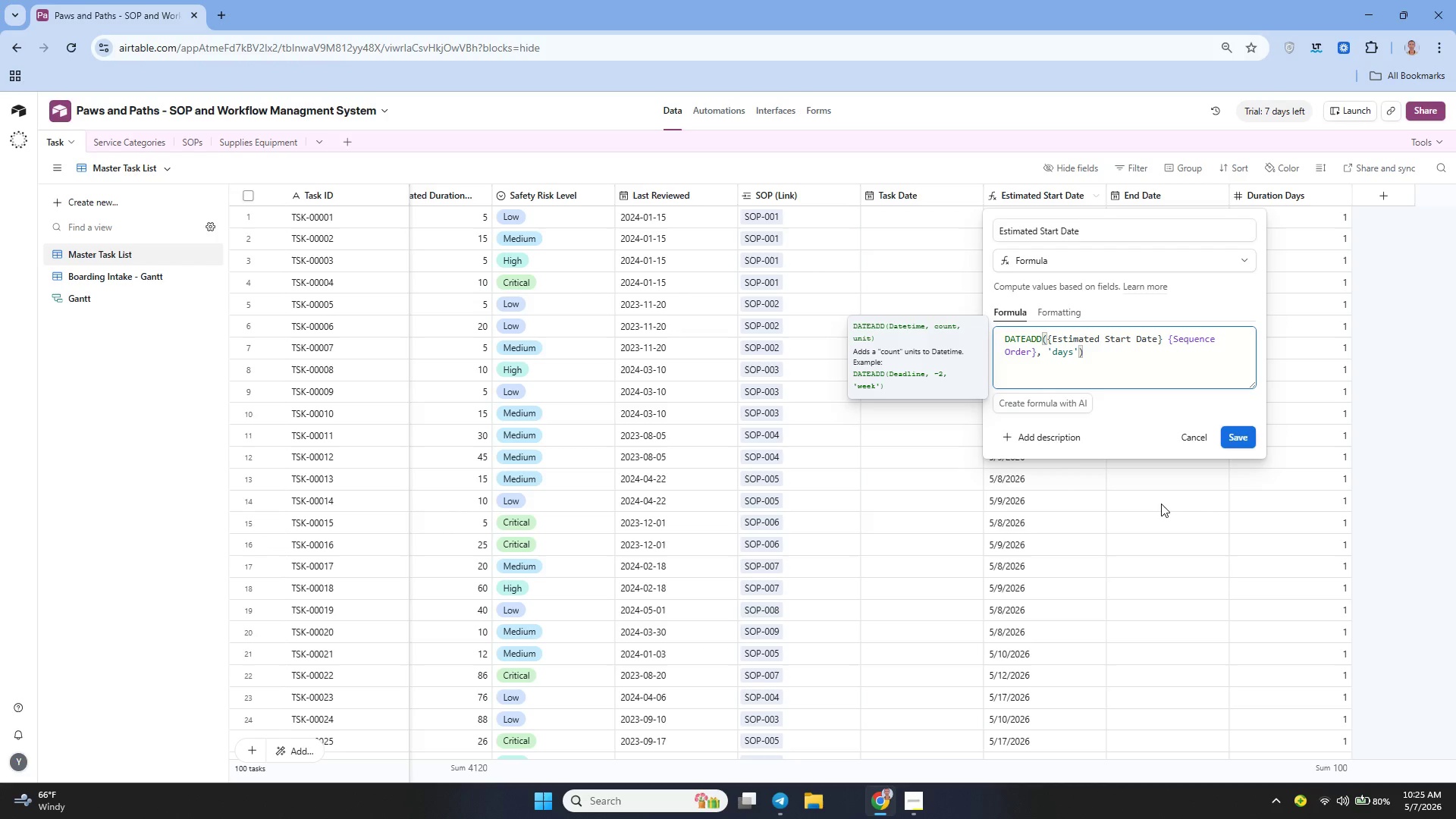 
wait(11.86)
 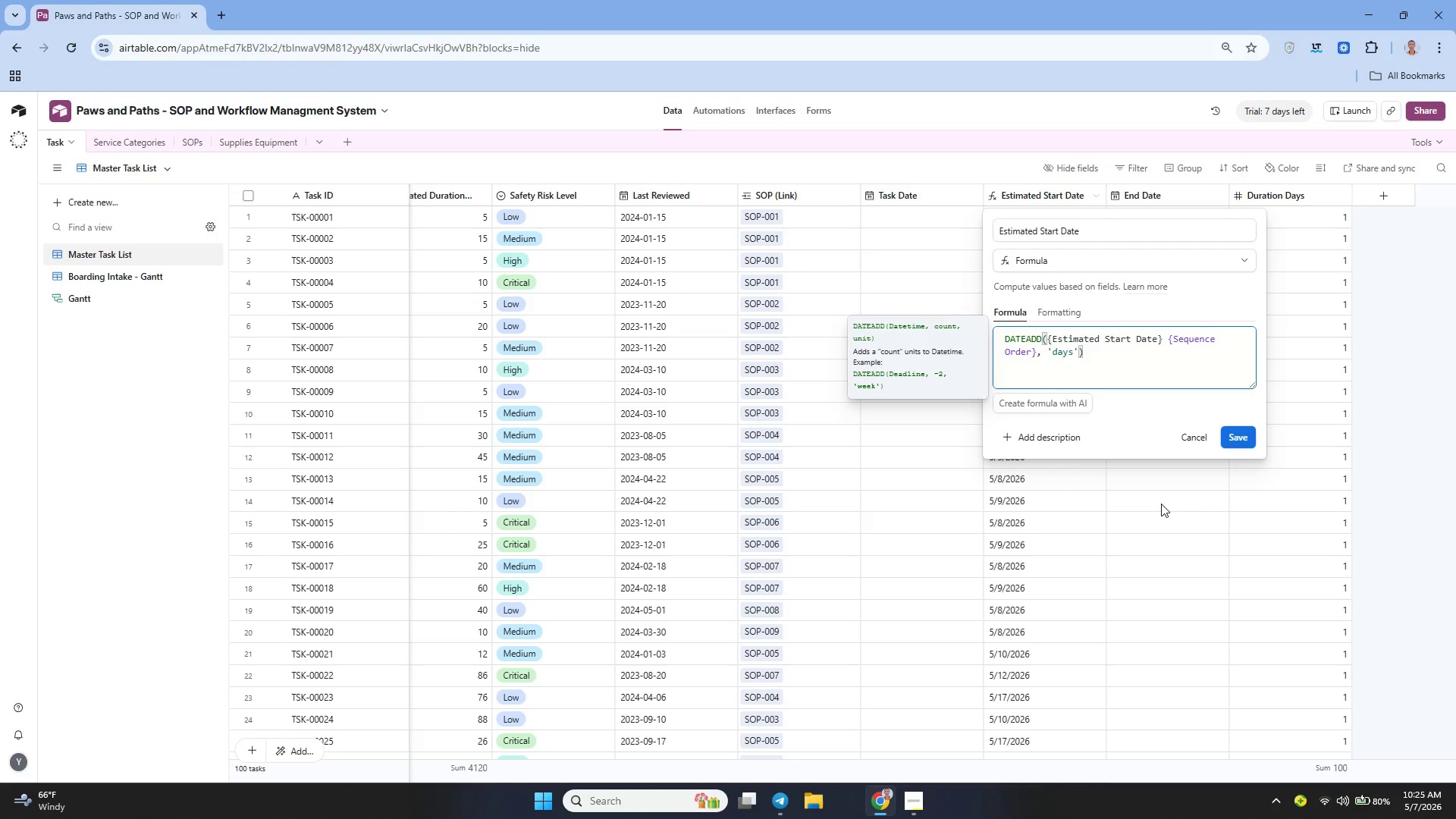 
left_click([1190, 443])
 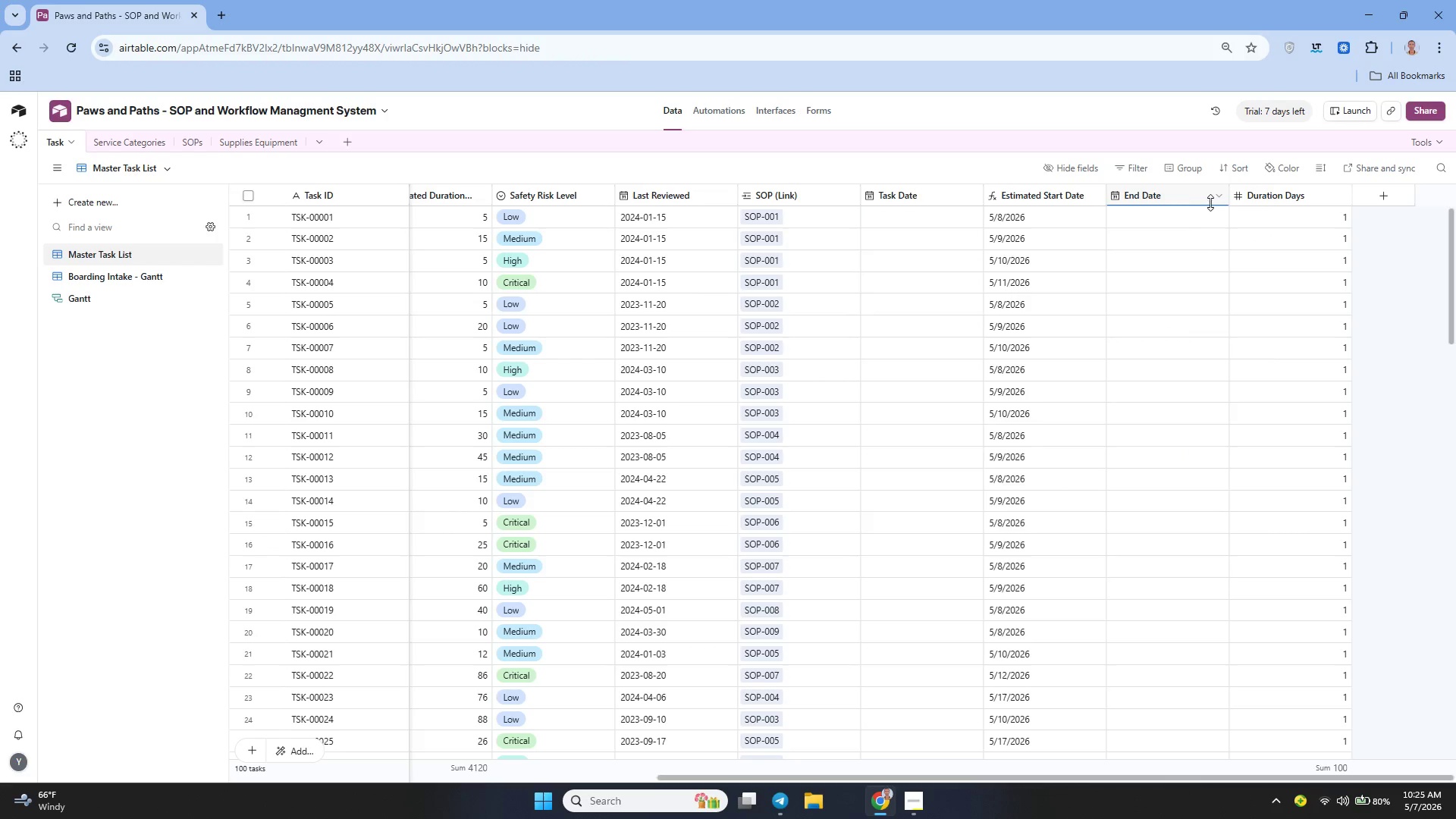 
left_click([1216, 199])
 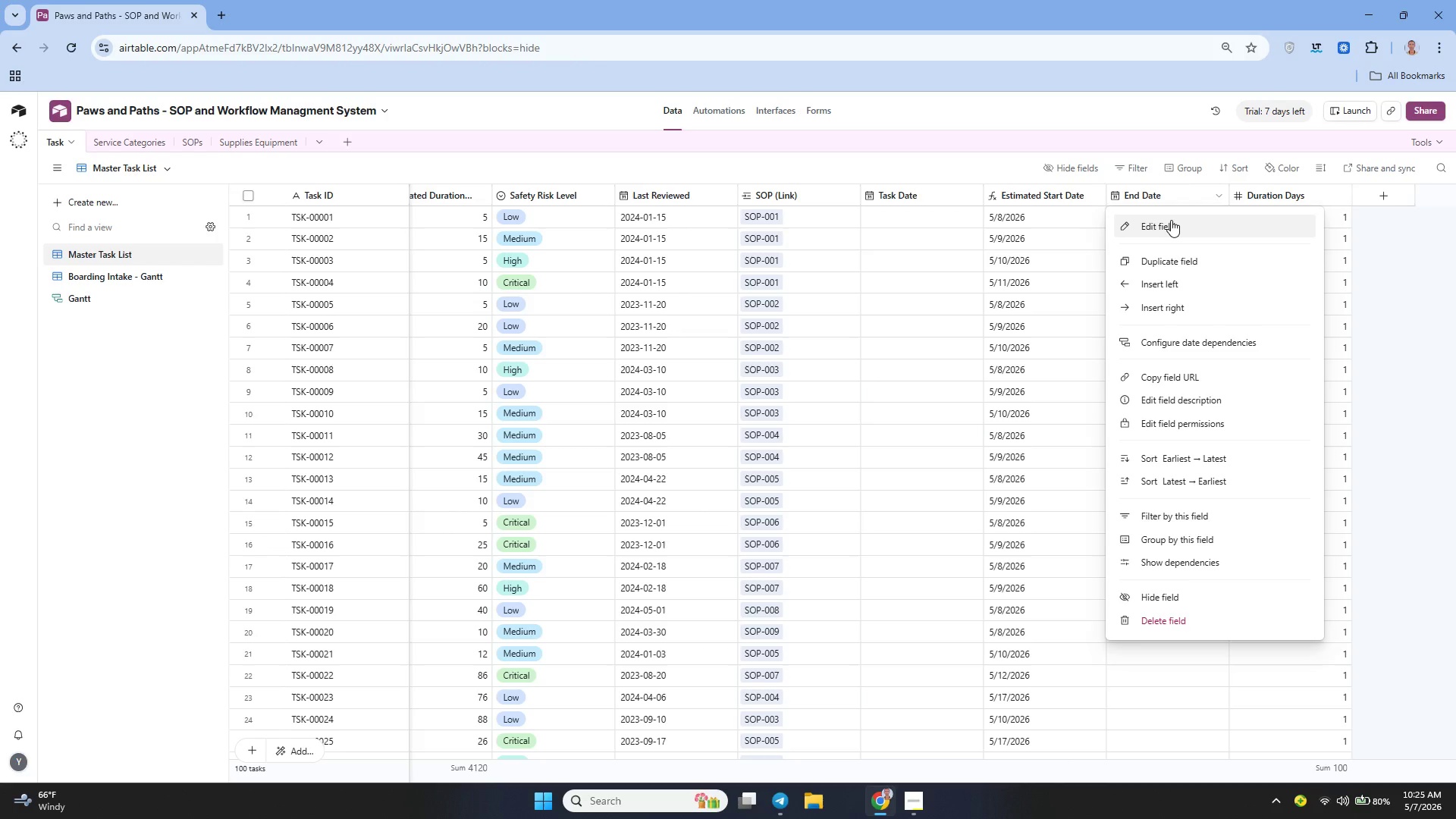 
left_click([1169, 221])
 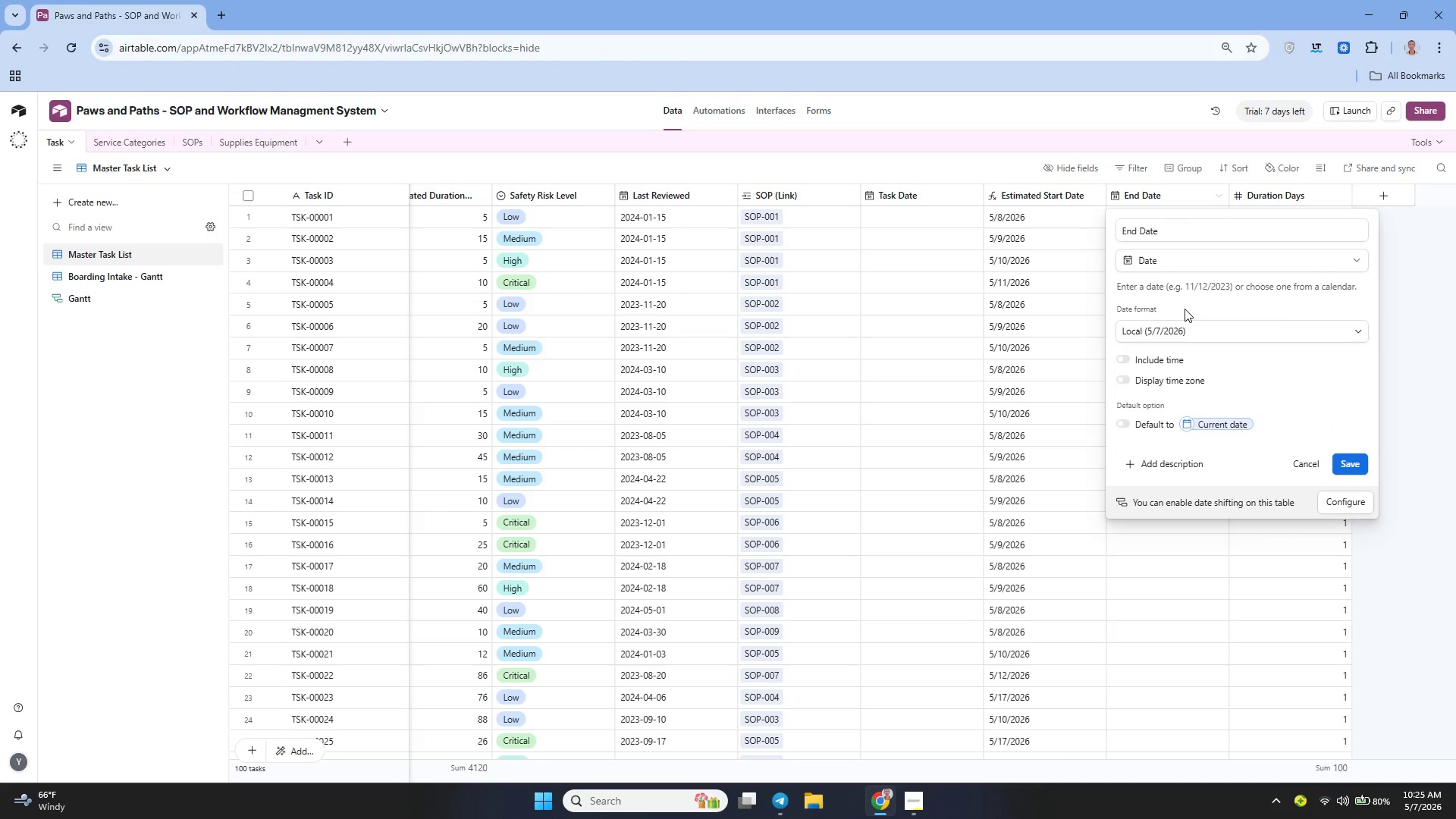 
left_click([1162, 264])
 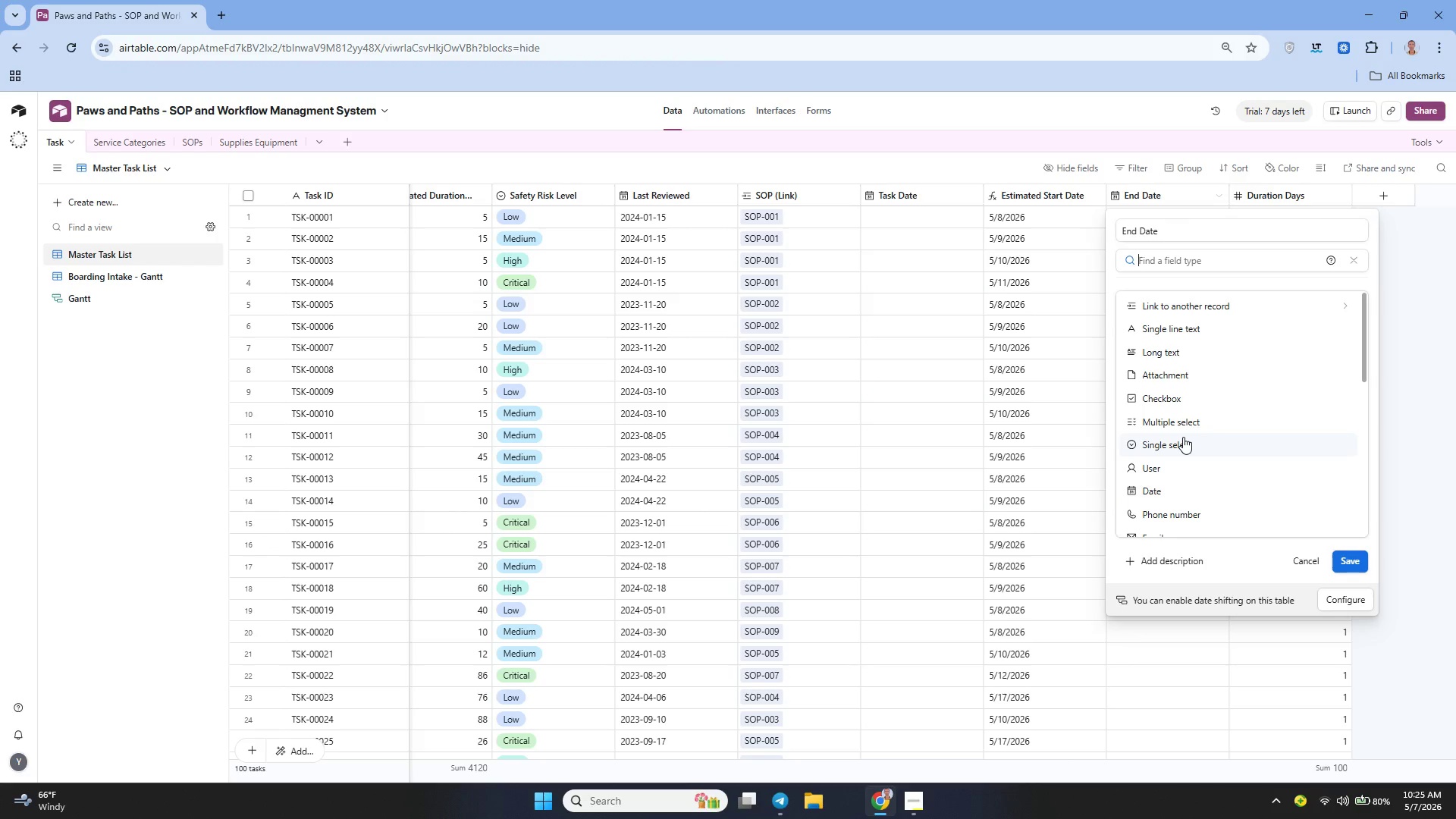 
type(for)
 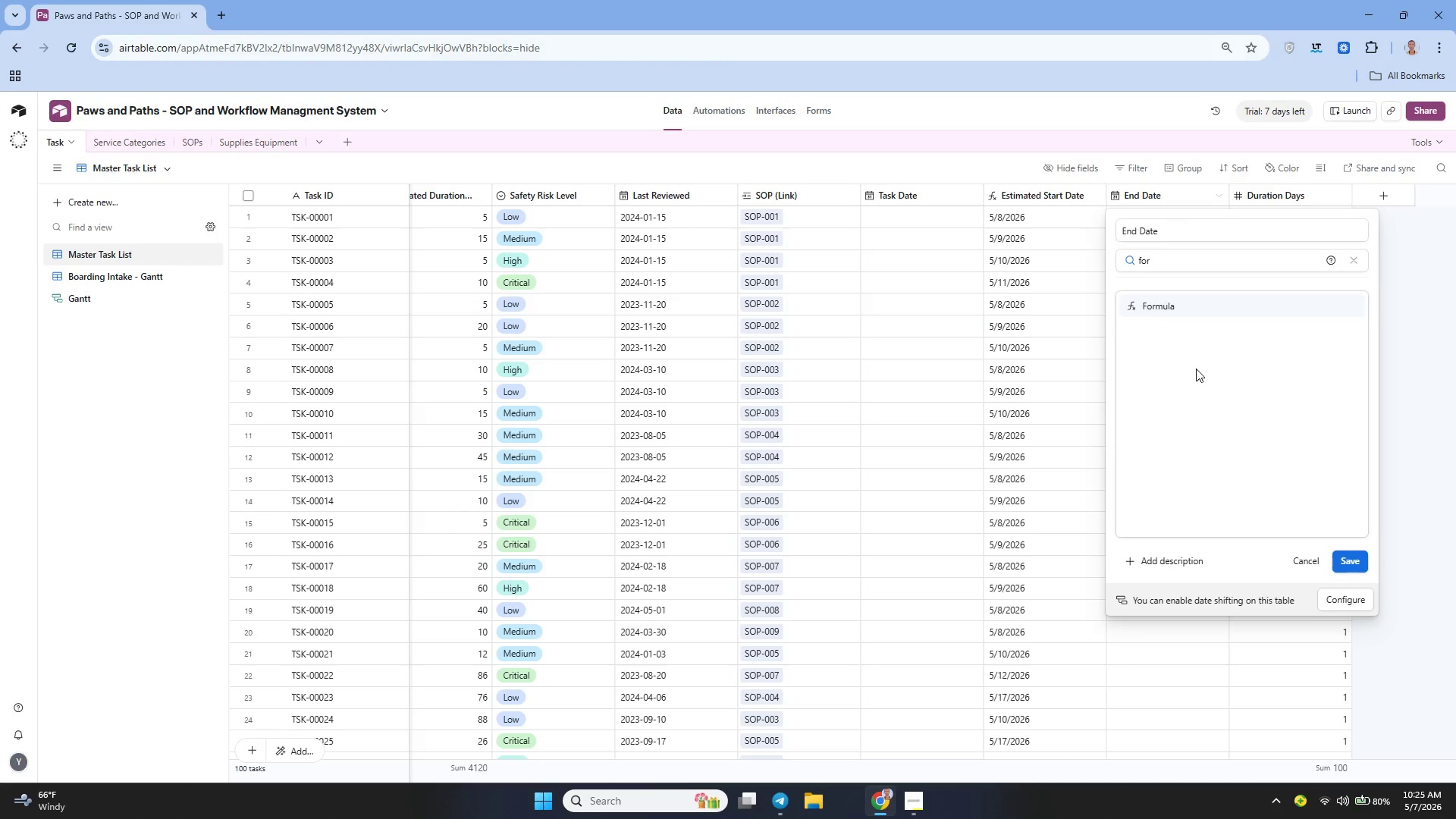 
left_click([1164, 306])
 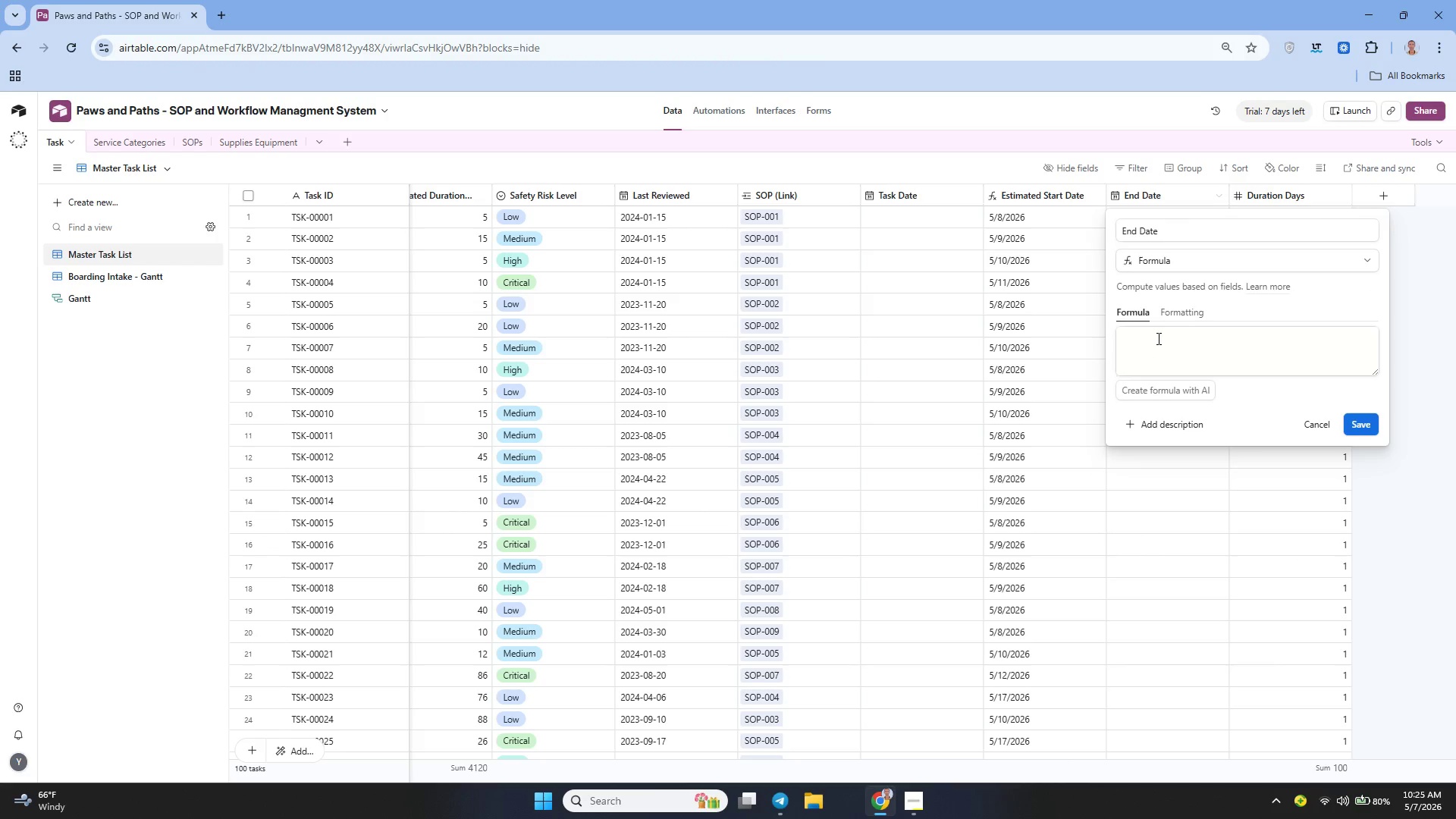 
left_click([1155, 340])
 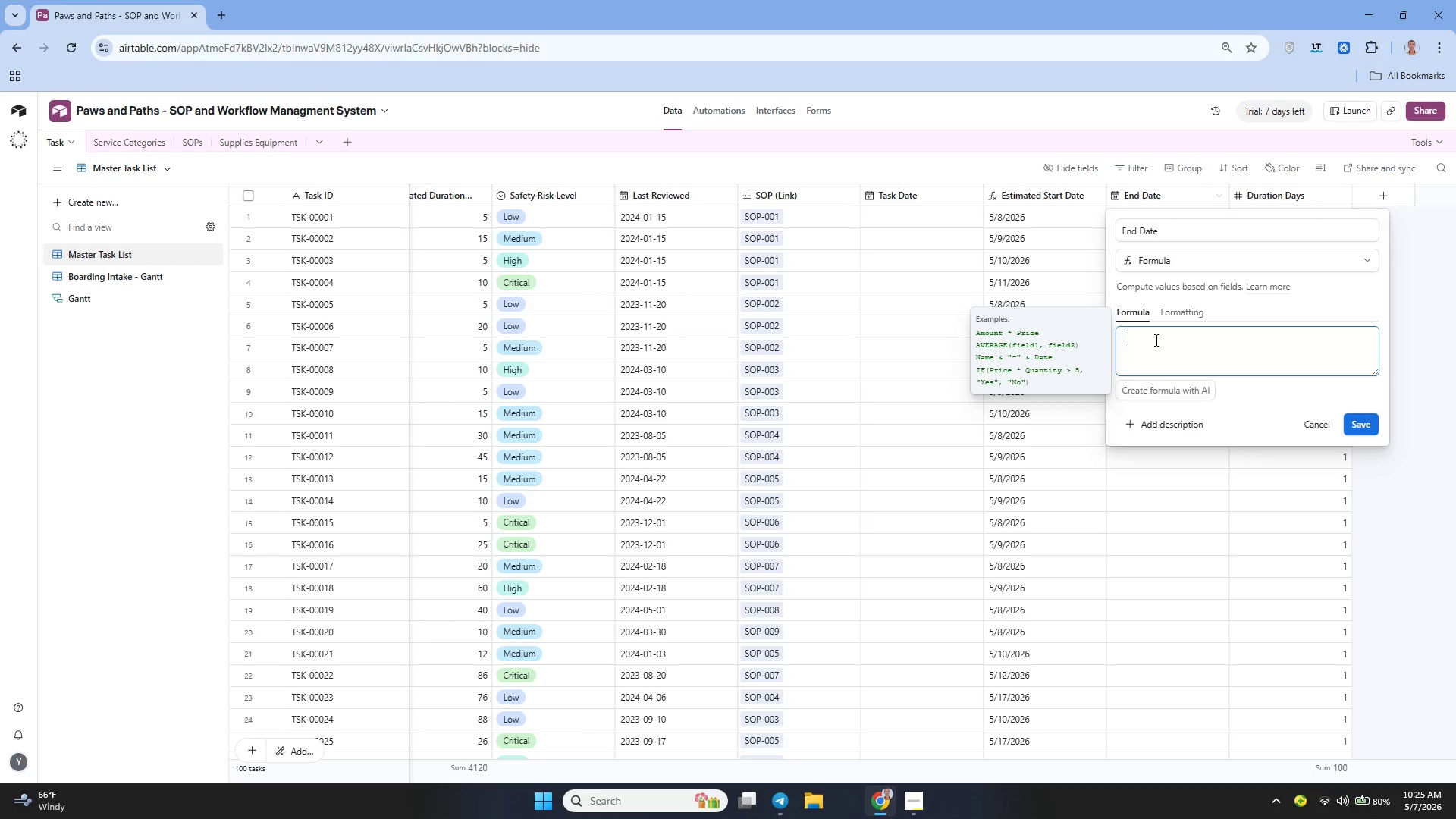 
type(DATEADD)
 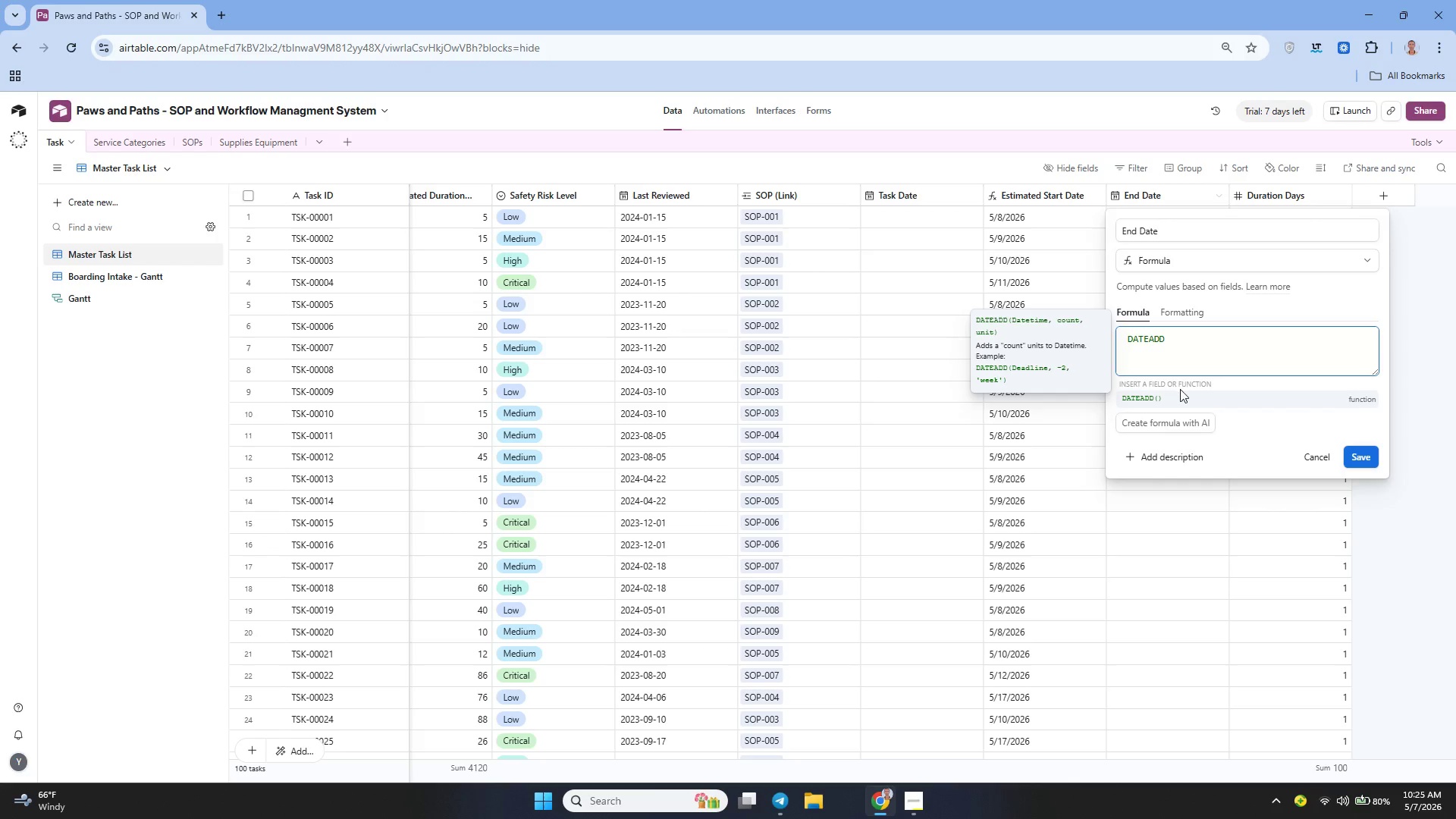 
left_click([1178, 391])
 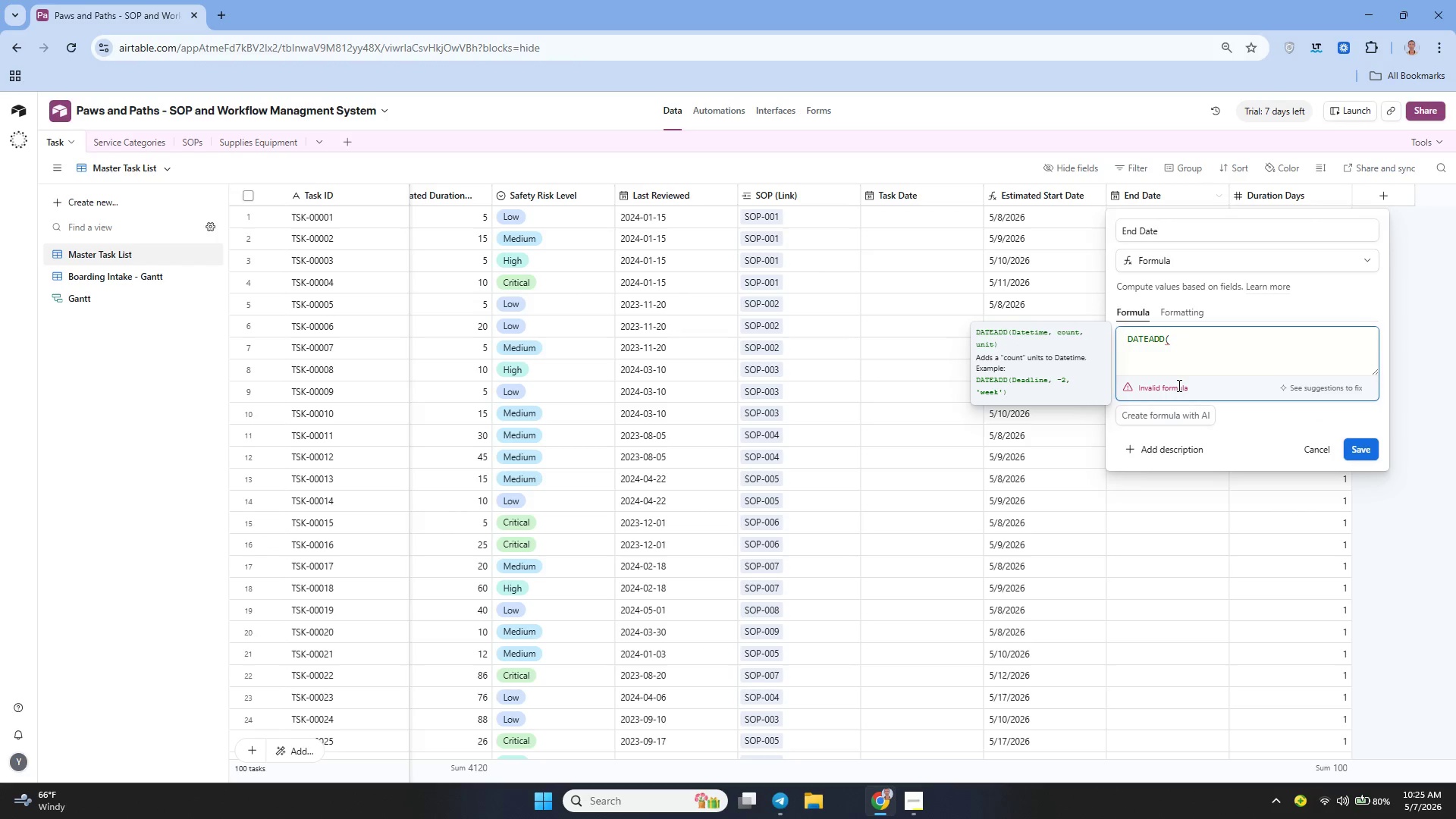 
type(Estimated)
 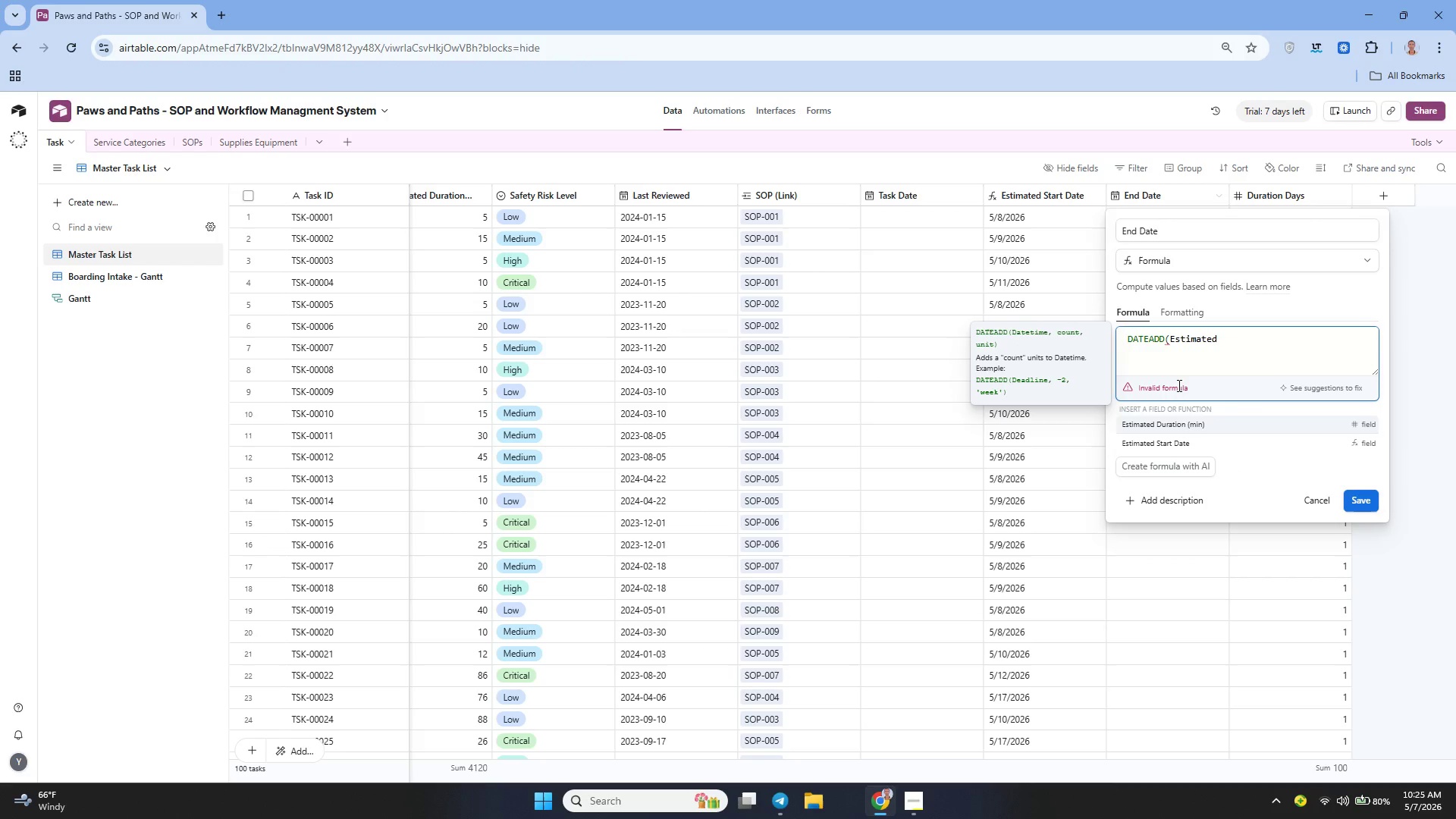 
hold_key(key=ArrowLeft, duration=0.59)
 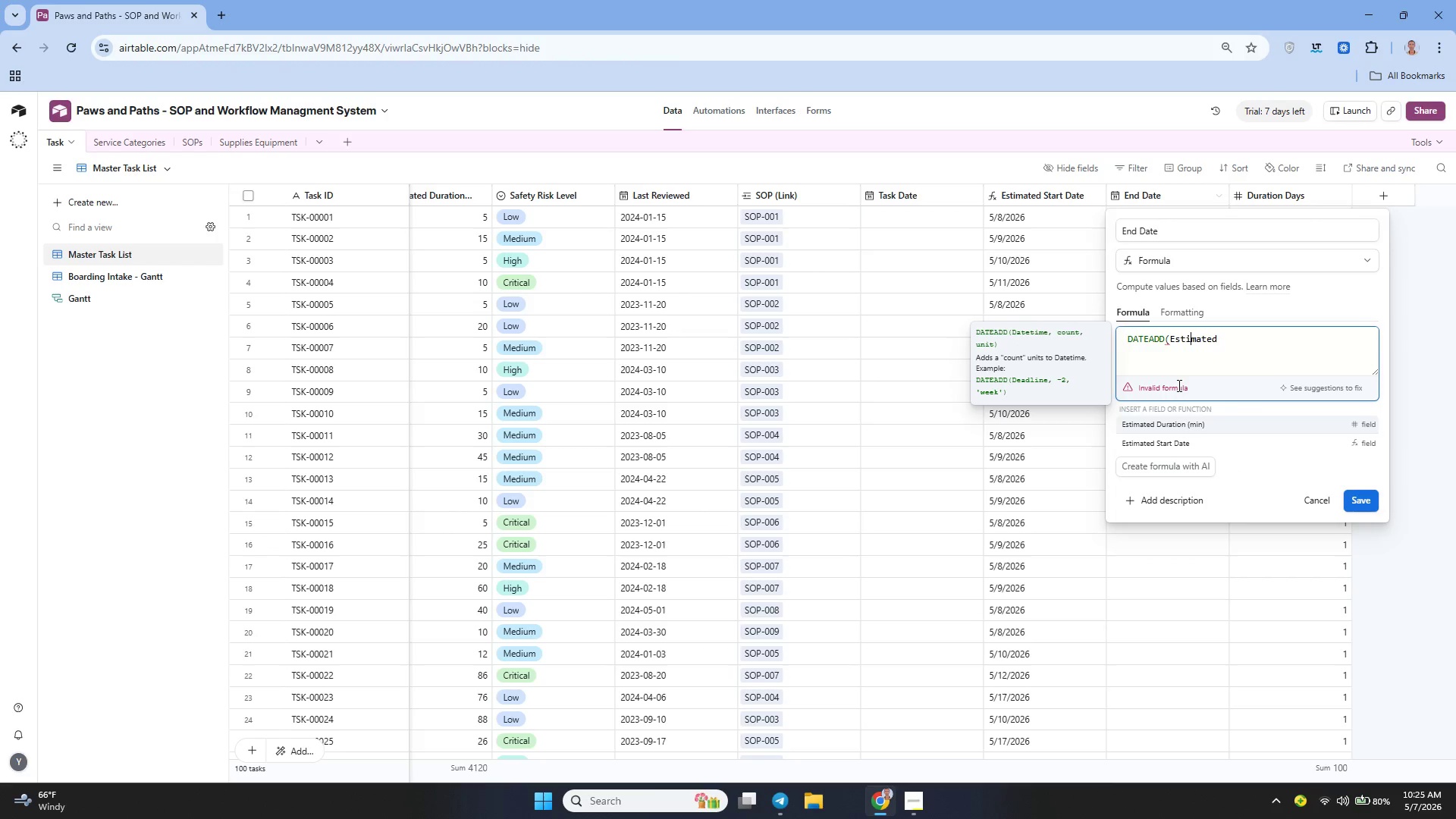 
key(ArrowLeft)
 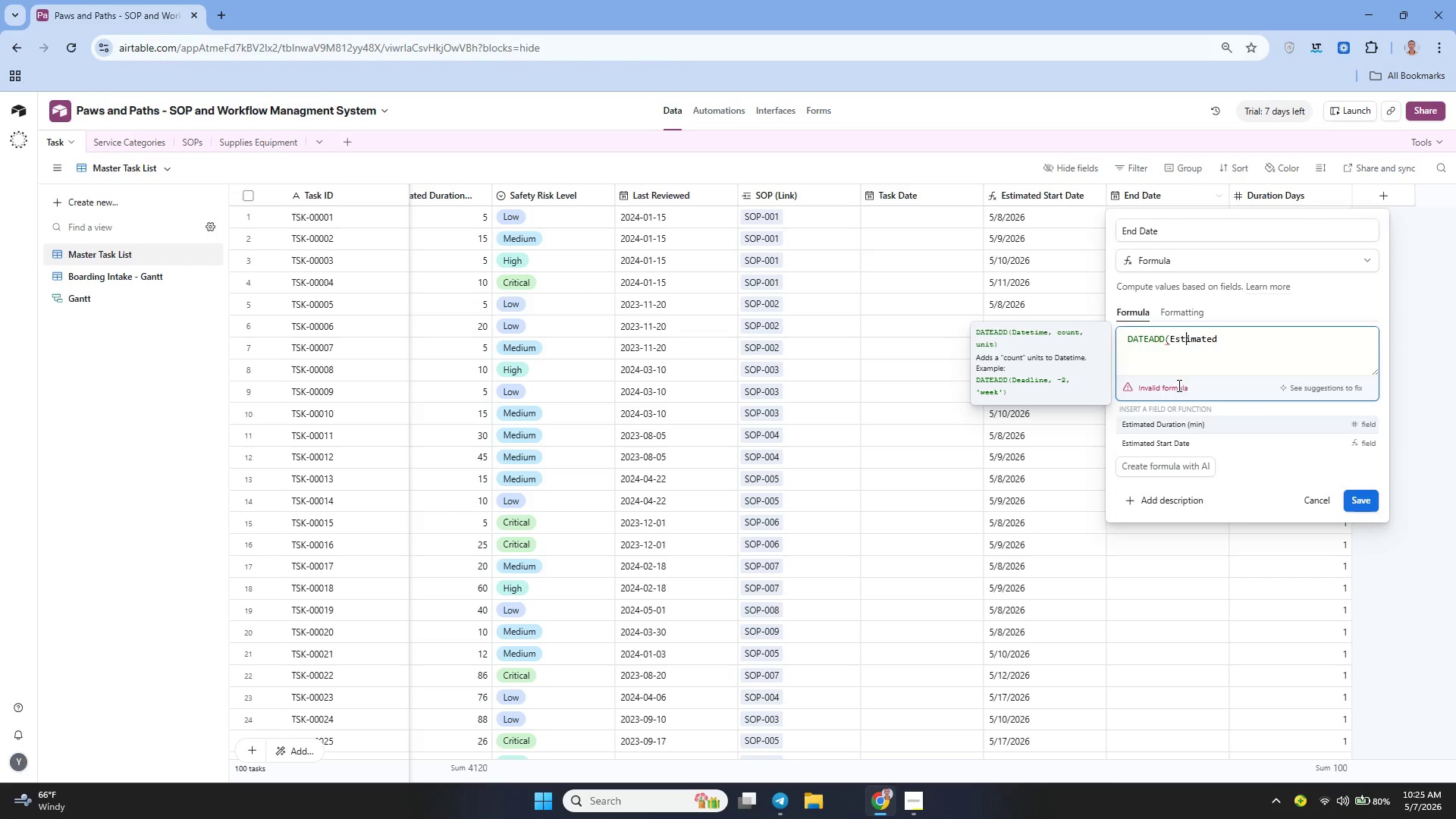 
key(ArrowLeft)
 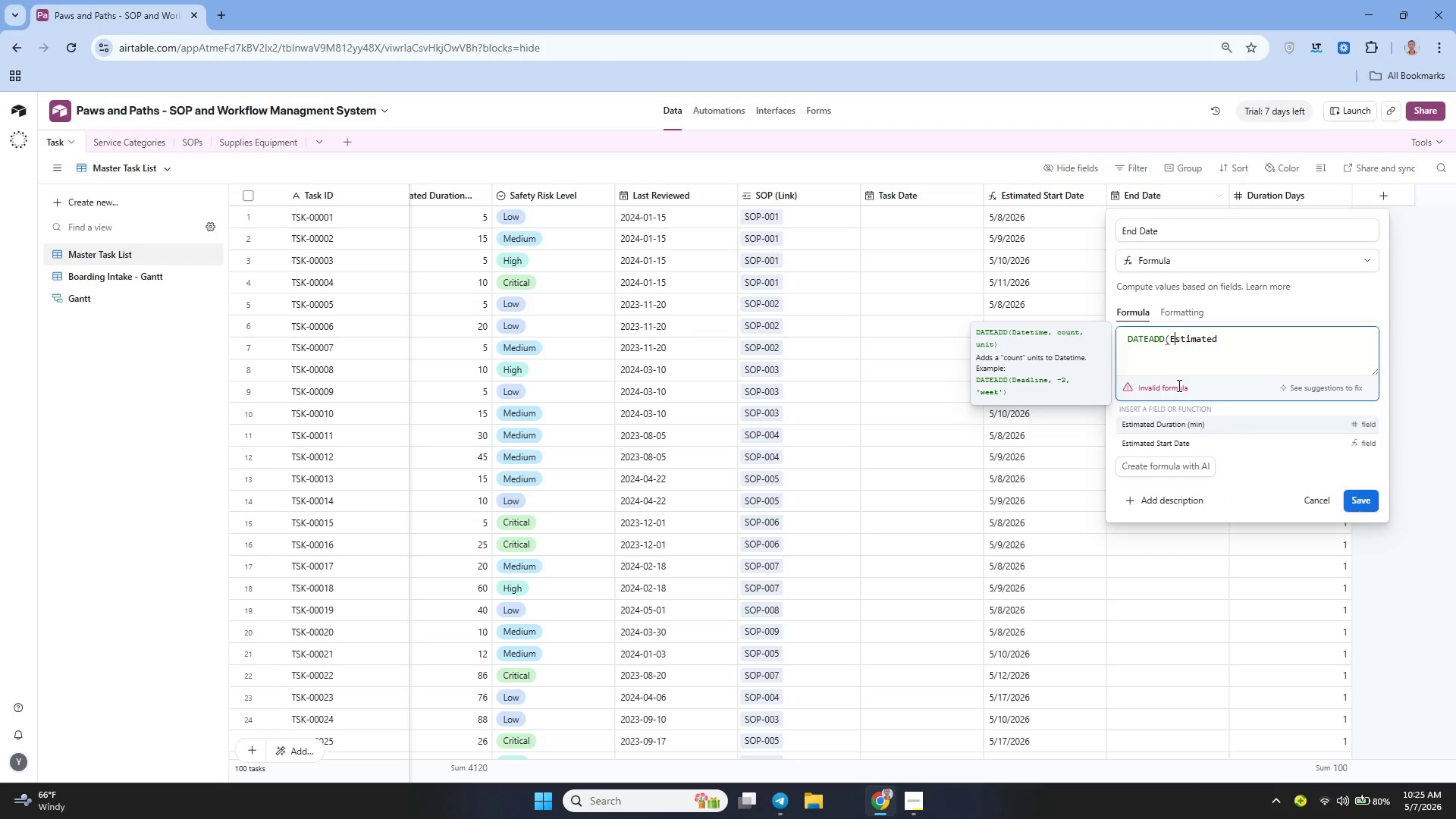 
key(ArrowLeft)
 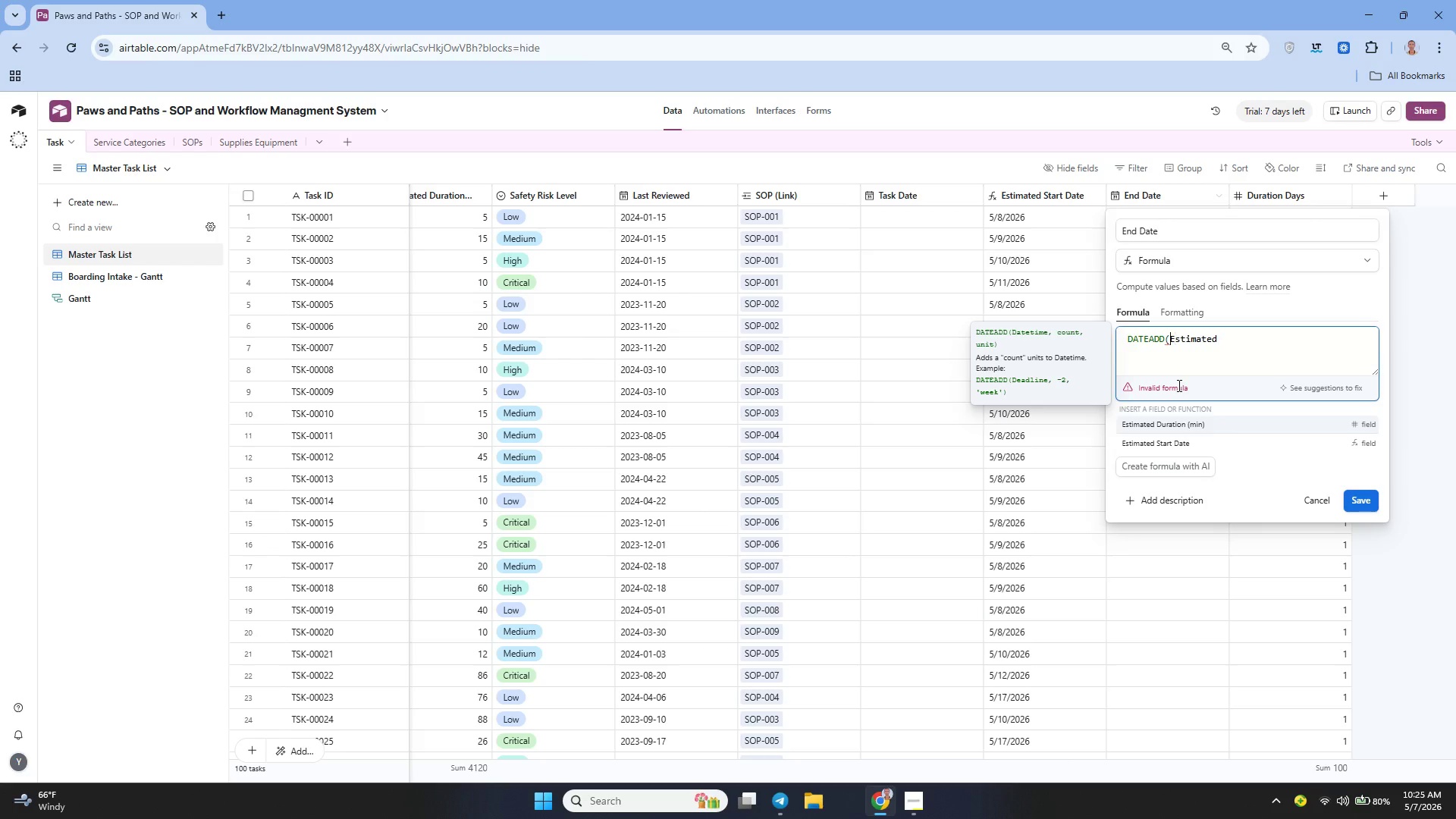 
key(ArrowLeft)
 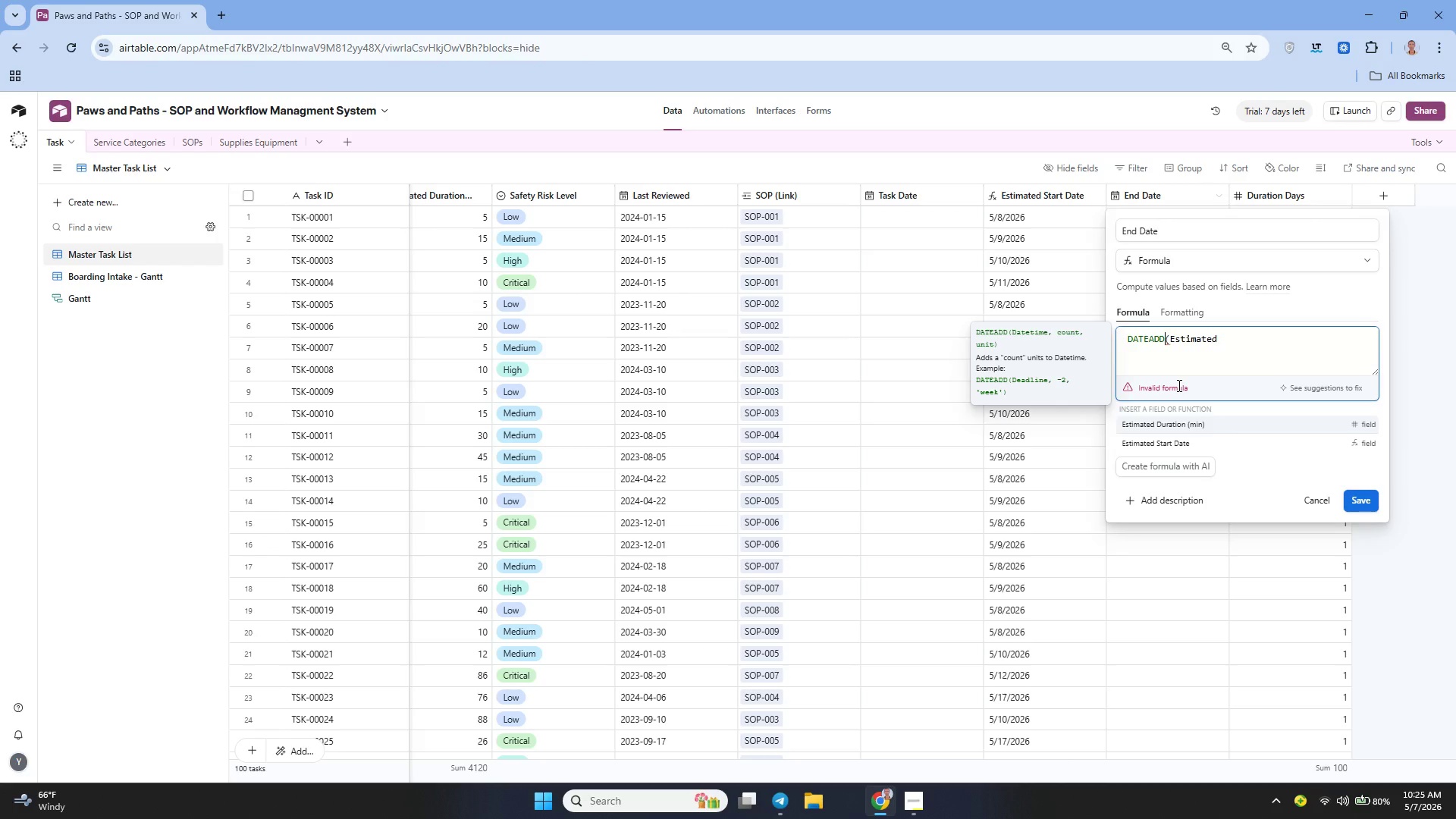 
key(ArrowLeft)
 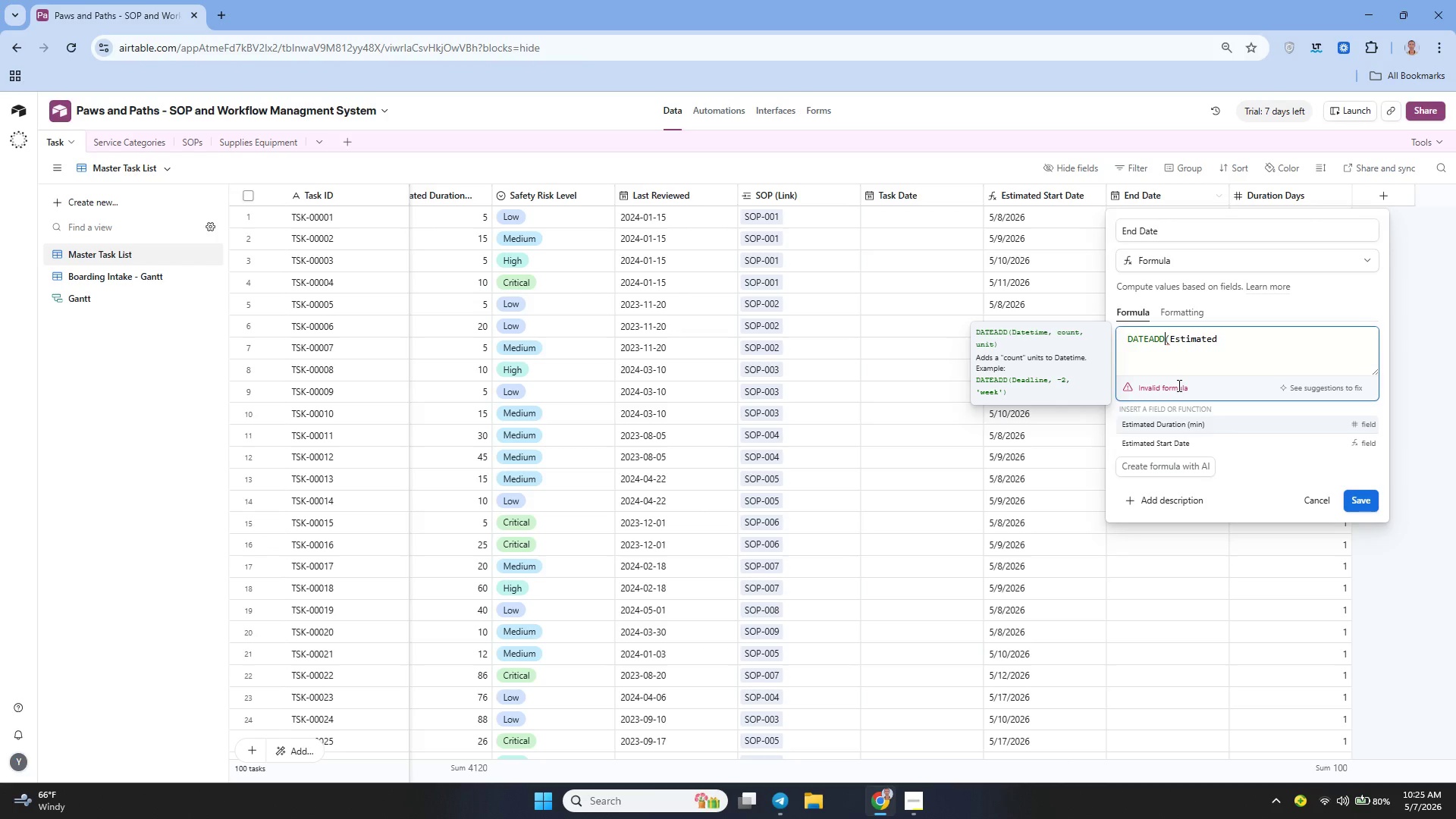 
key(ArrowRight)
 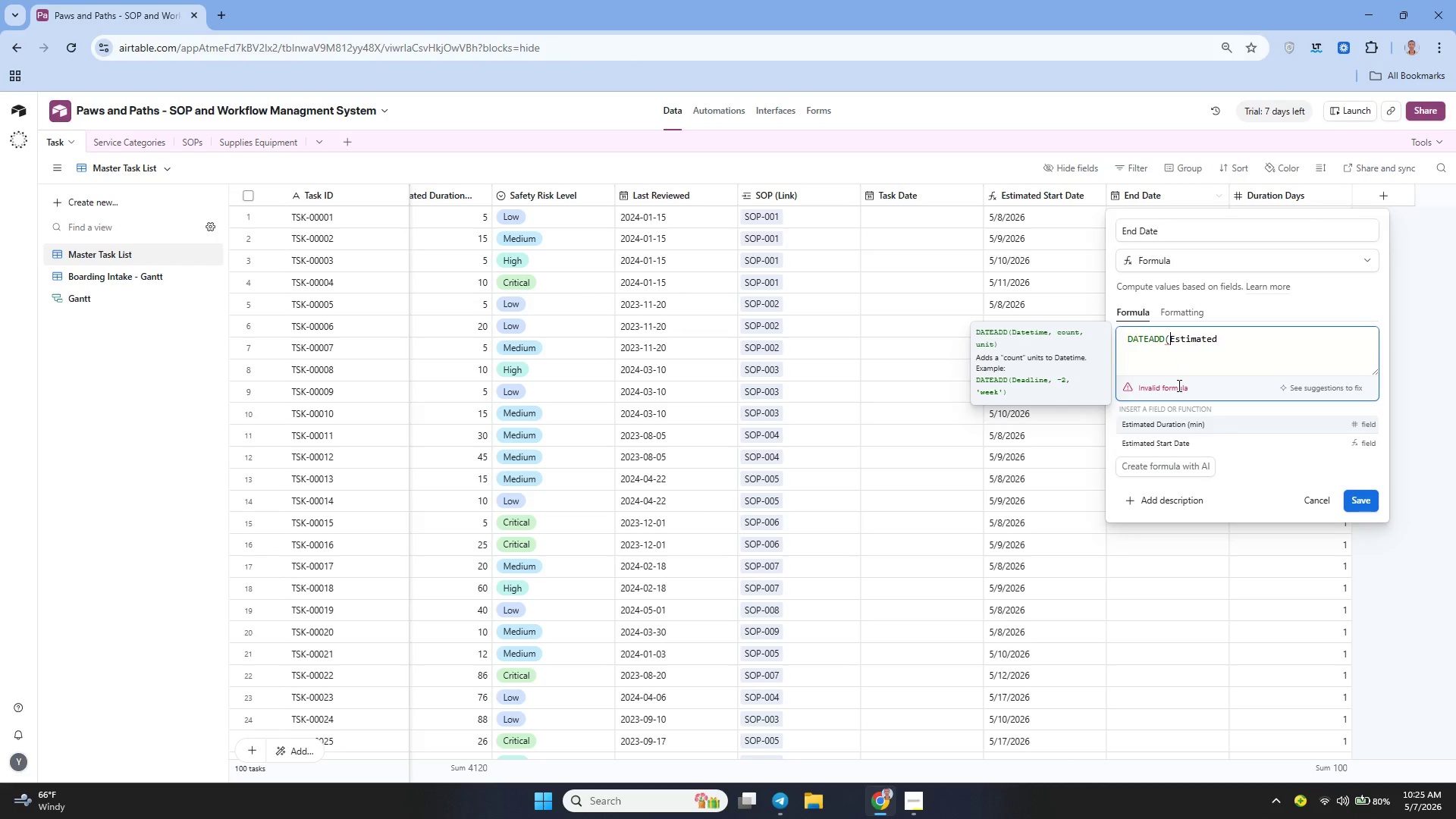 
key(Shift+BracketLeft)
 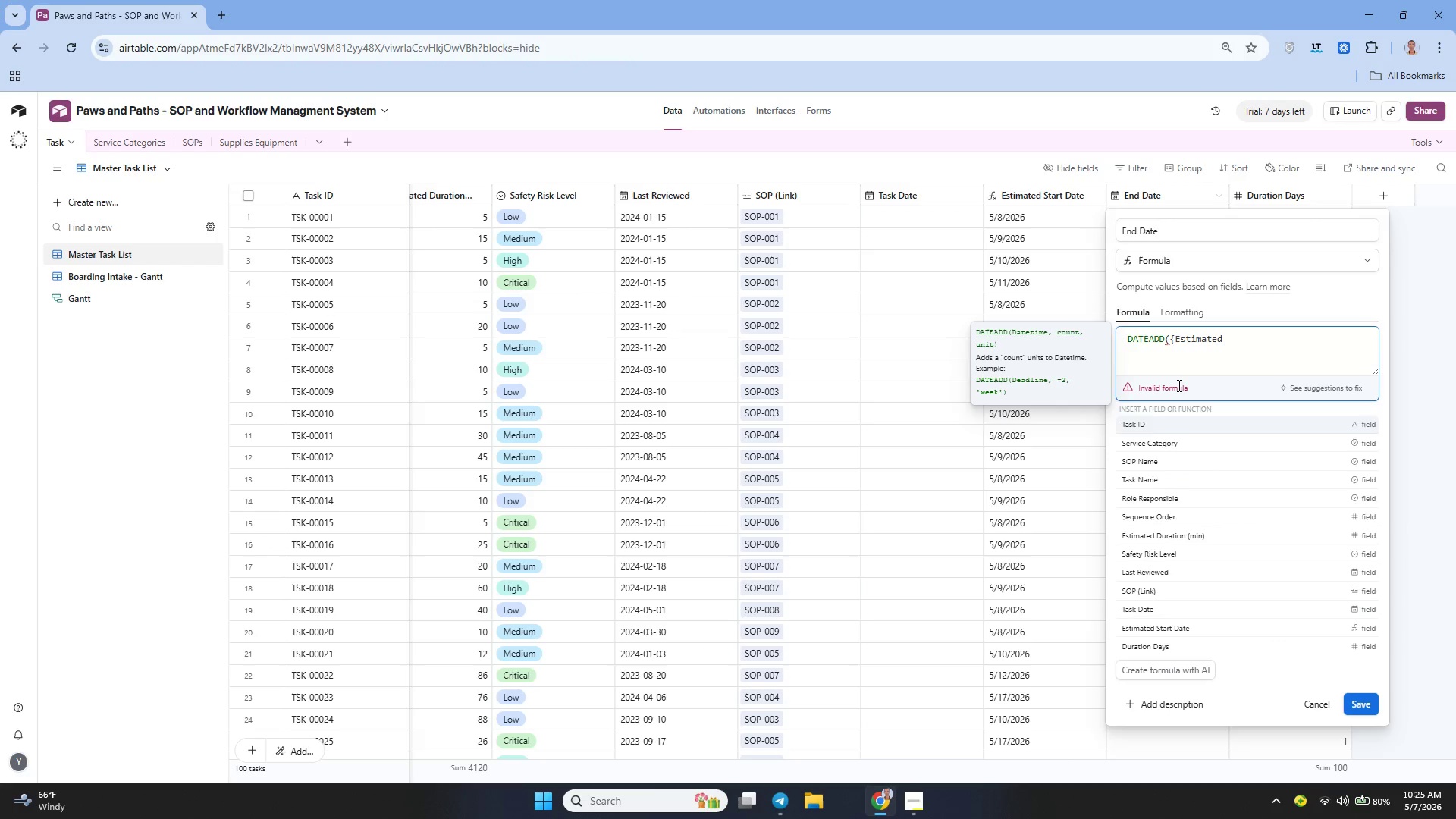 
hold_key(key=ArrowRight, duration=0.72)
 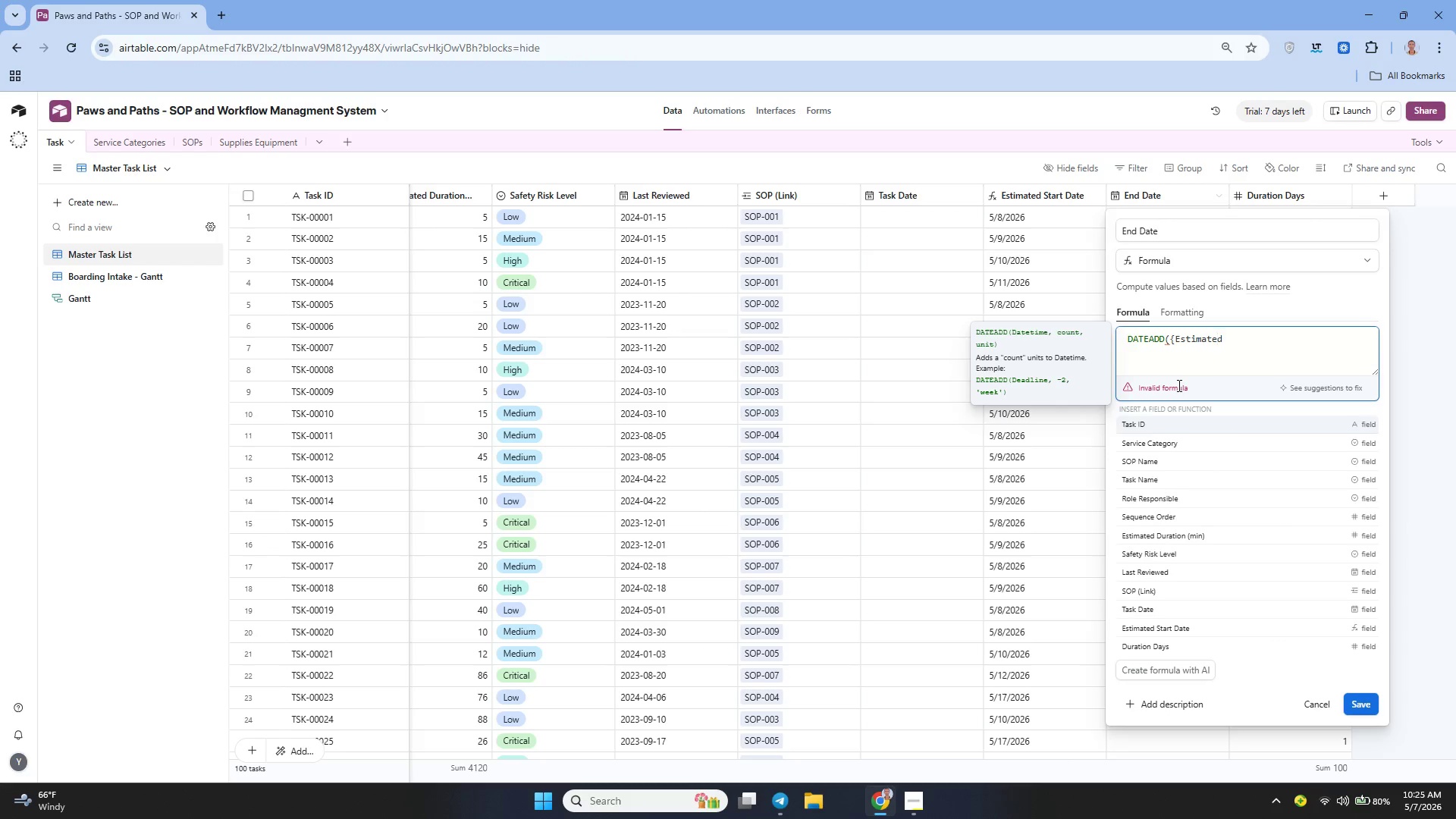 
key(ArrowRight)
 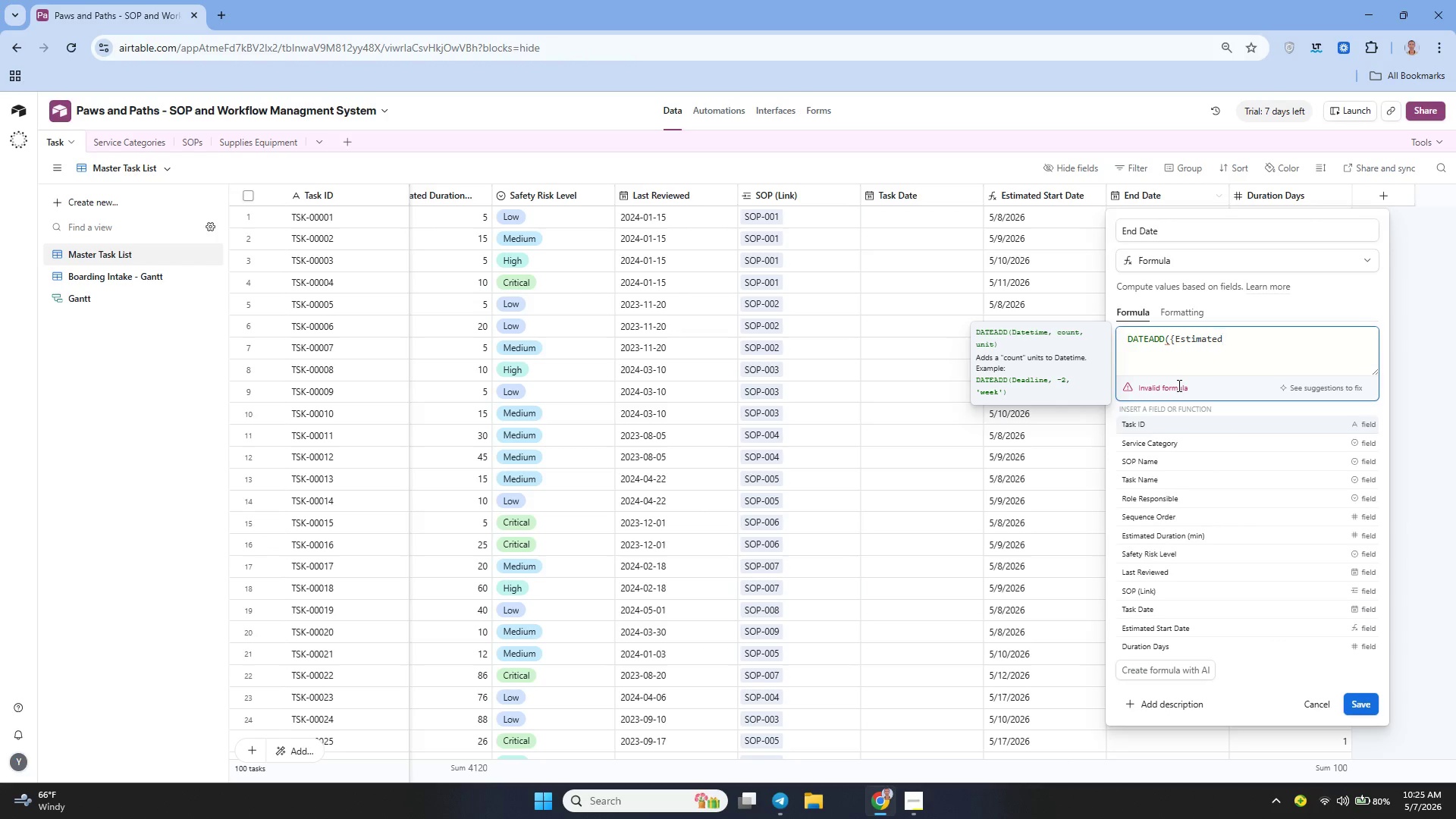 
type( Start Data)
key(Backspace)
type(e}, {Duartion)
key(Backspace)
key(Backspace)
key(Backspace)
key(Backspace)
key(Backspace)
key(Backspace)
type(ration Dau)
key(Backspace)
type(ys)
 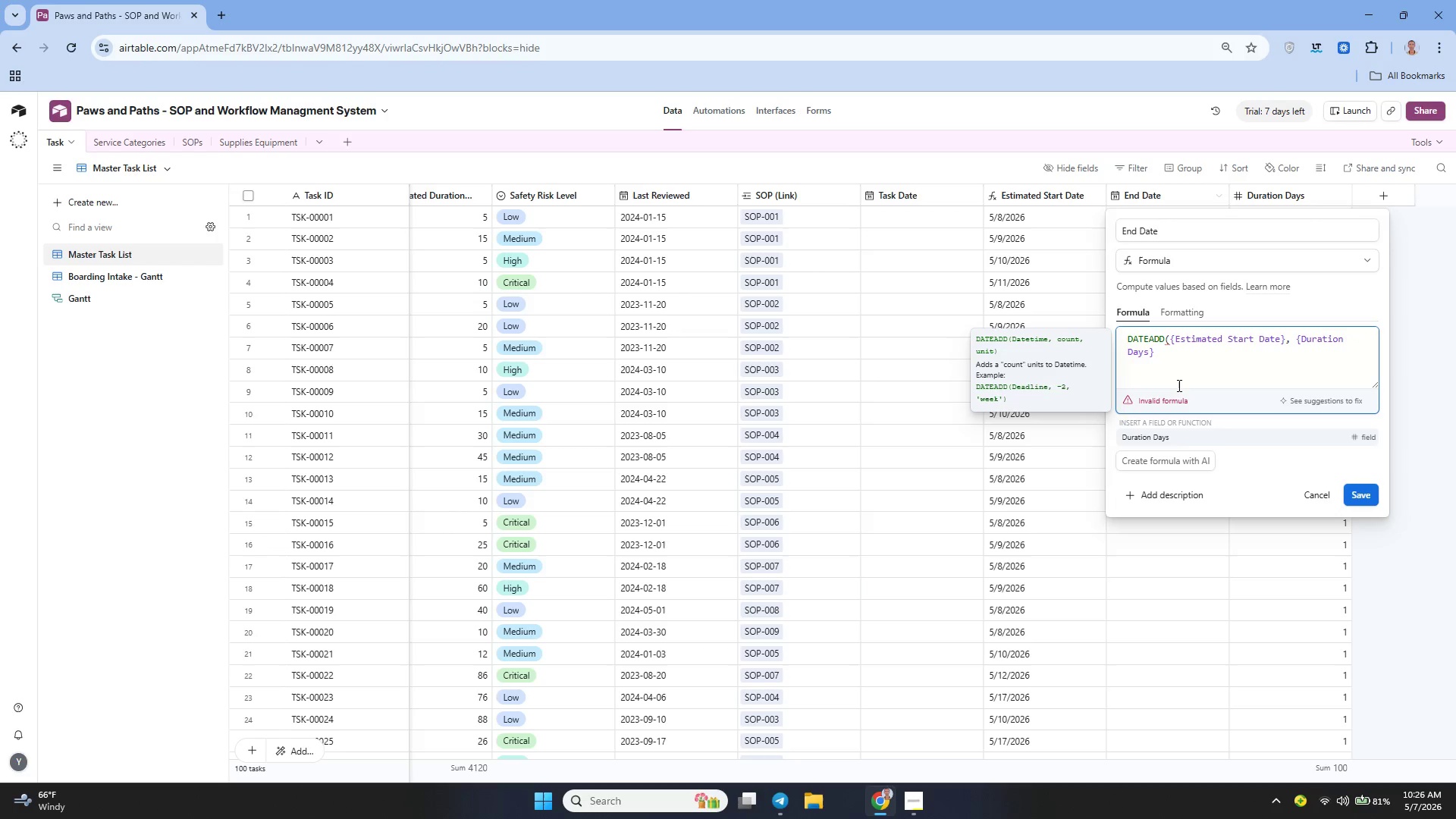 
key(ArrowRight)
 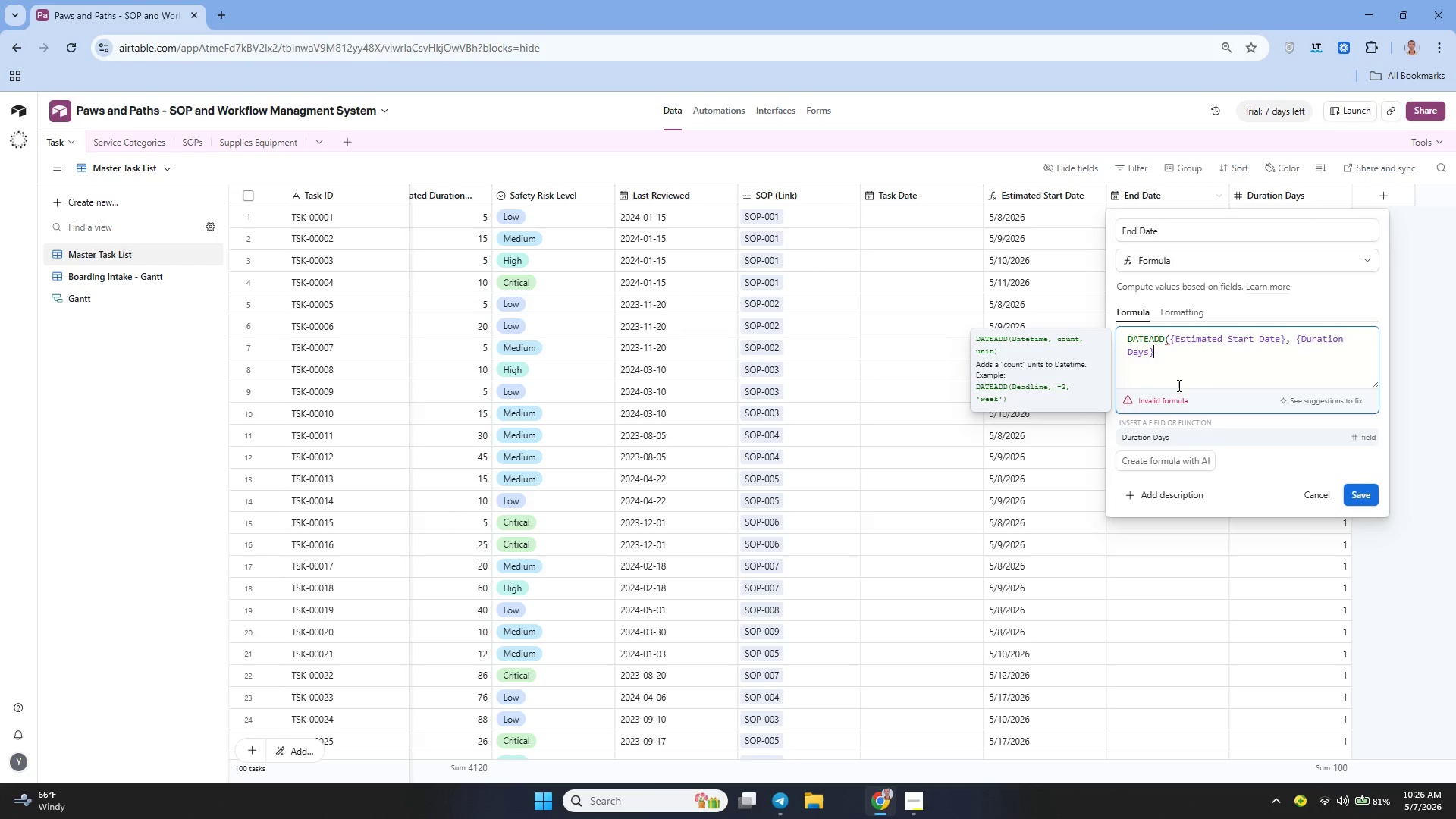 
type(, 'days)
 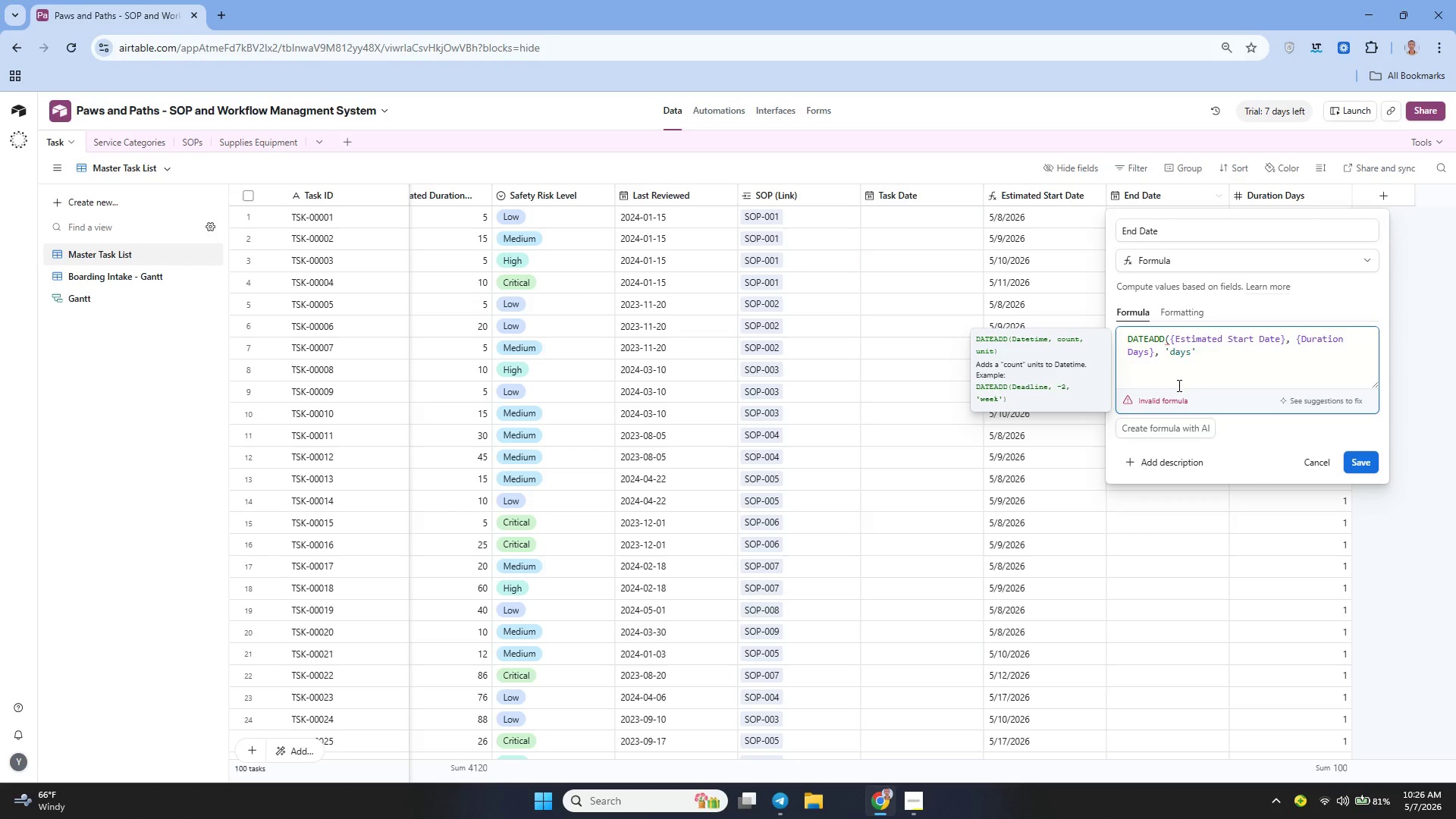 
key(ArrowRight)
 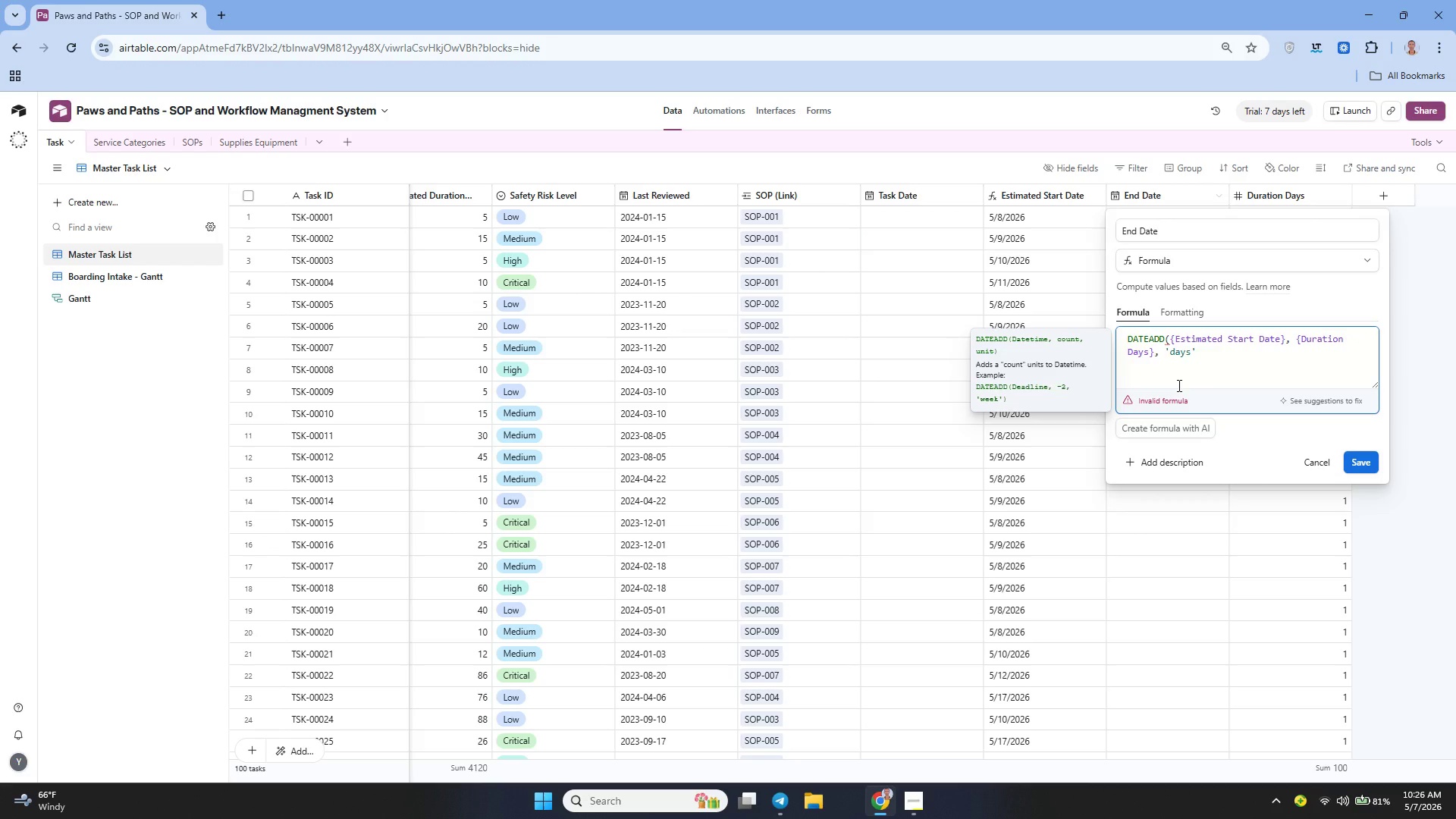 
key(Shift+0)
 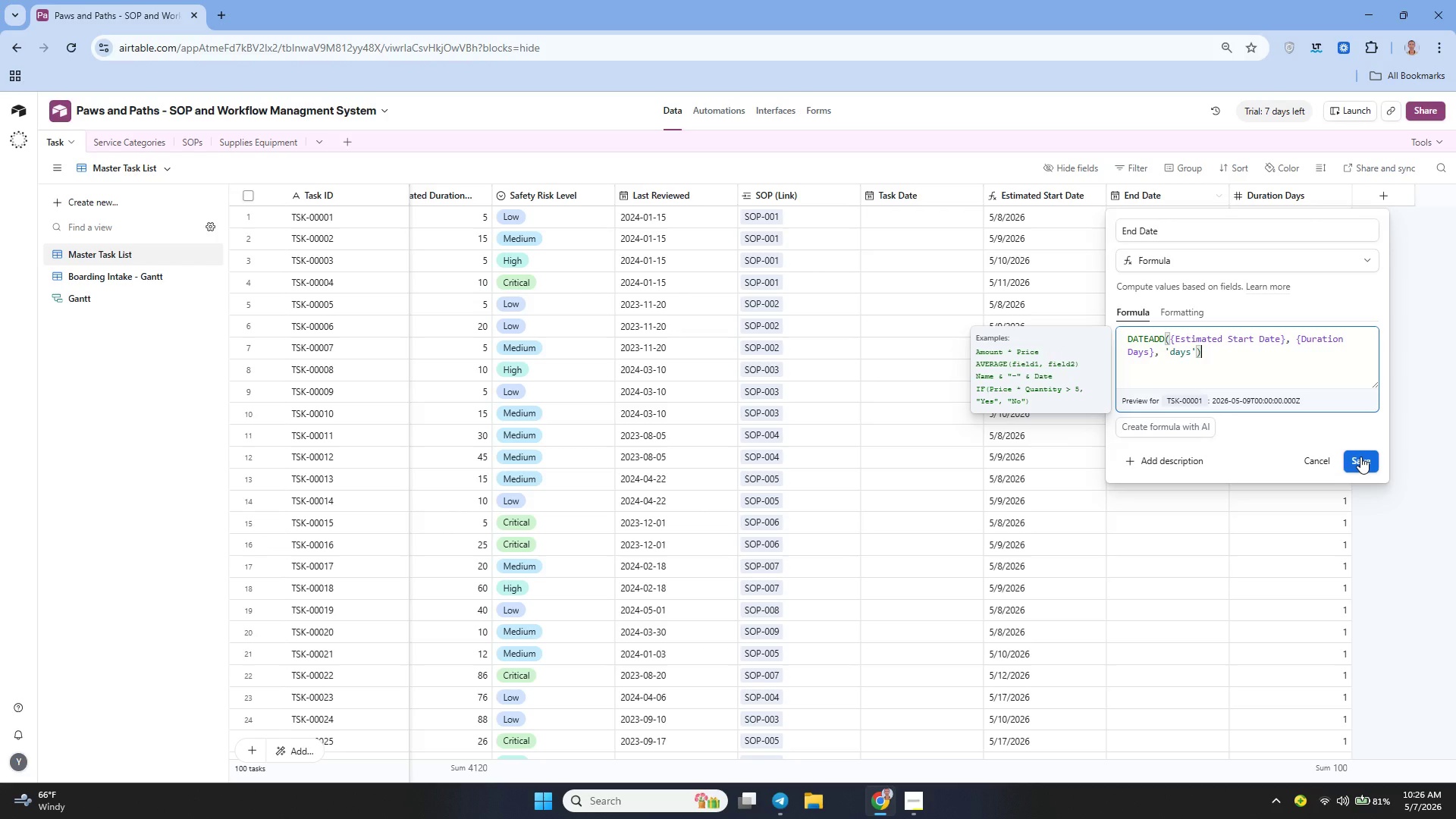 
left_click([1360, 457])
 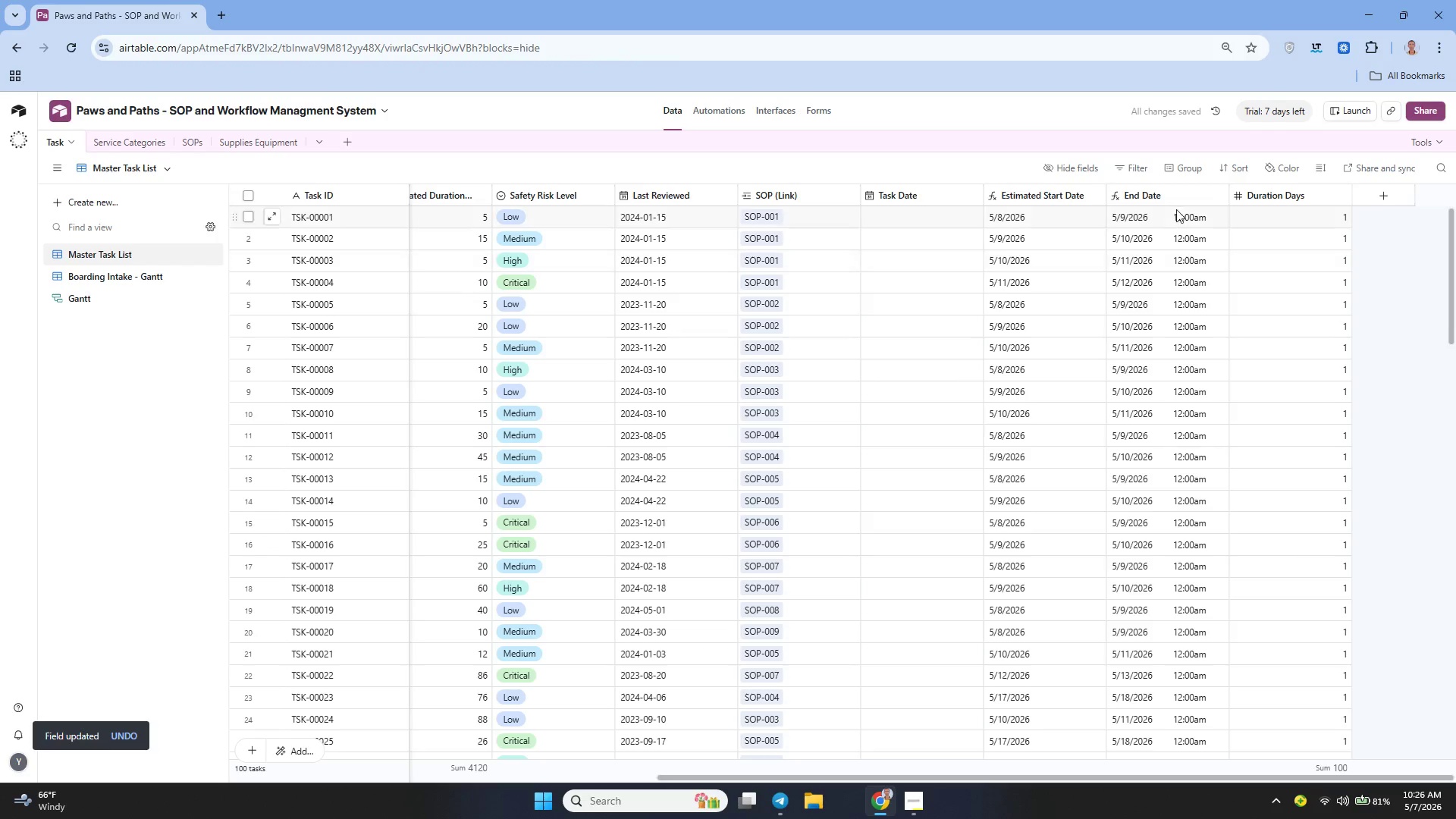 
left_click([1214, 195])
 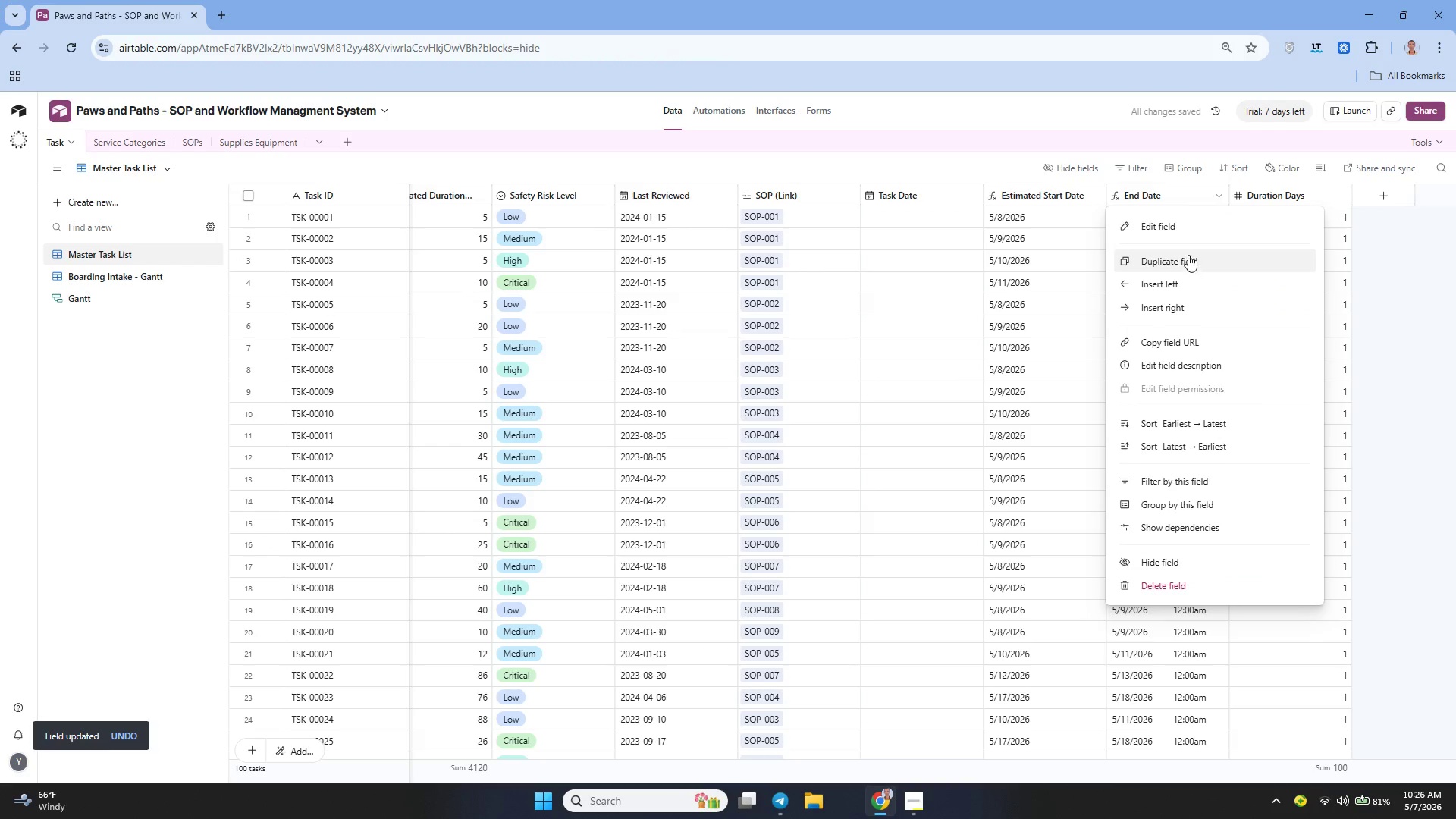 
left_click([1164, 228])
 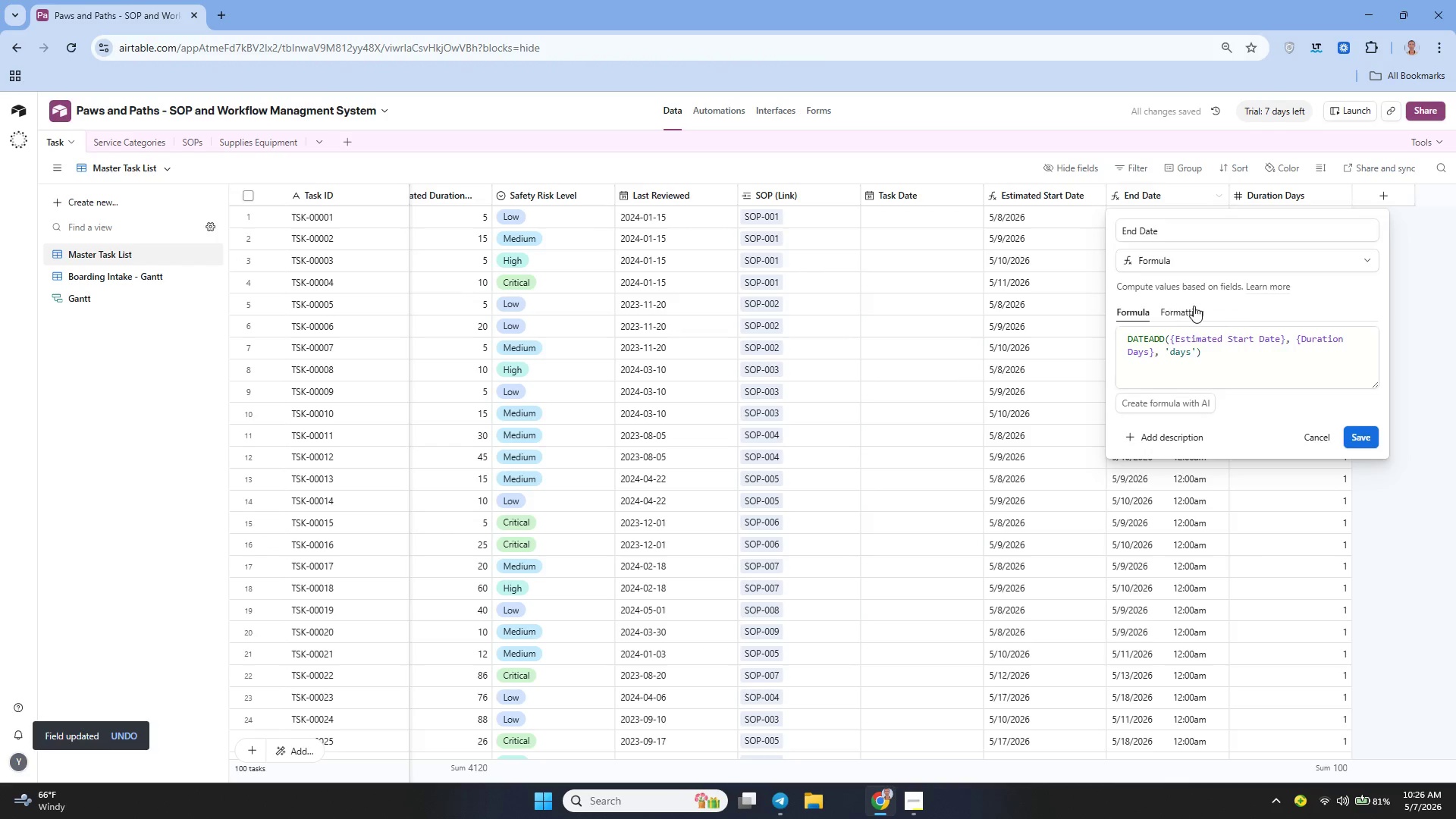 
left_click([1193, 304])
 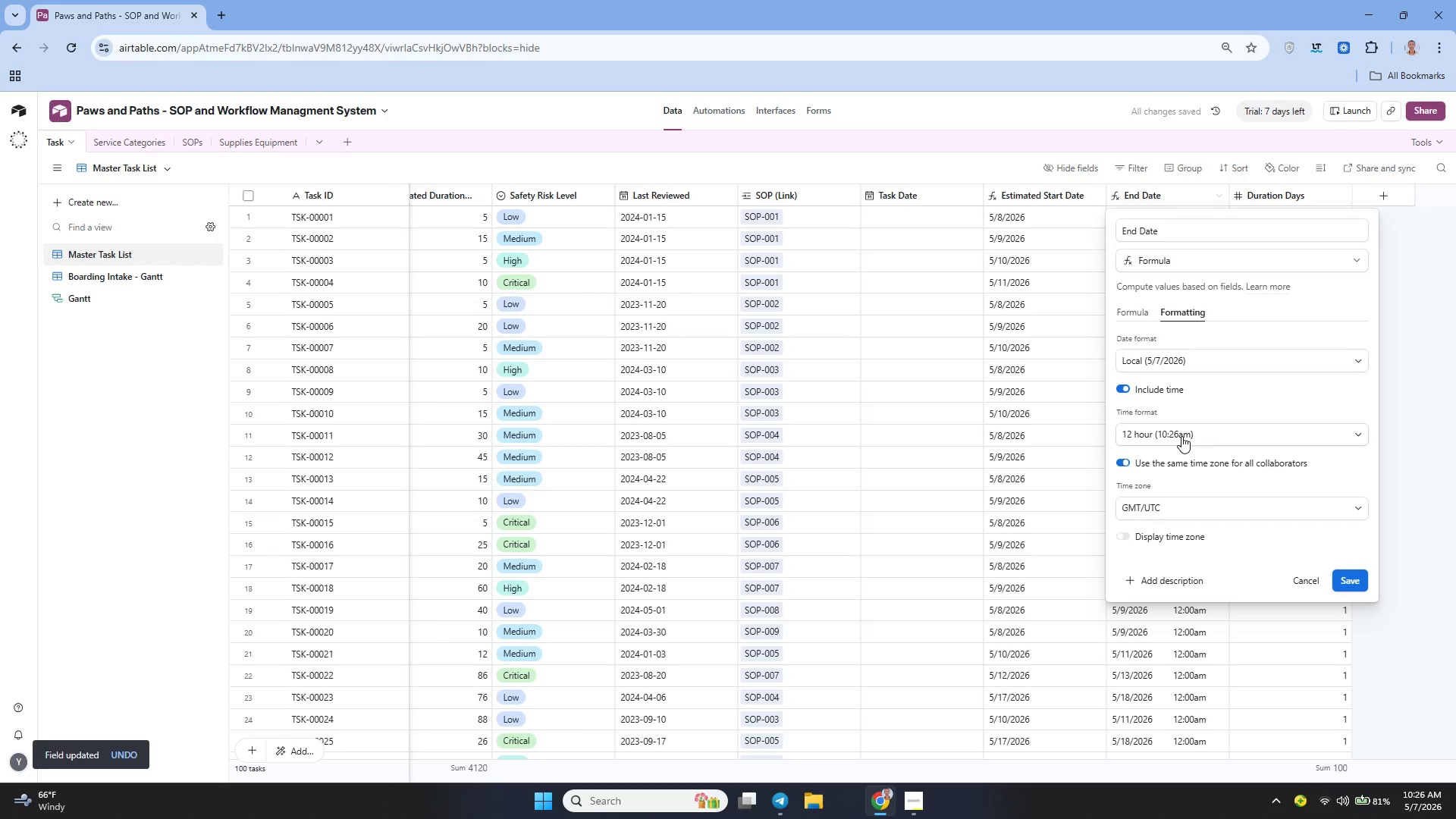 
left_click([1181, 436])
 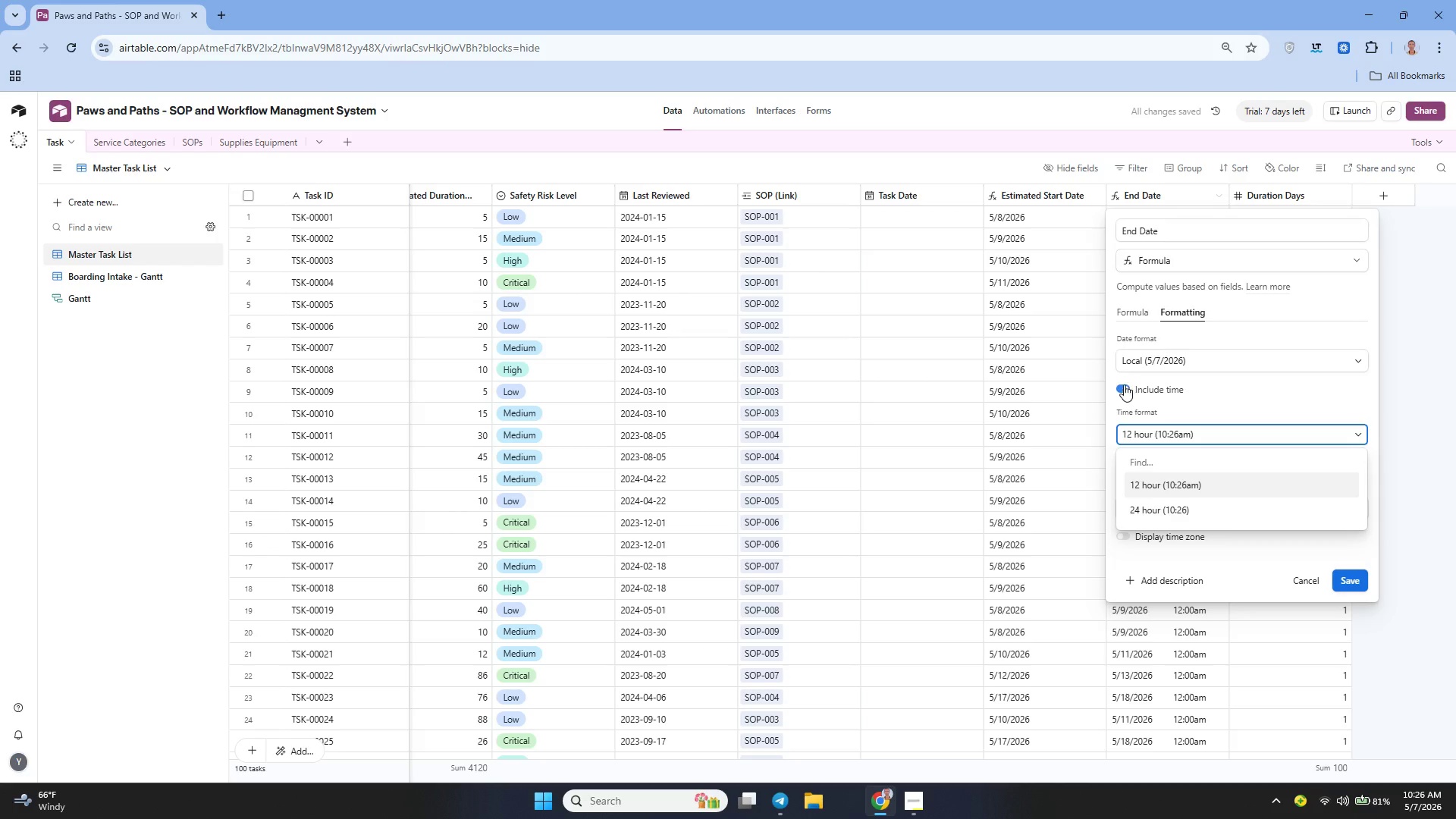 
left_click([1123, 384])
 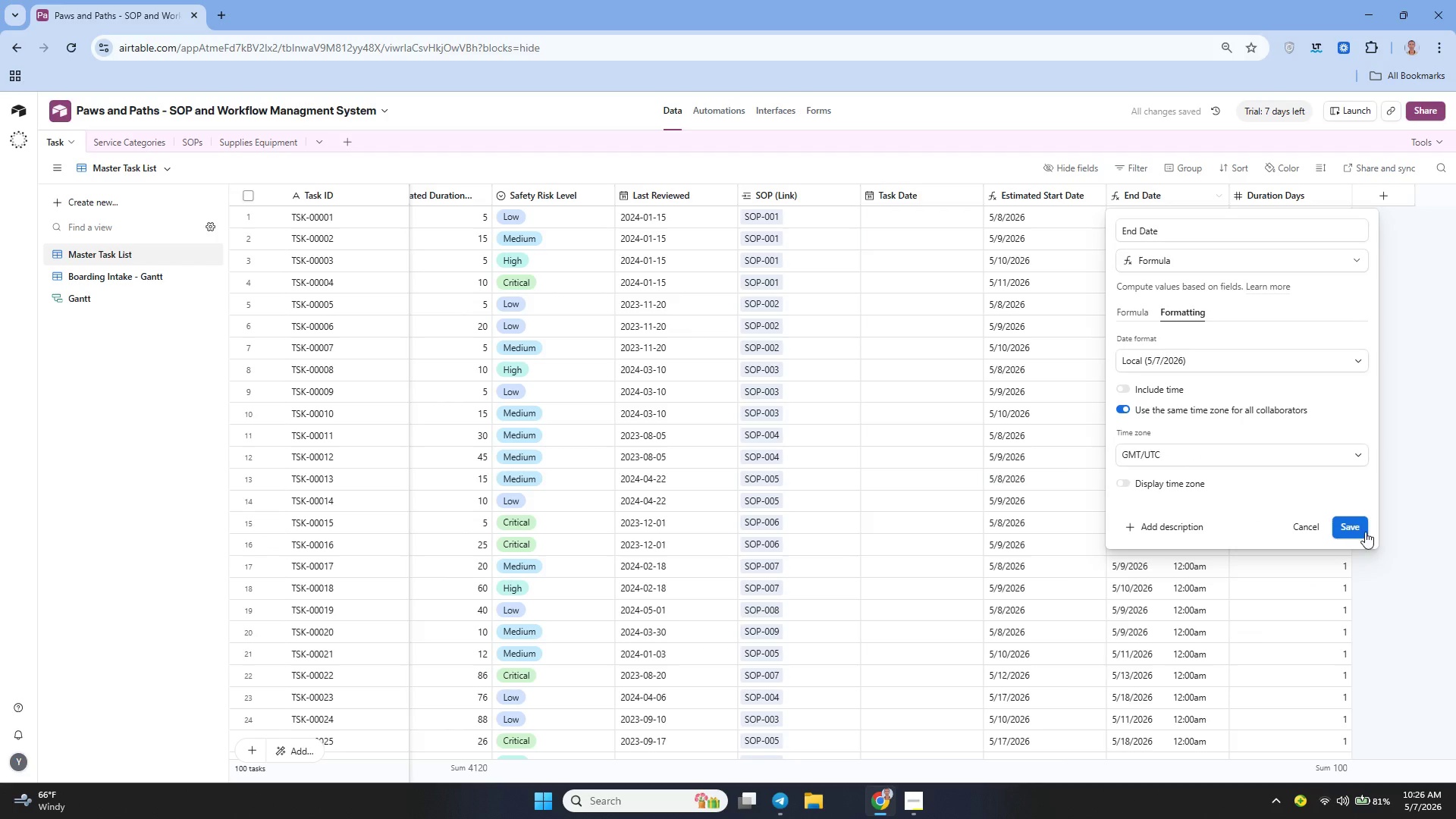 
left_click([1365, 532])
 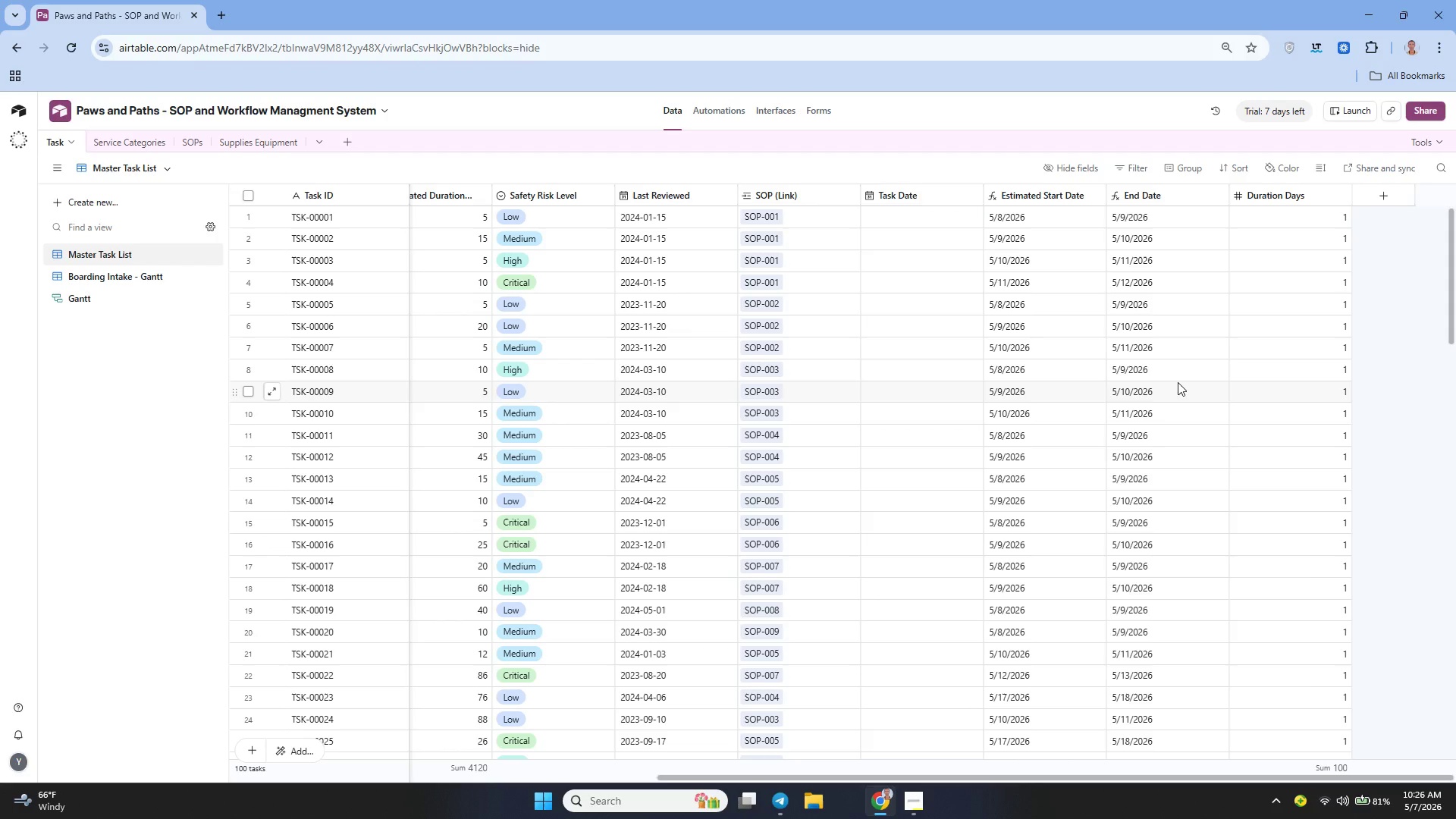 
wait(15.56)
 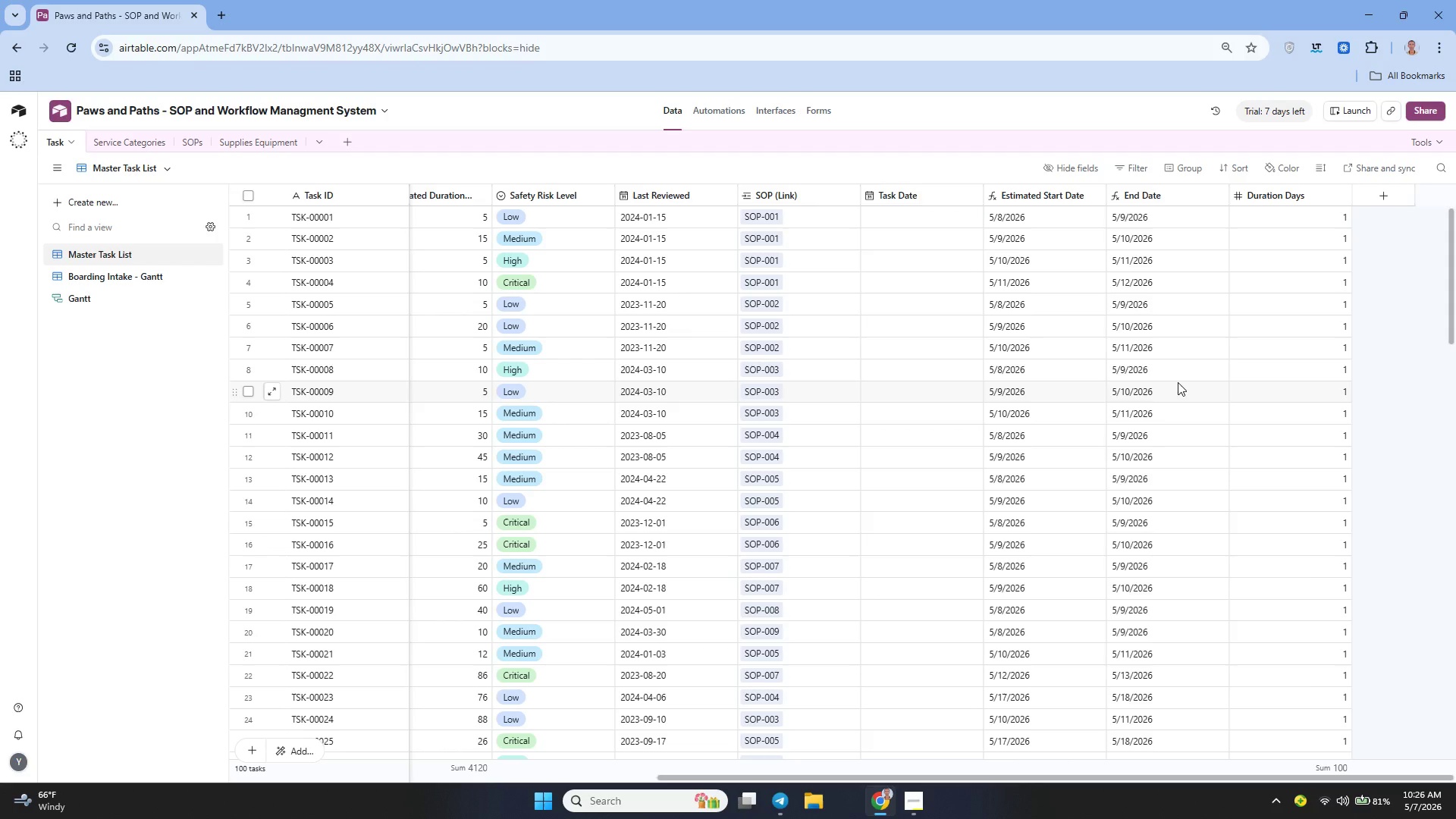 
left_click([152, 297])
 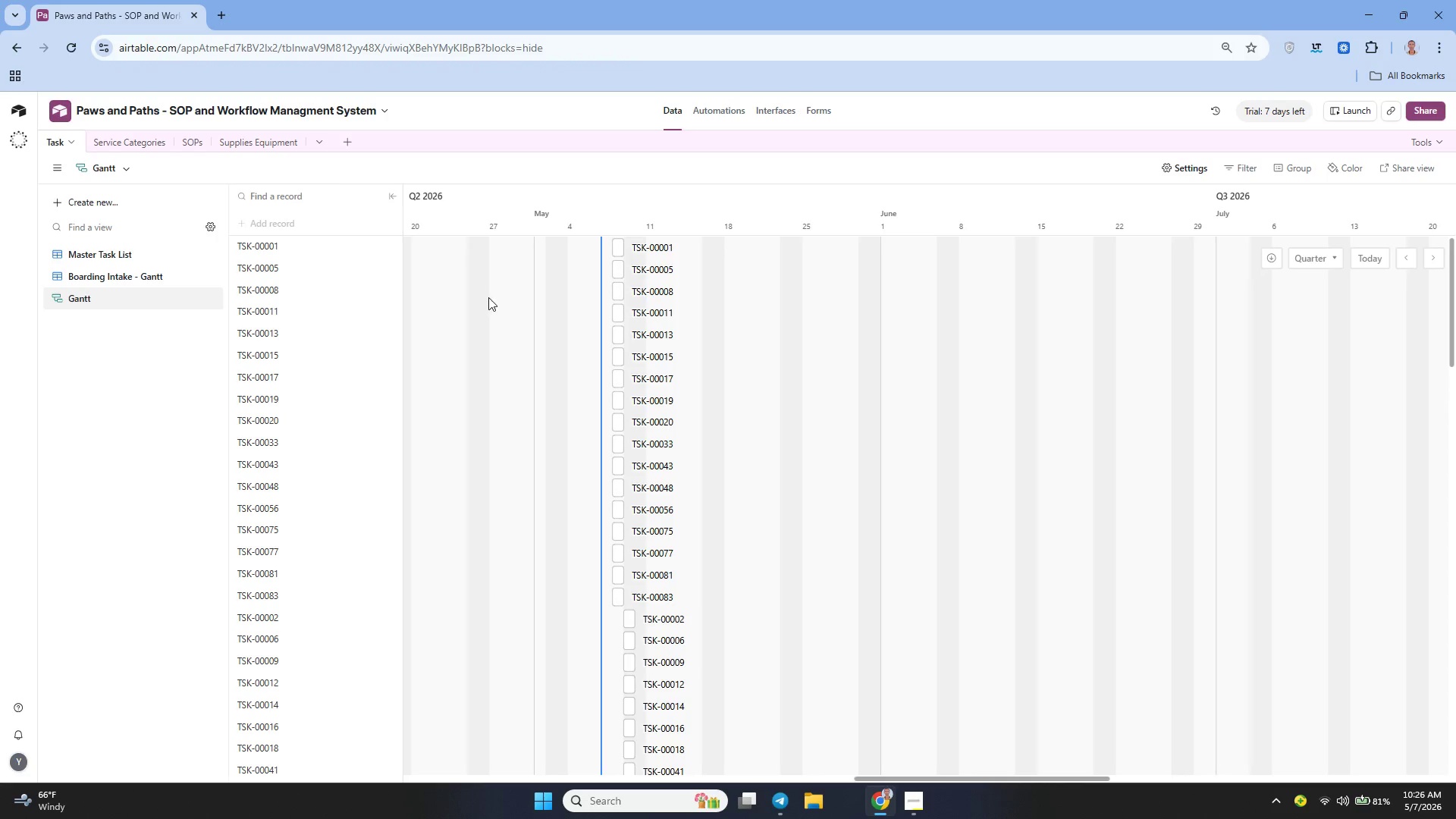 
wait(15.56)
 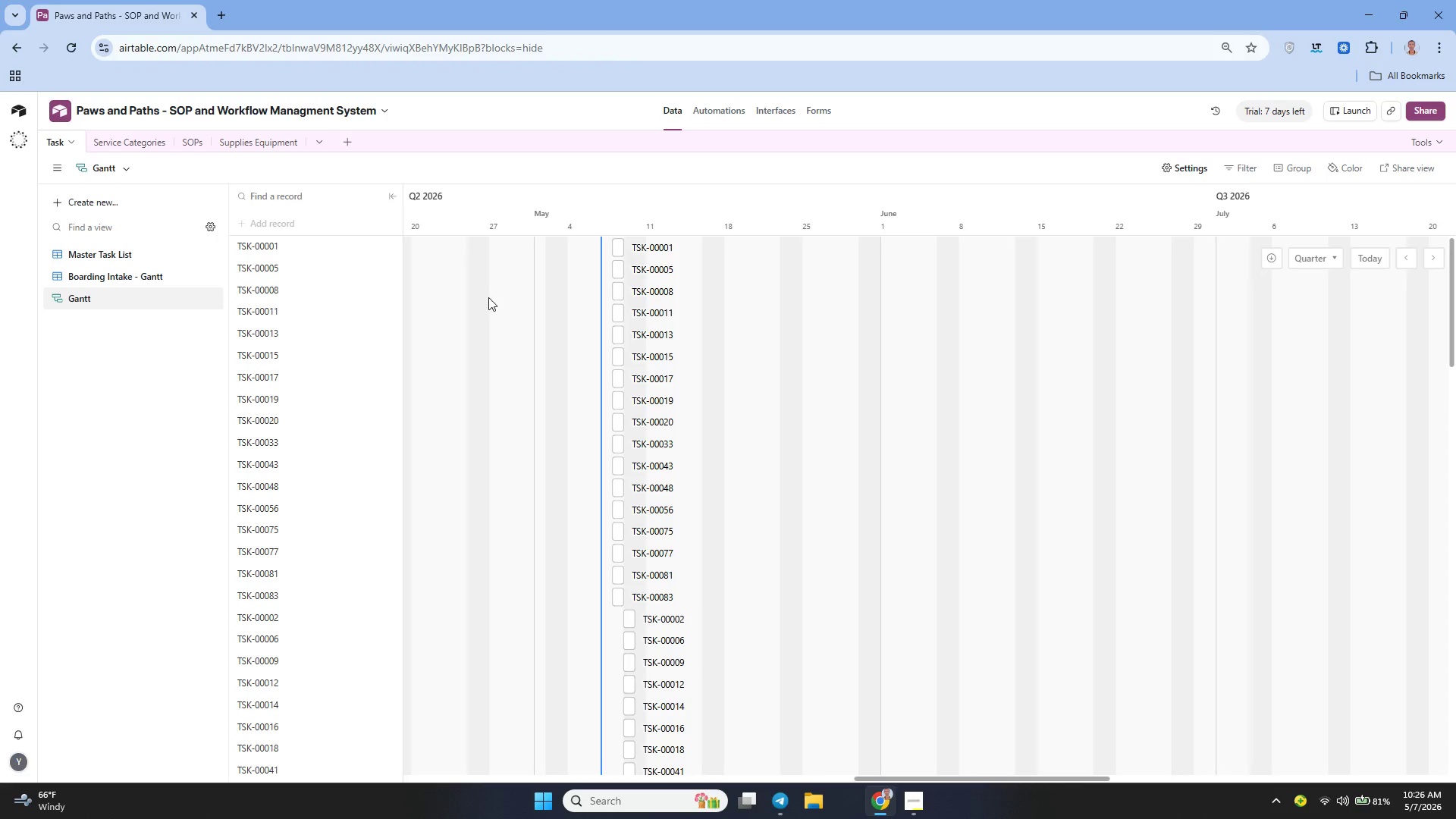 
left_click([187, 300])
 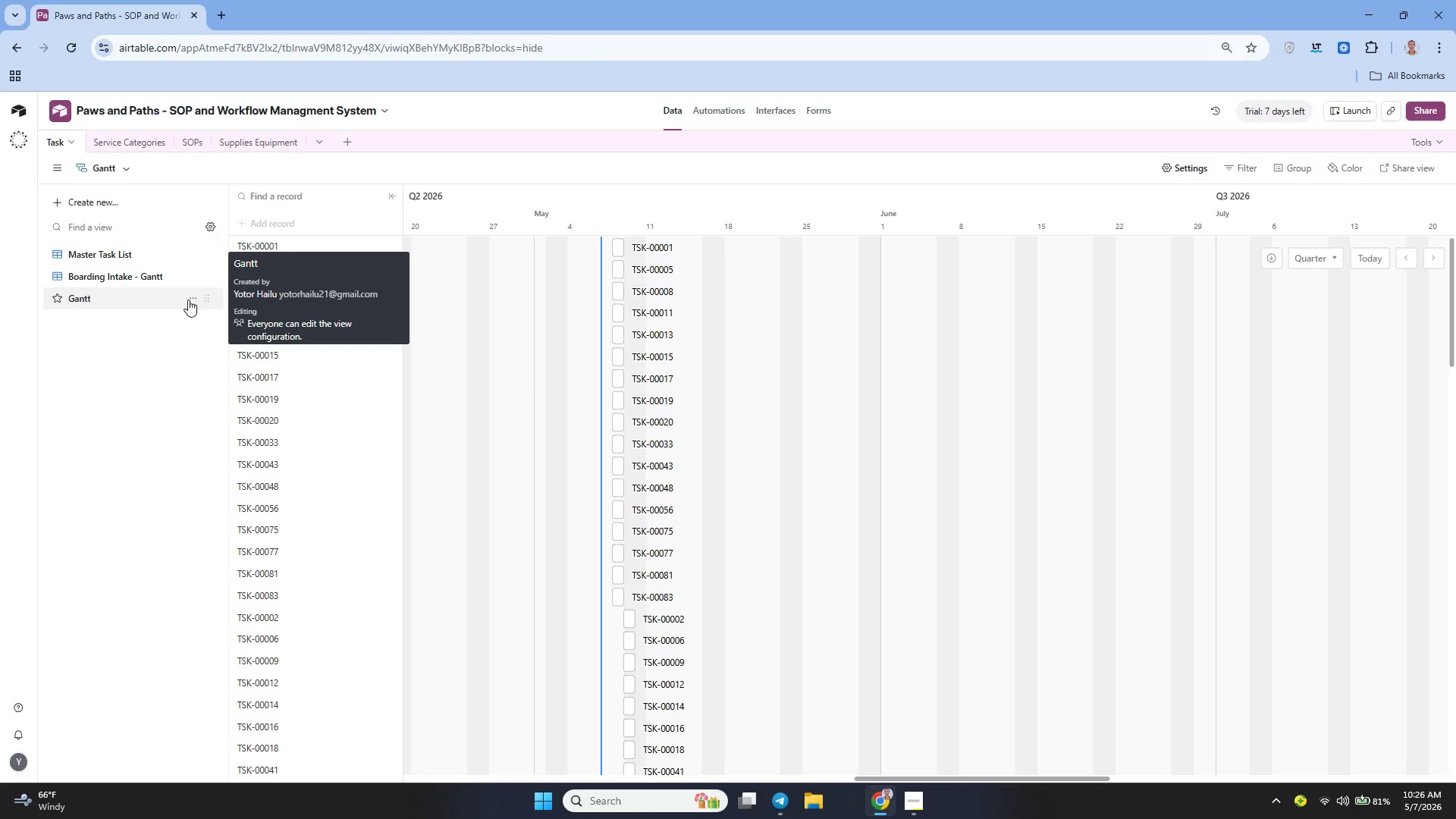 
left_click([196, 300])
 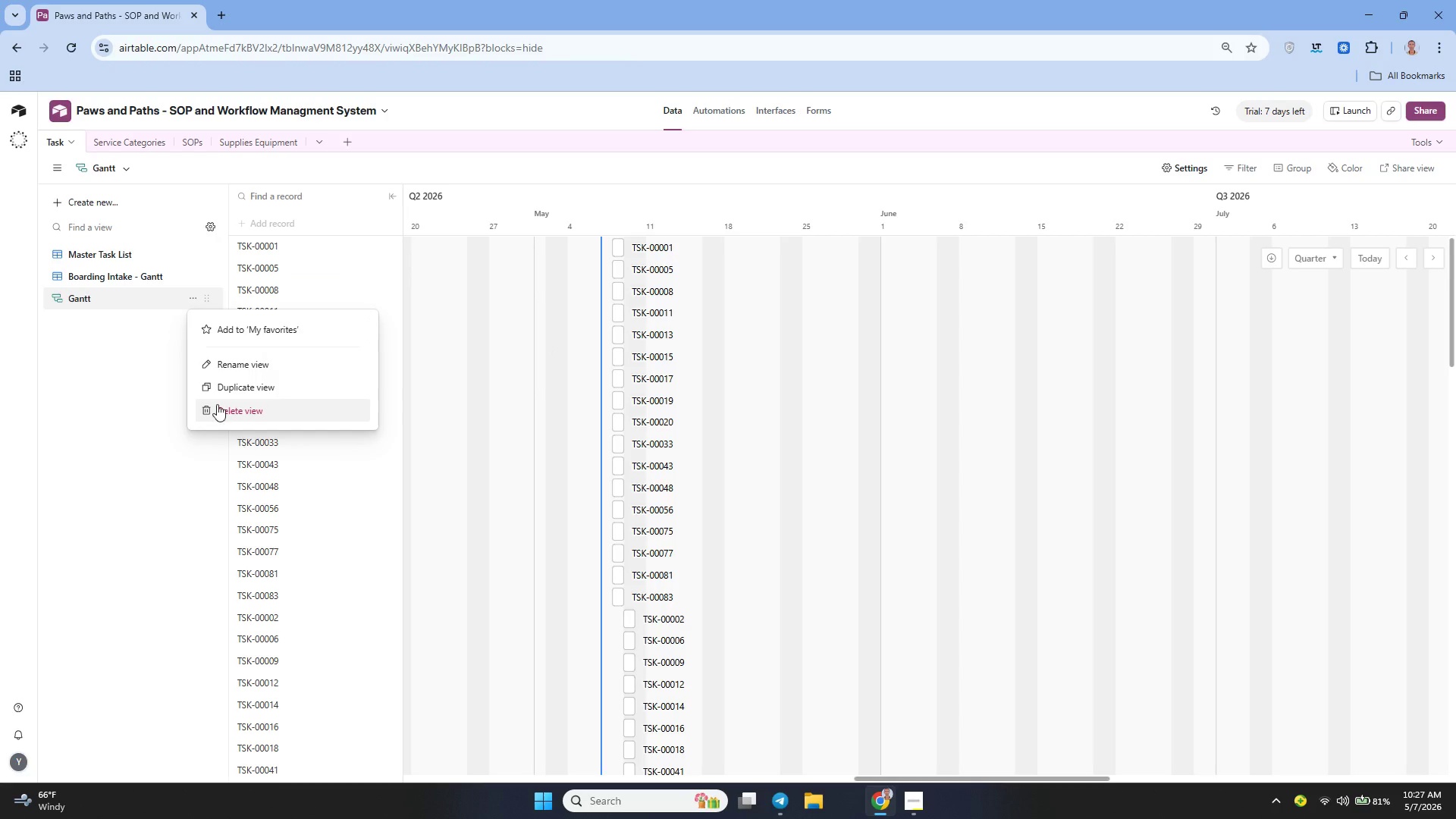 
left_click([215, 402])
 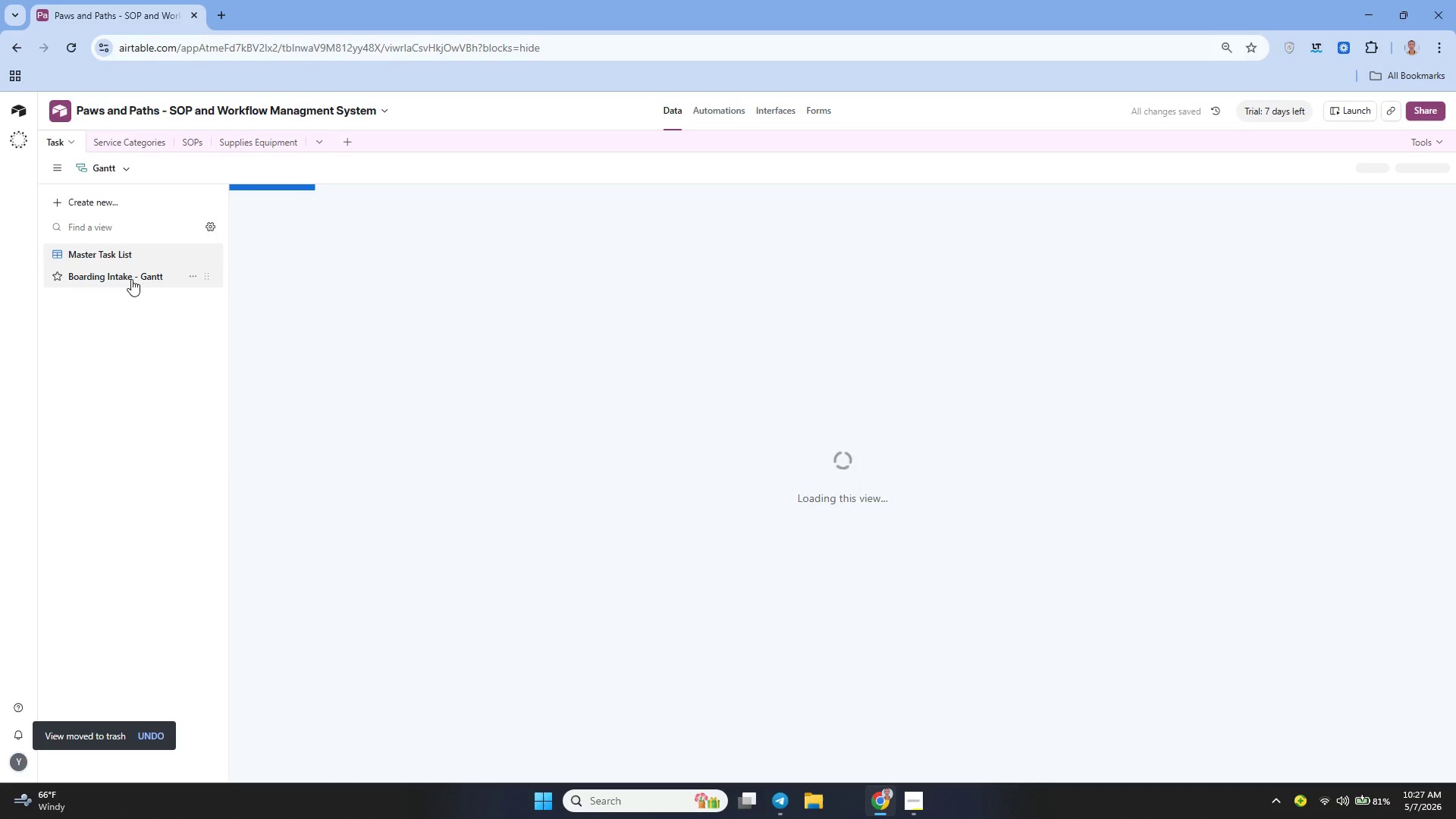 
left_click([124, 272])
 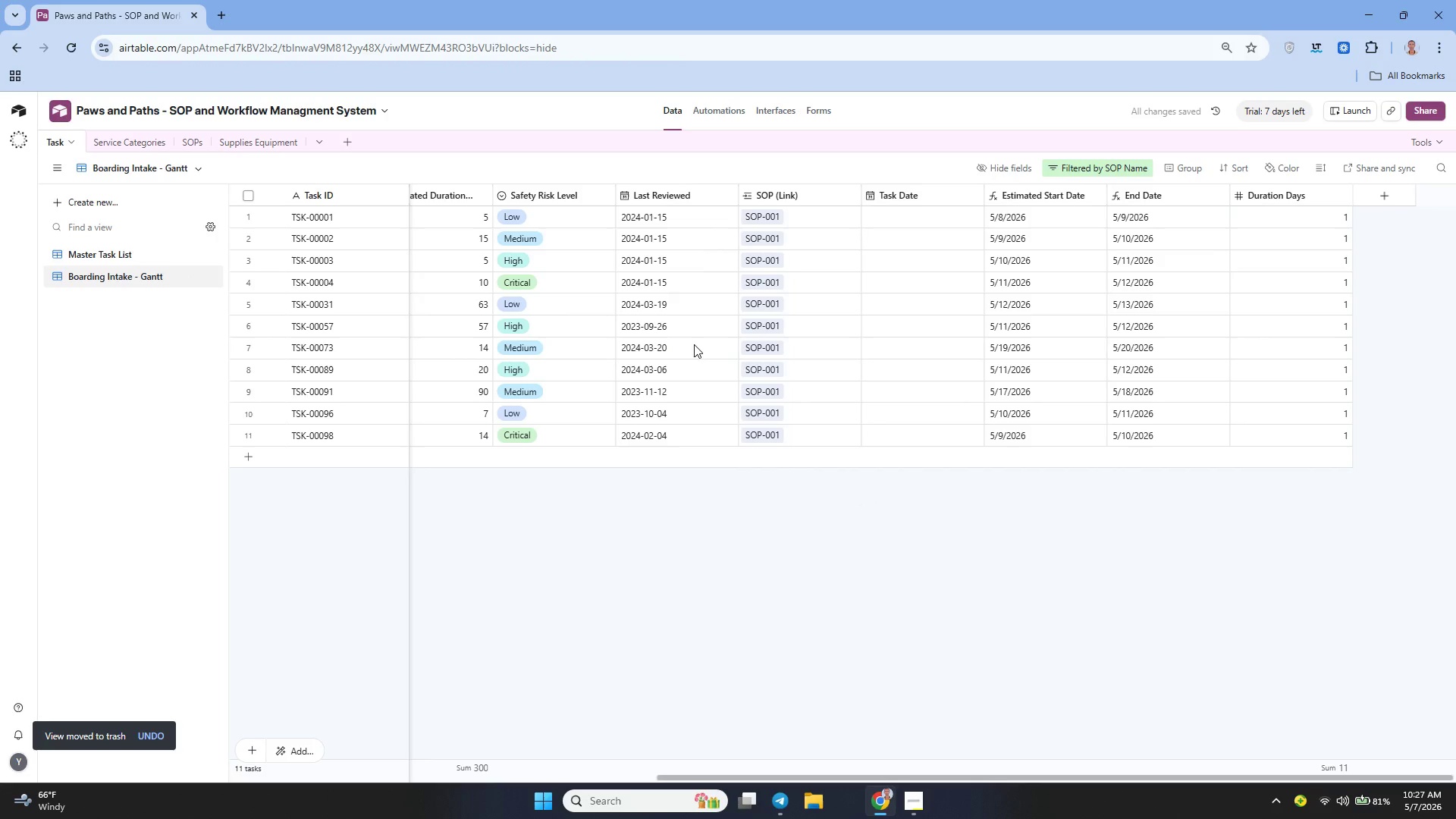 
wait(8.95)
 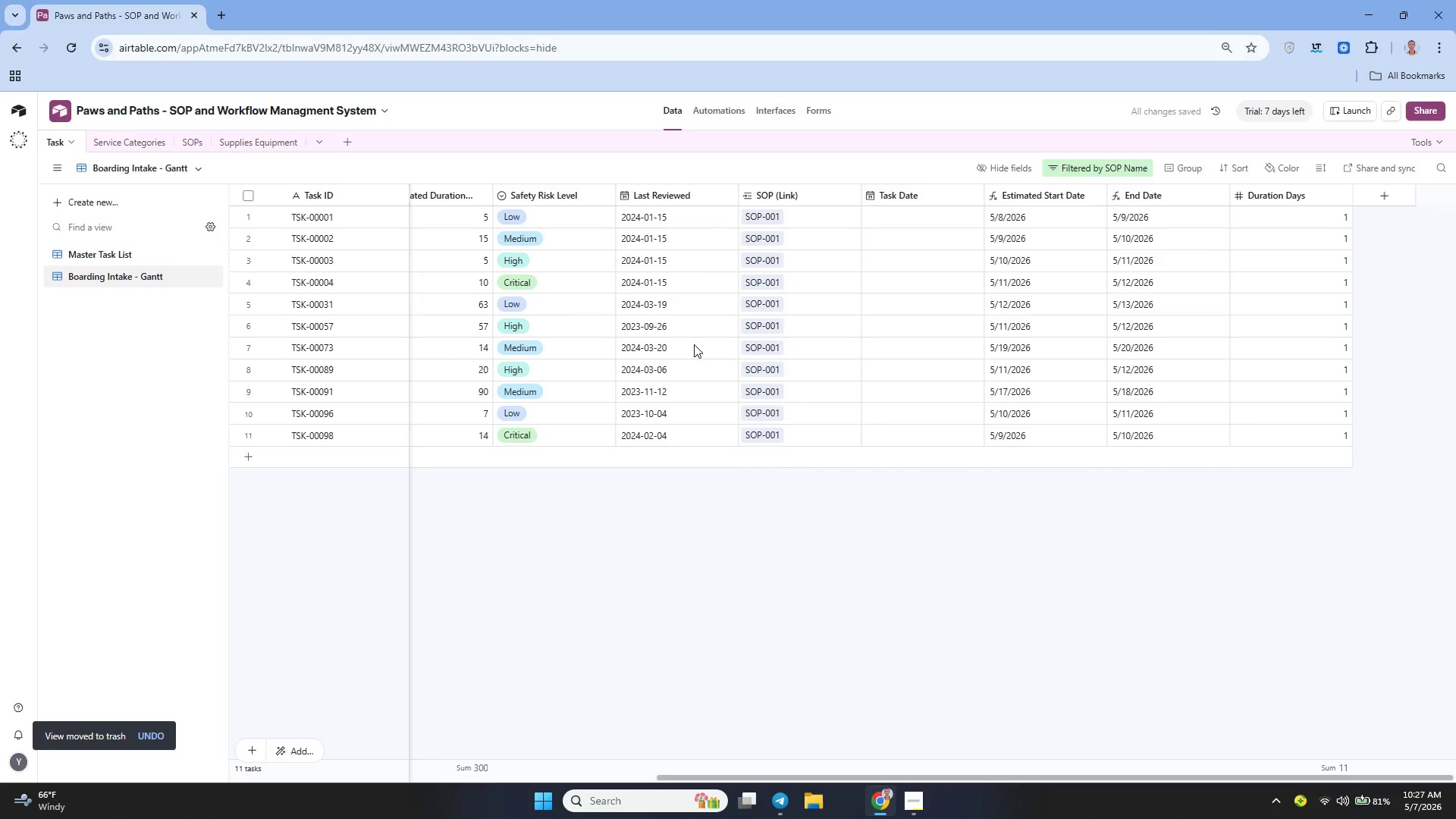 
left_click([174, 255])
 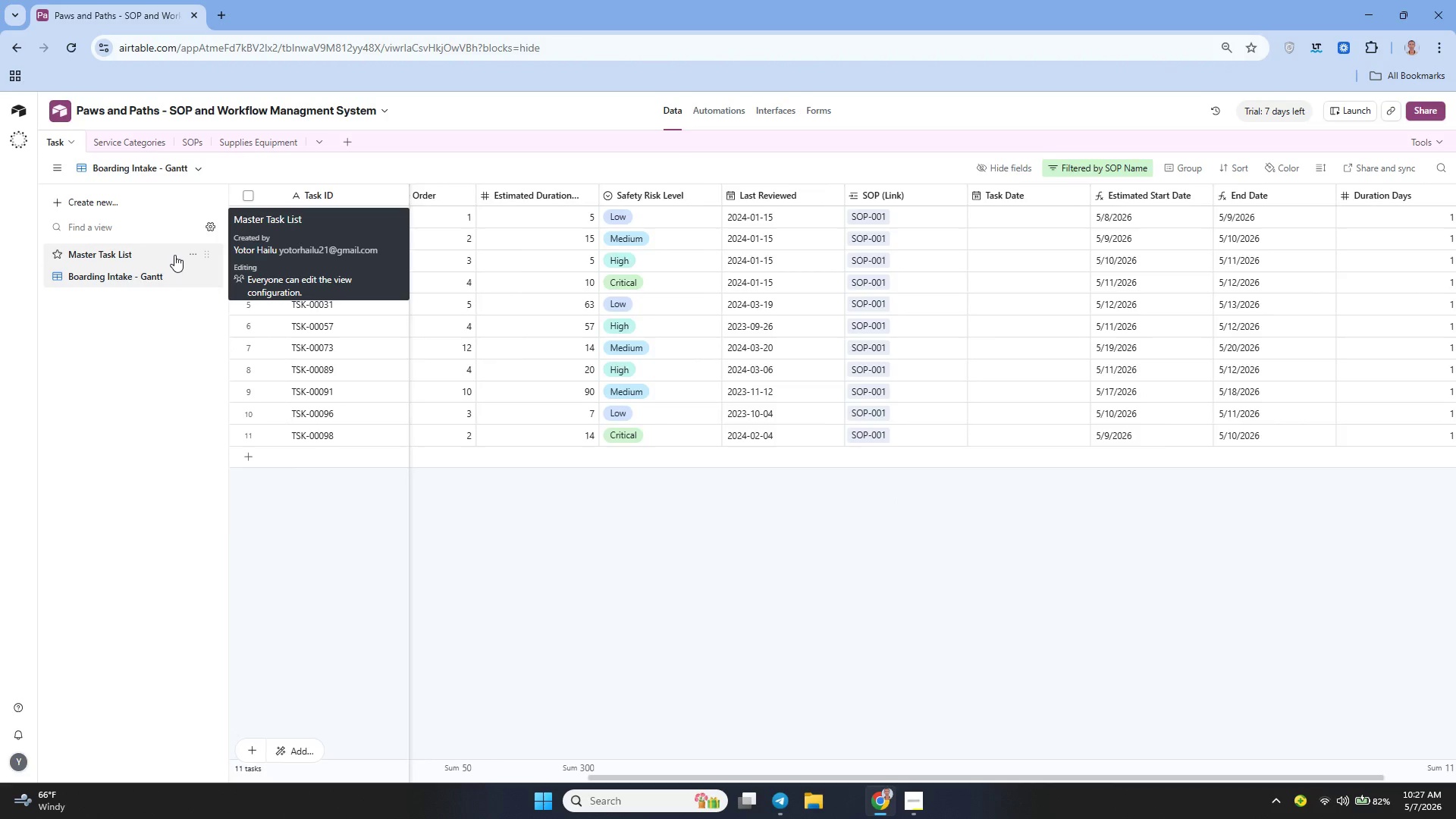 
mouse_move([193, 267])
 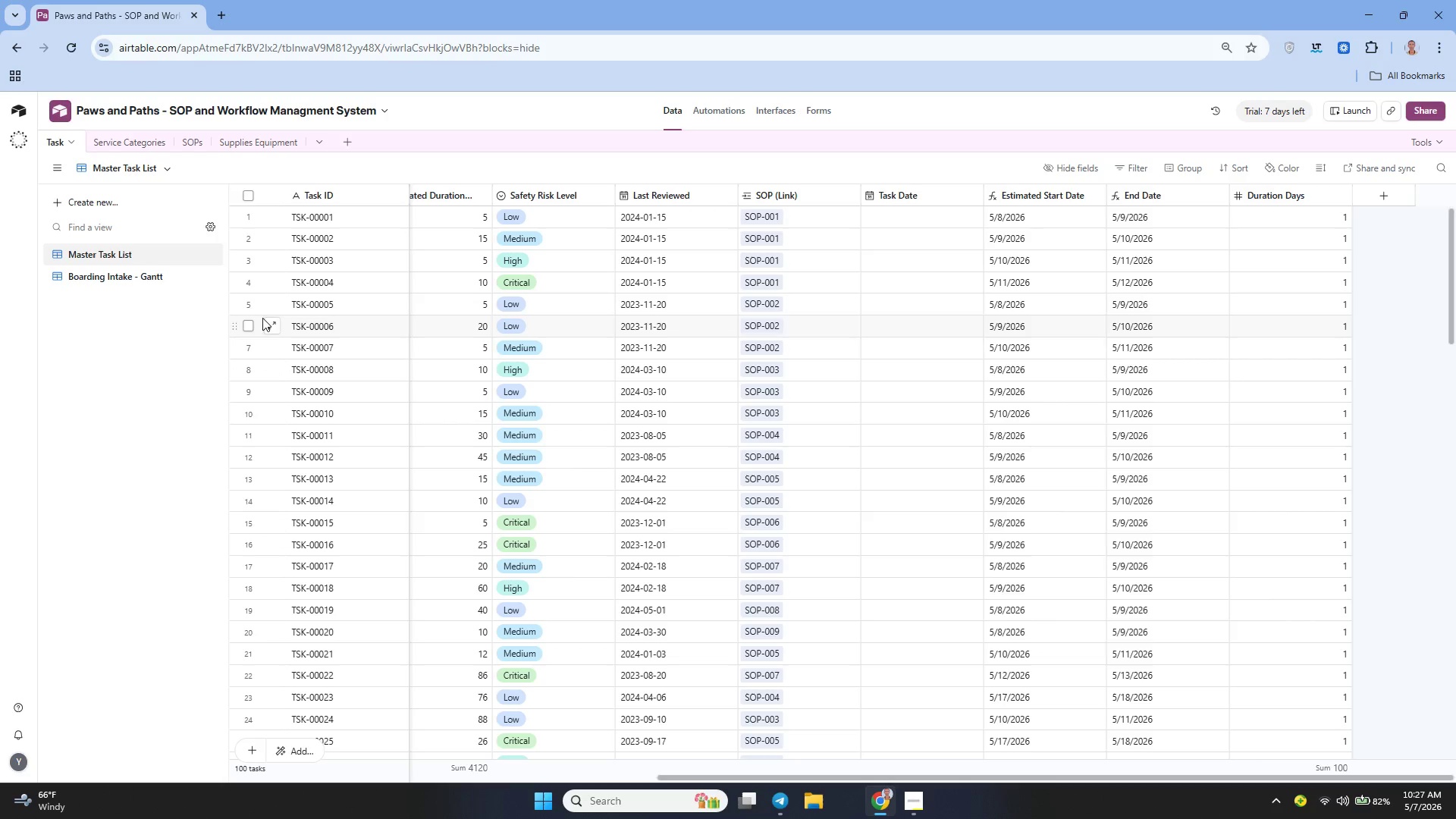 
left_click([161, 280])
 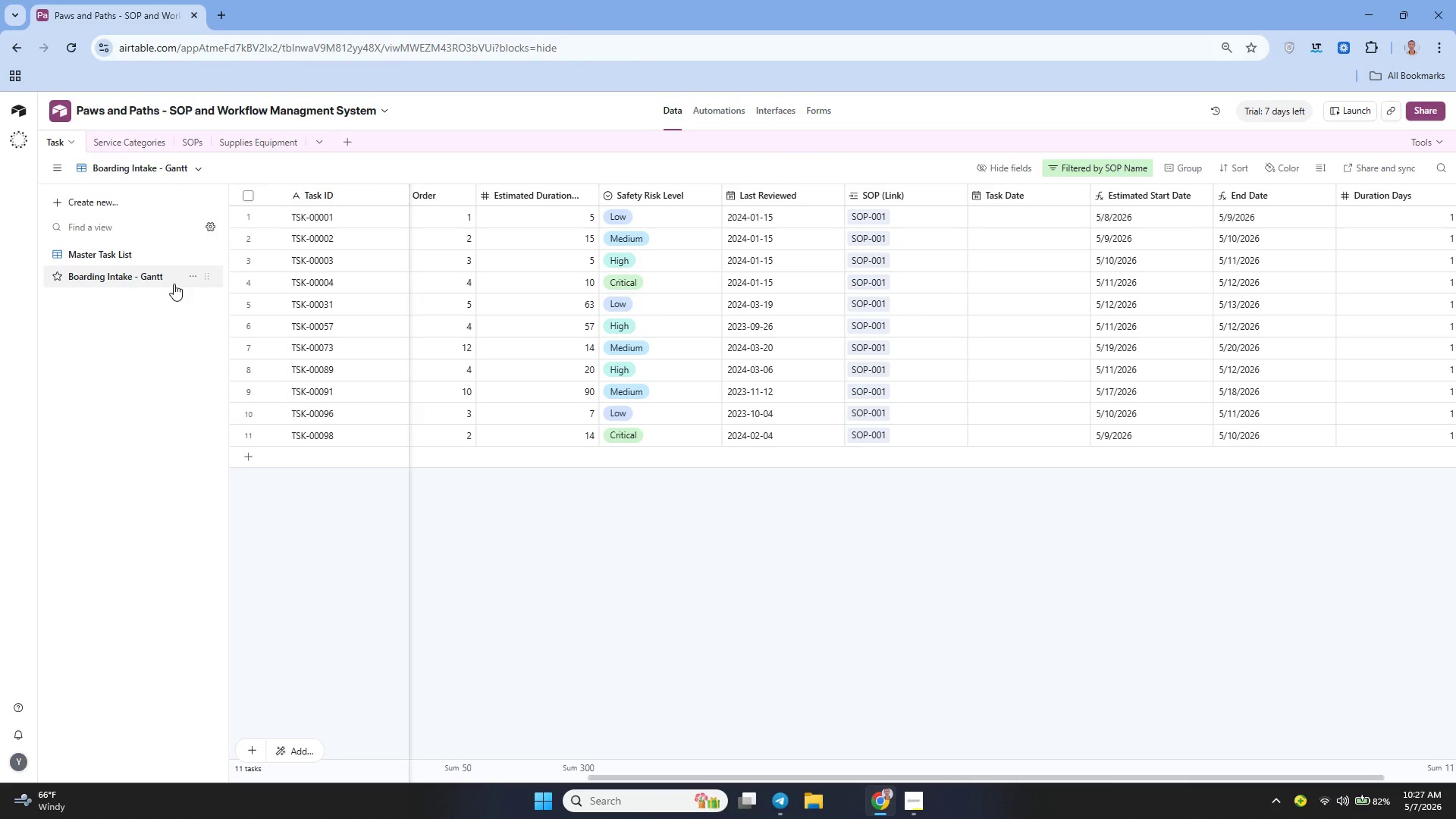 
left_click([297, 751])
 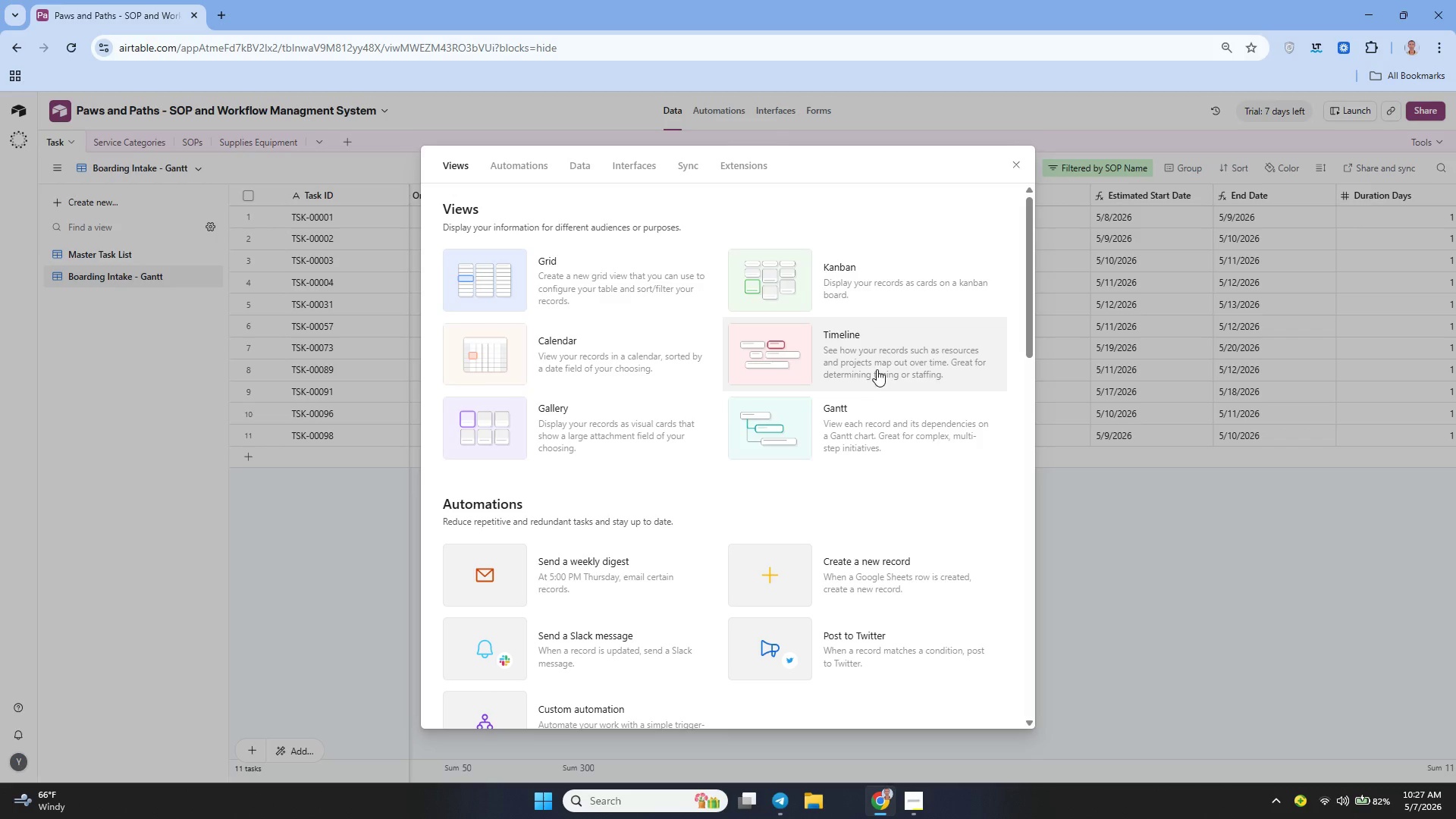 
left_click([805, 413])
 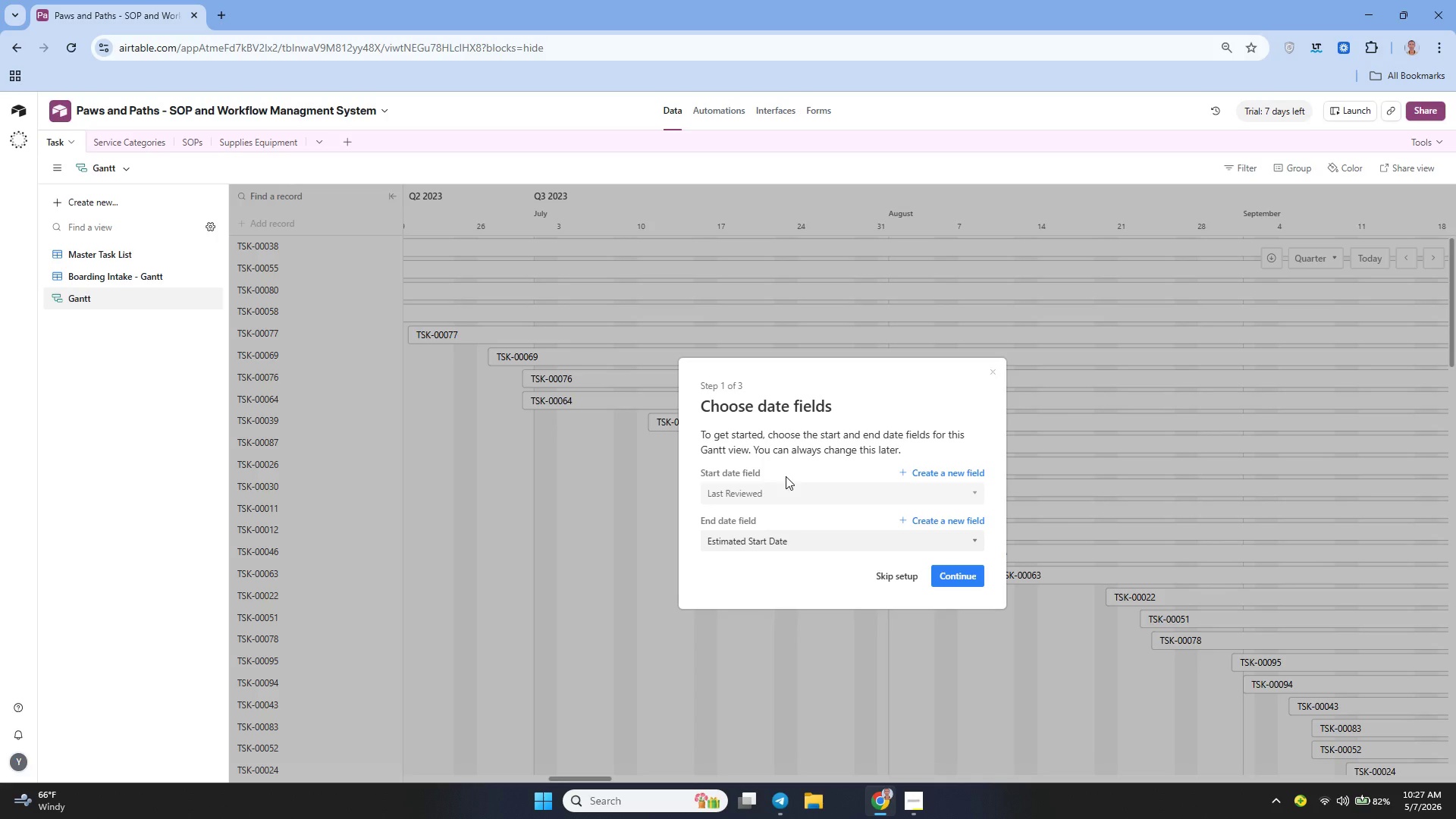 
wait(27.61)
 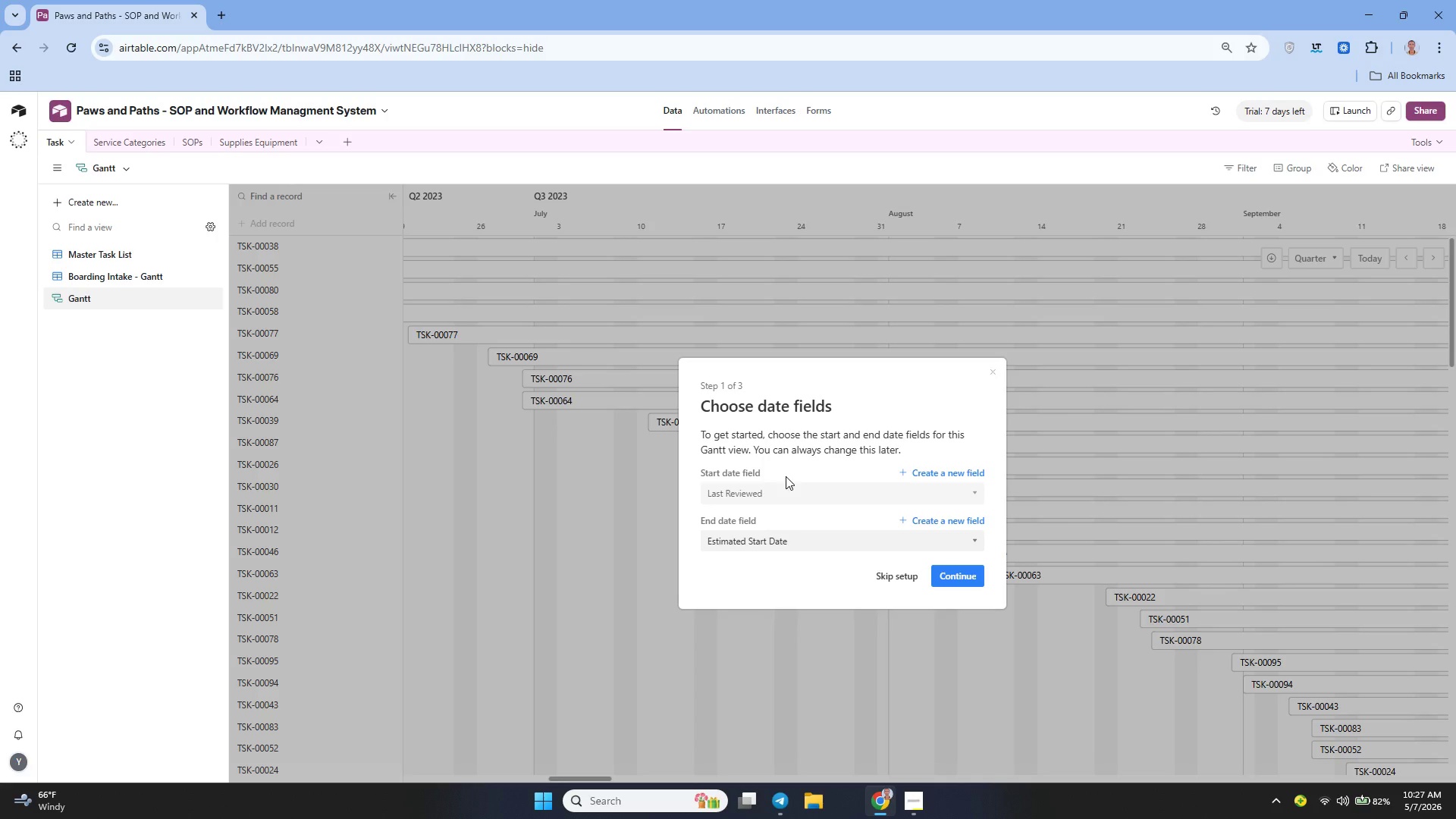 
double_click([118, 301])
 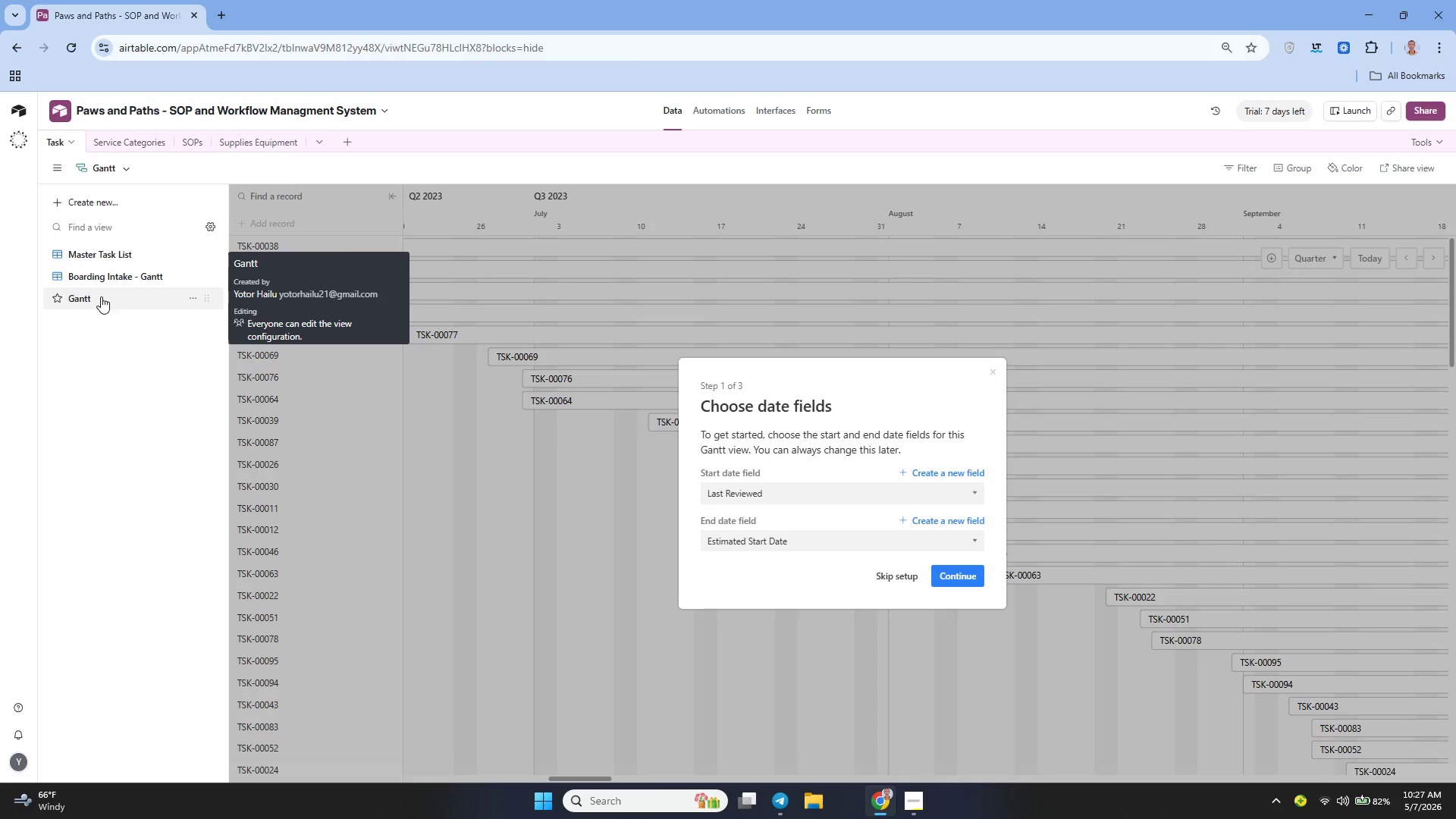 
double_click([101, 297])
 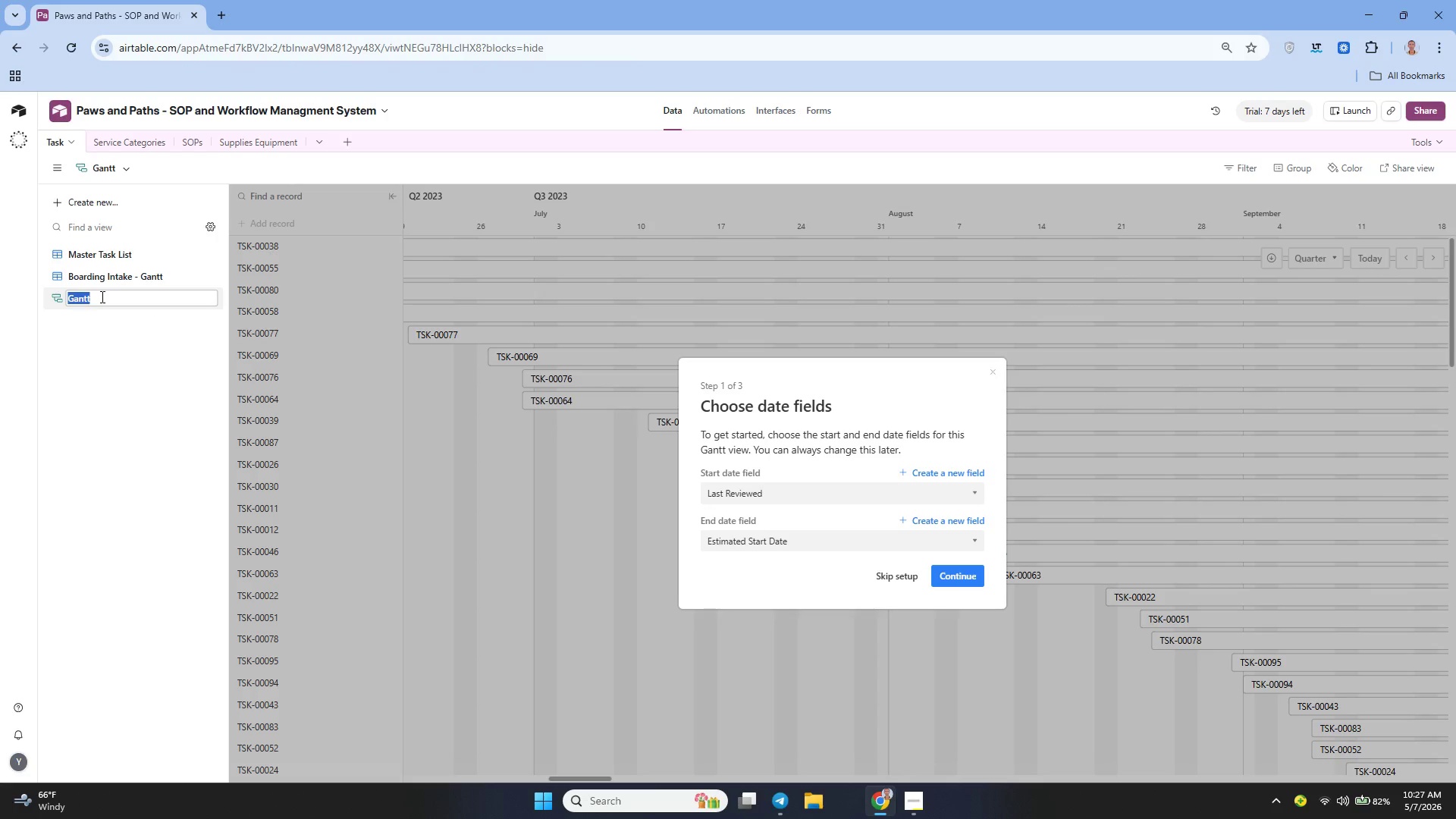 
triple_click([101, 297])
 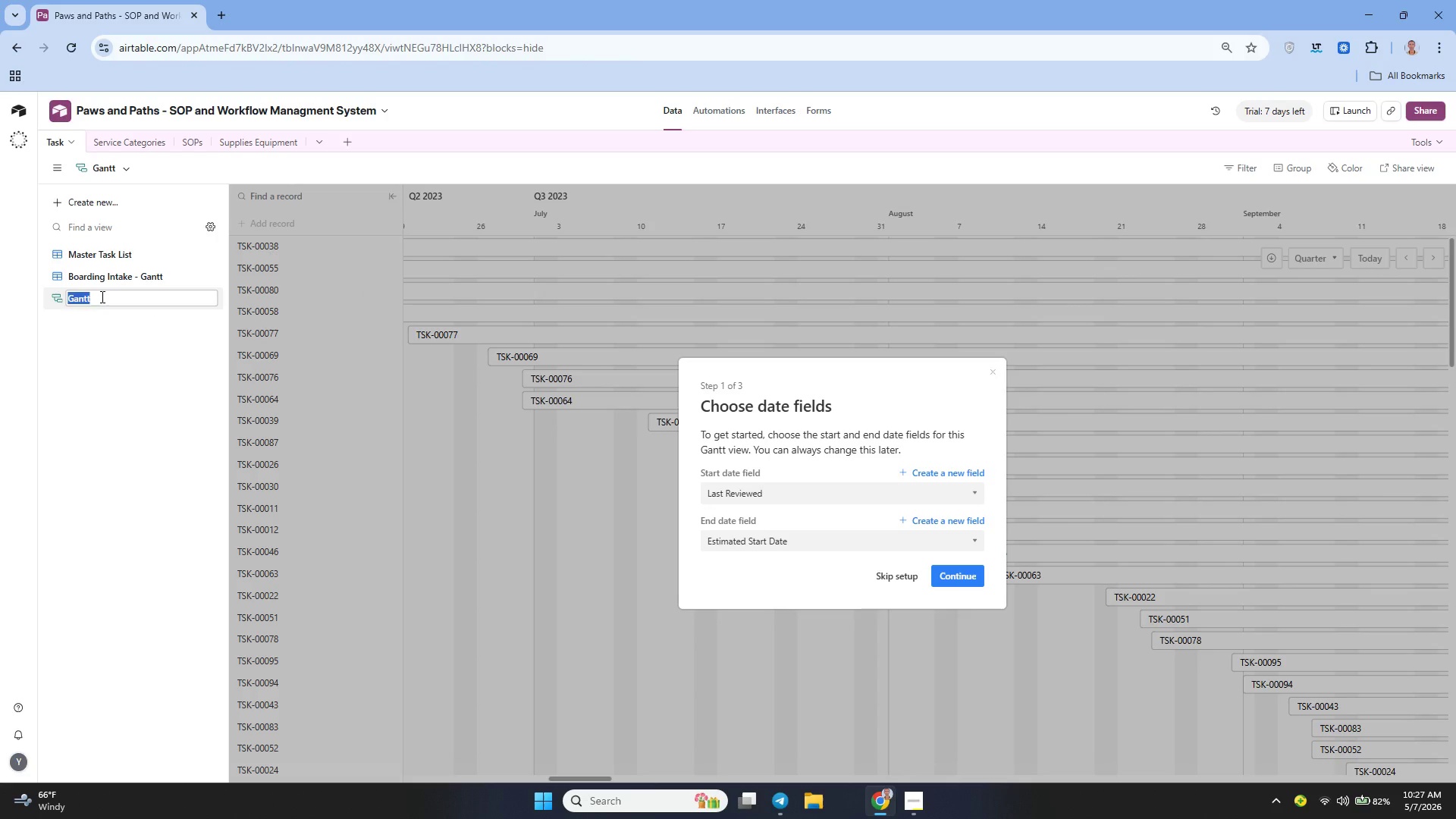 
key(Backspace)
type(Boarding Intake Timeline)
 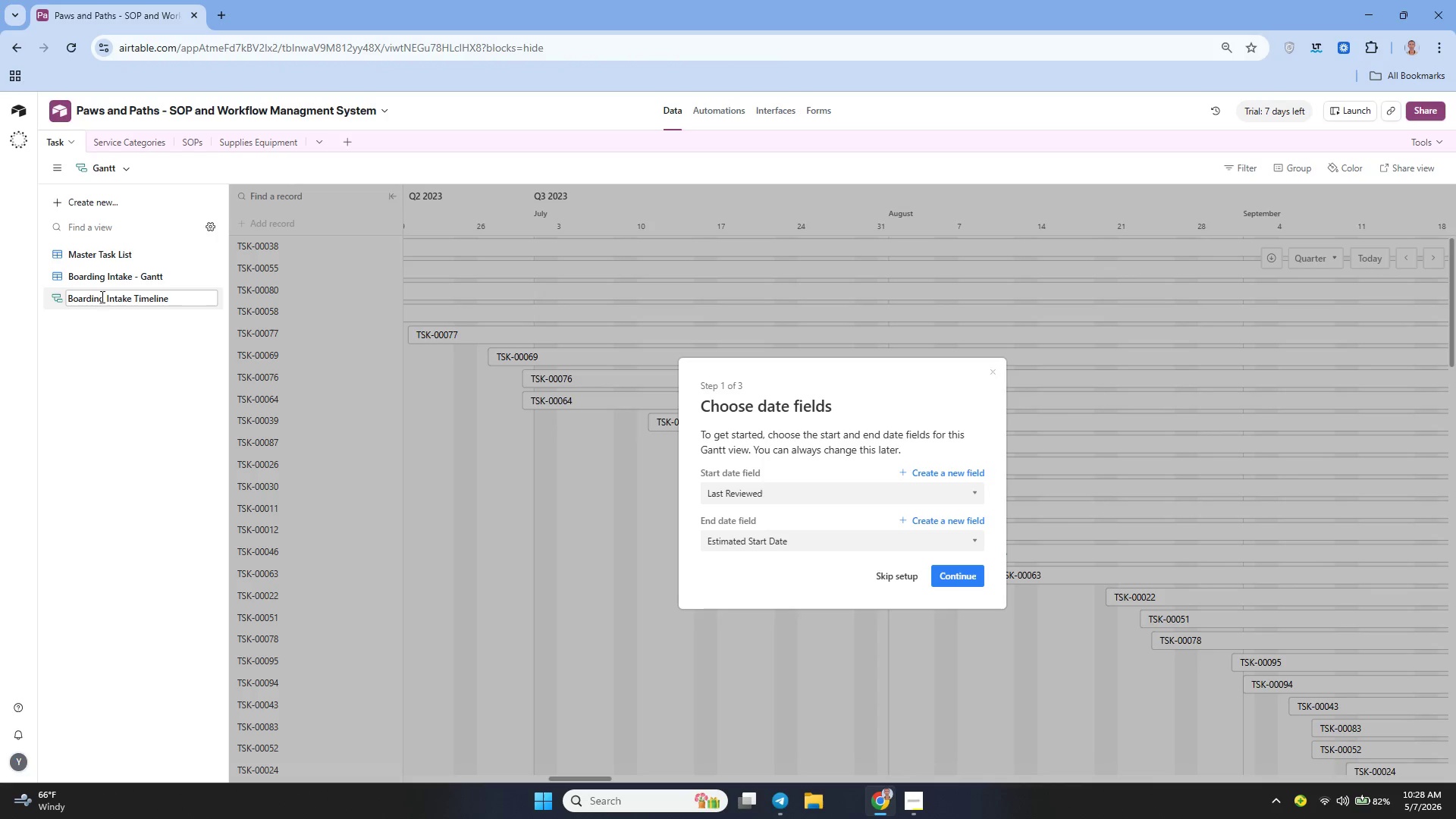 
left_click([136, 334])
 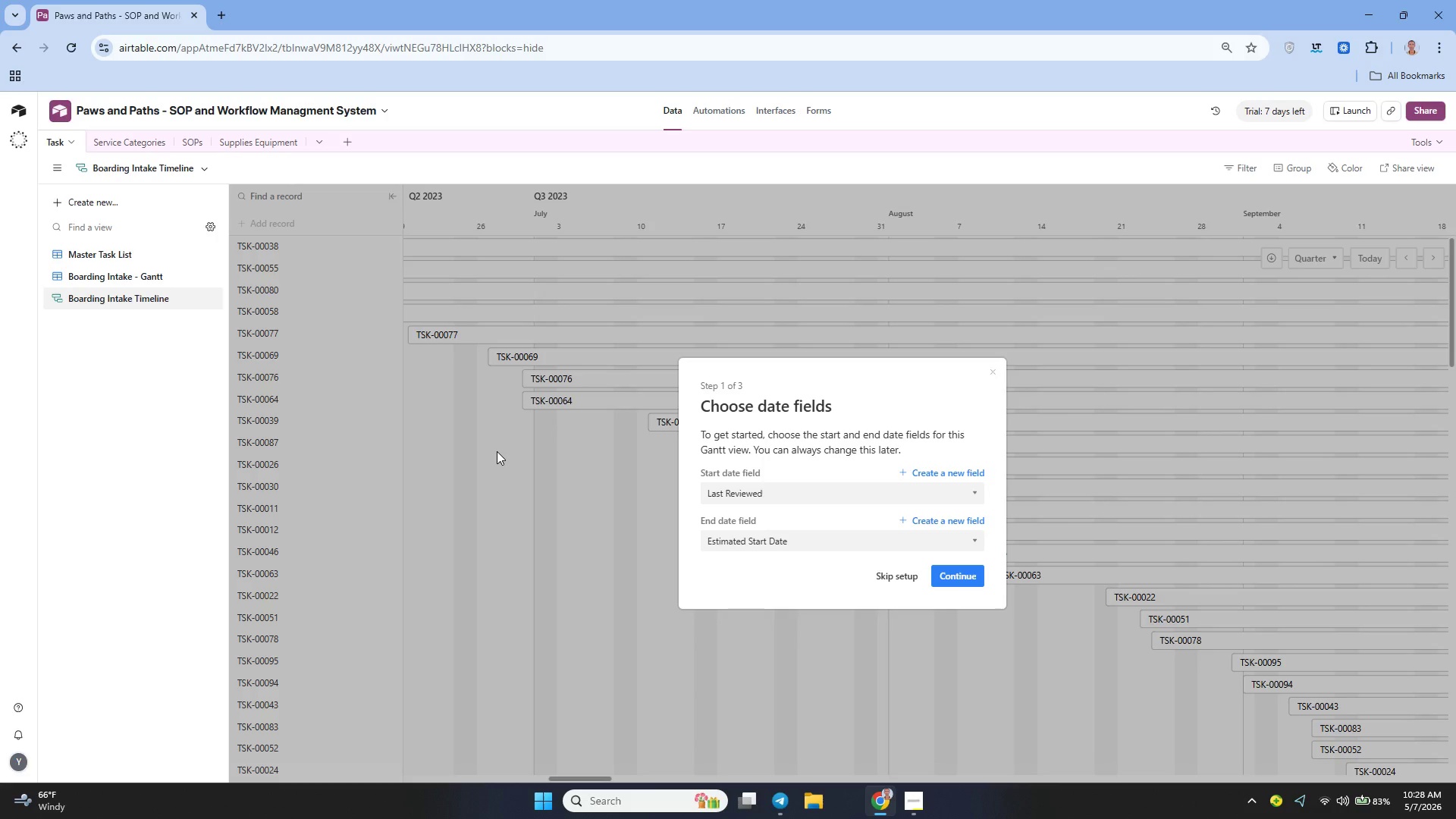 
wait(19.73)
 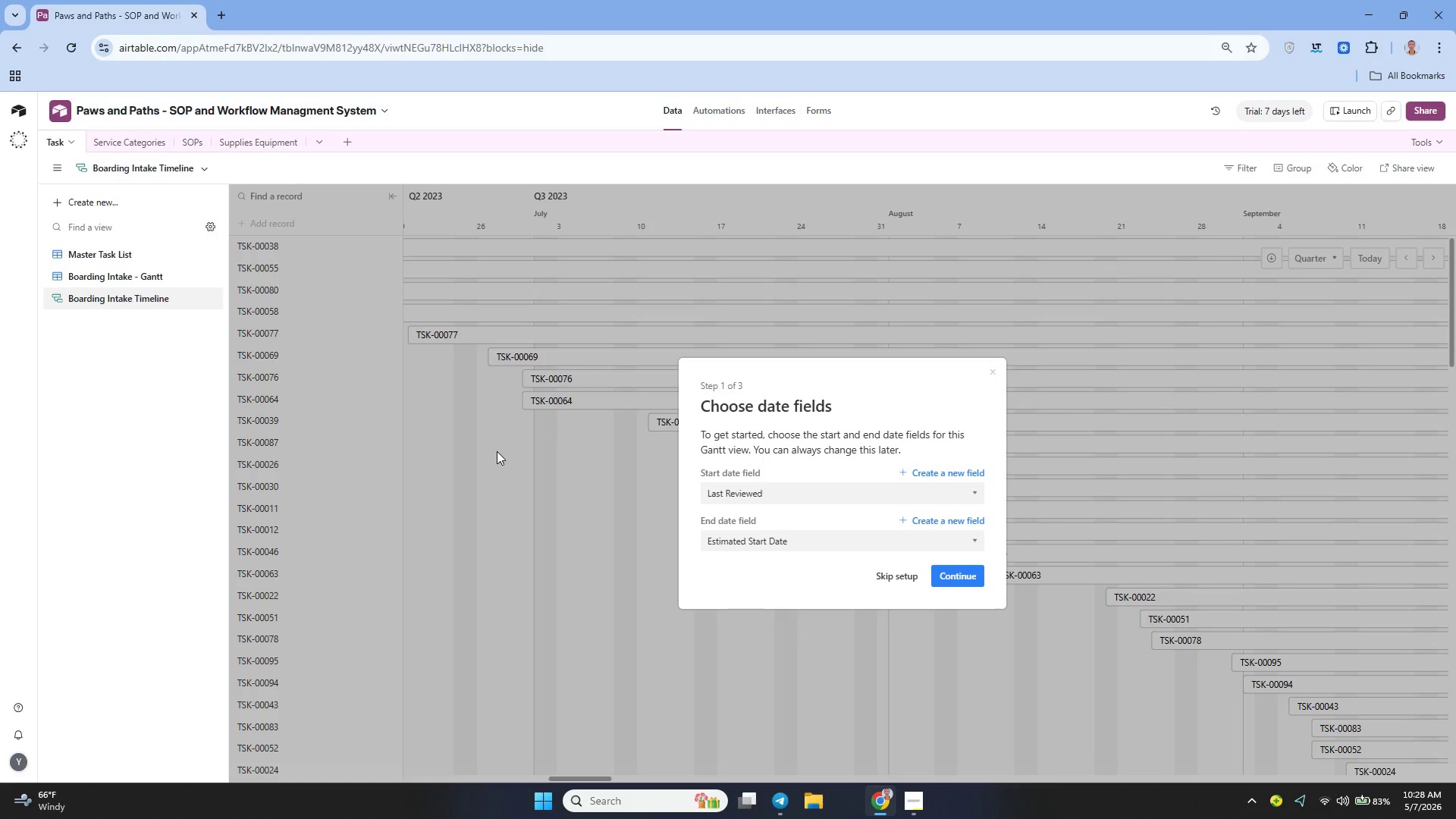 
left_click([763, 495])
 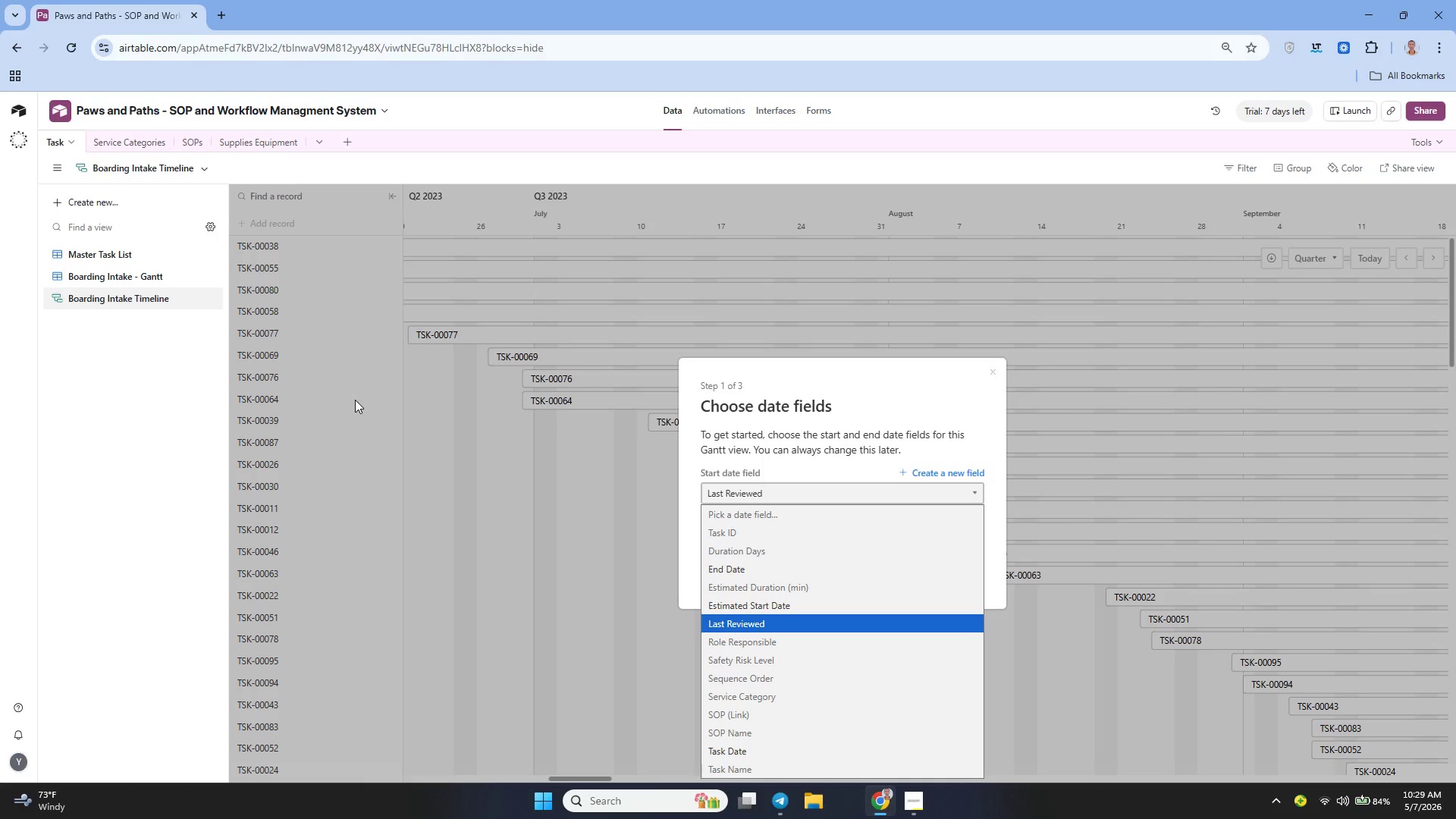 
wait(82.08)
 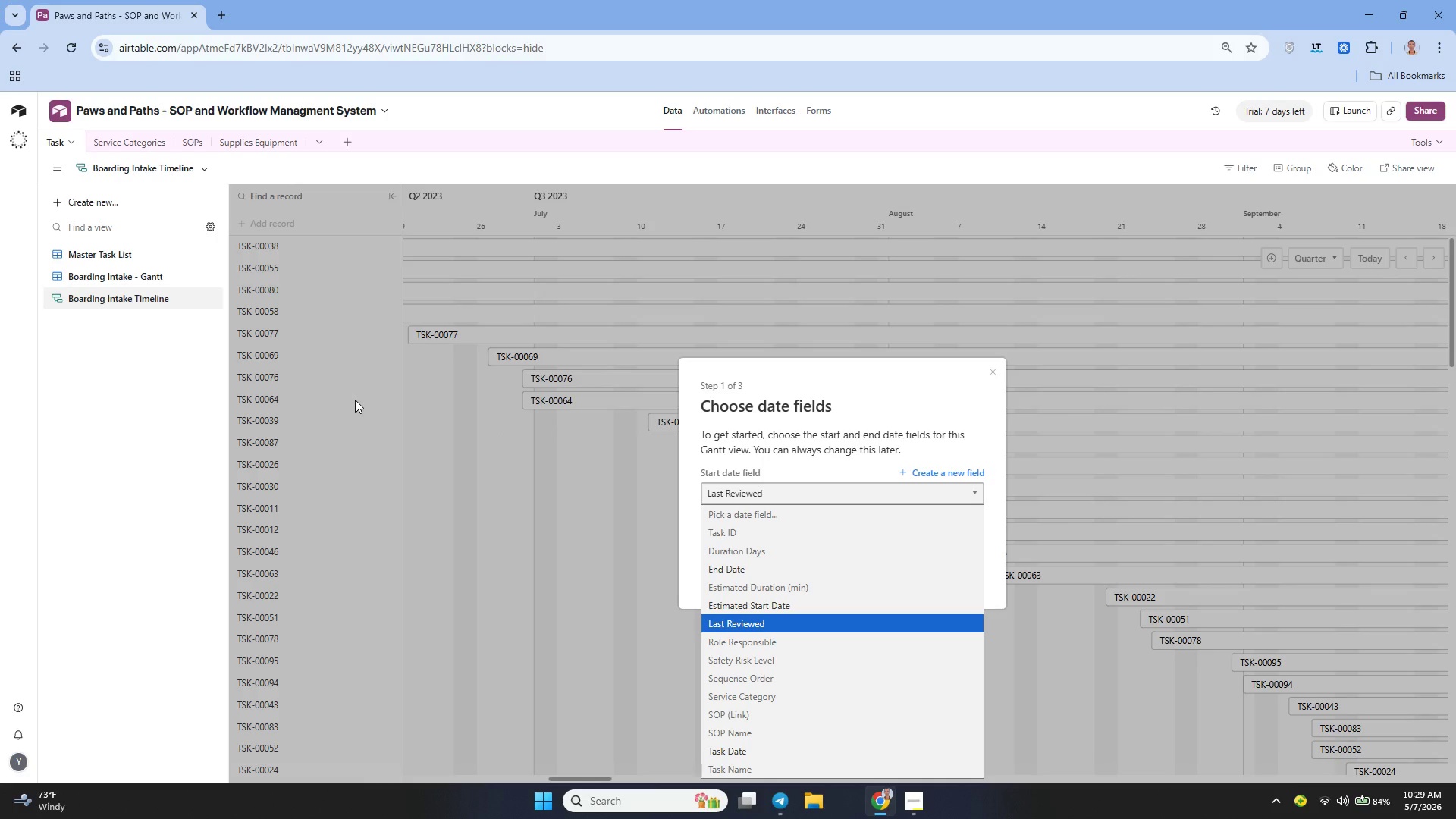 
left_click([750, 600])
 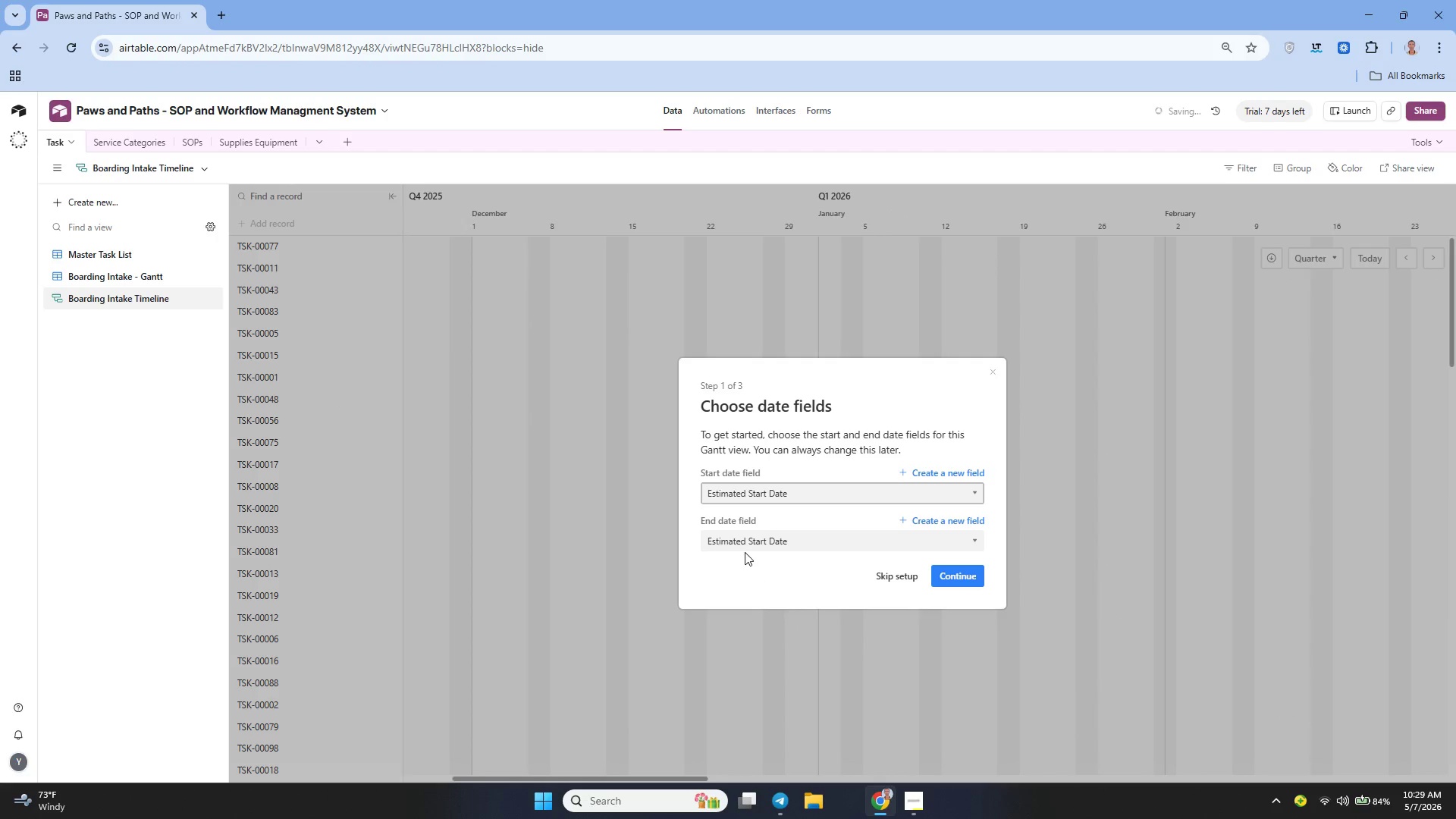 
left_click([744, 551])
 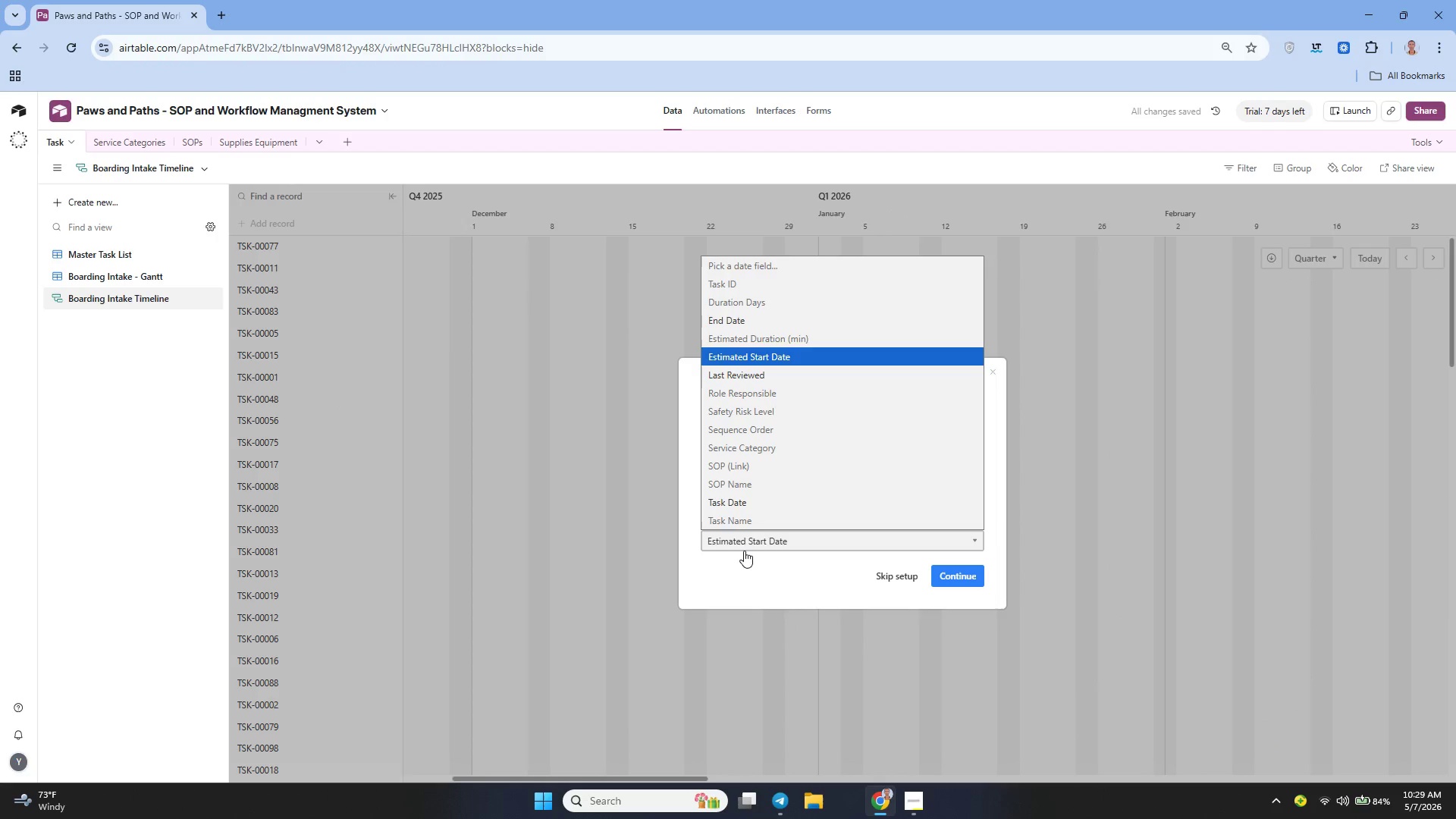 
mouse_move([744, 537])
 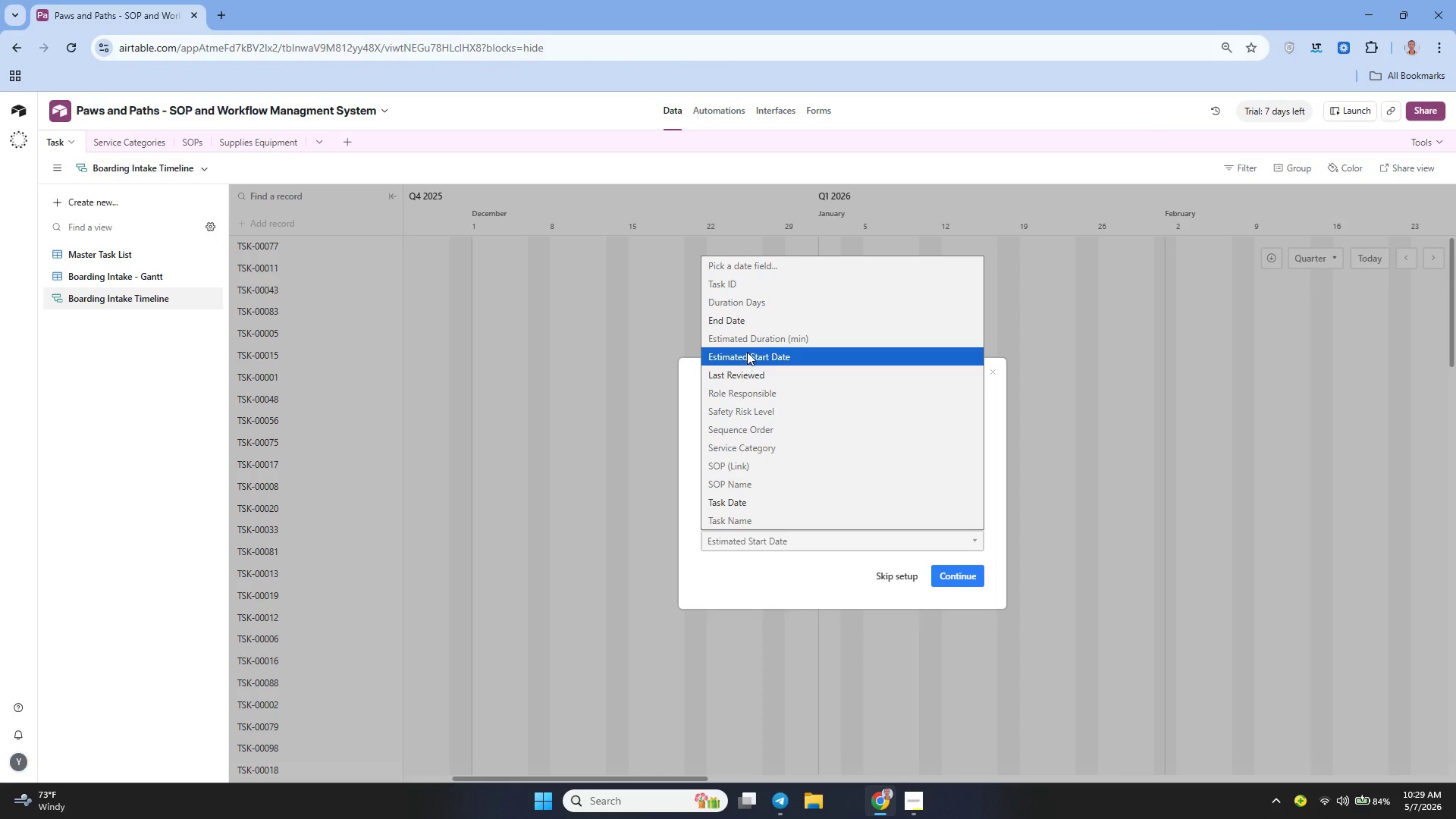 
wait(5.81)
 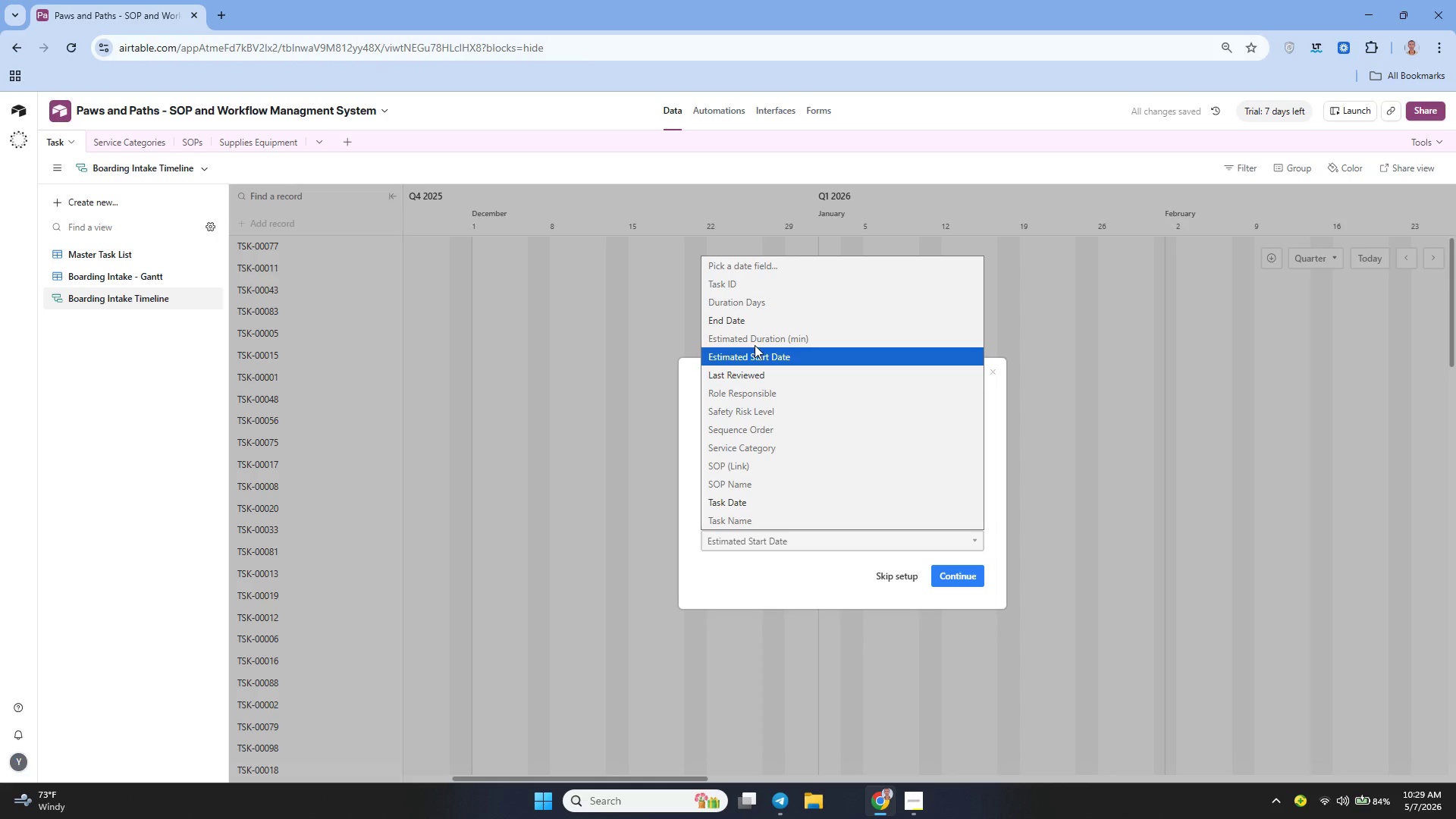 
left_click([730, 322])
 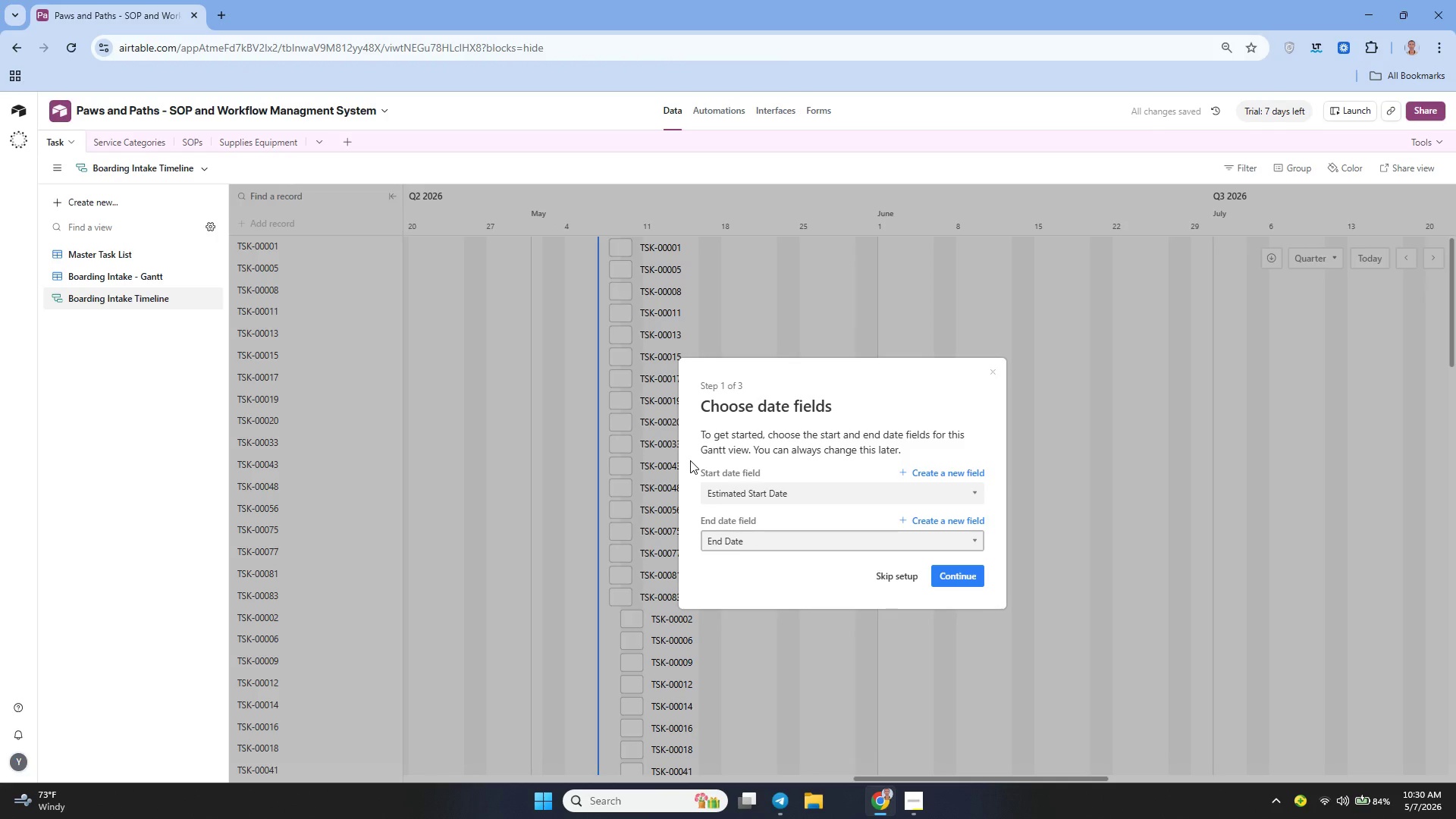 
wait(8.44)
 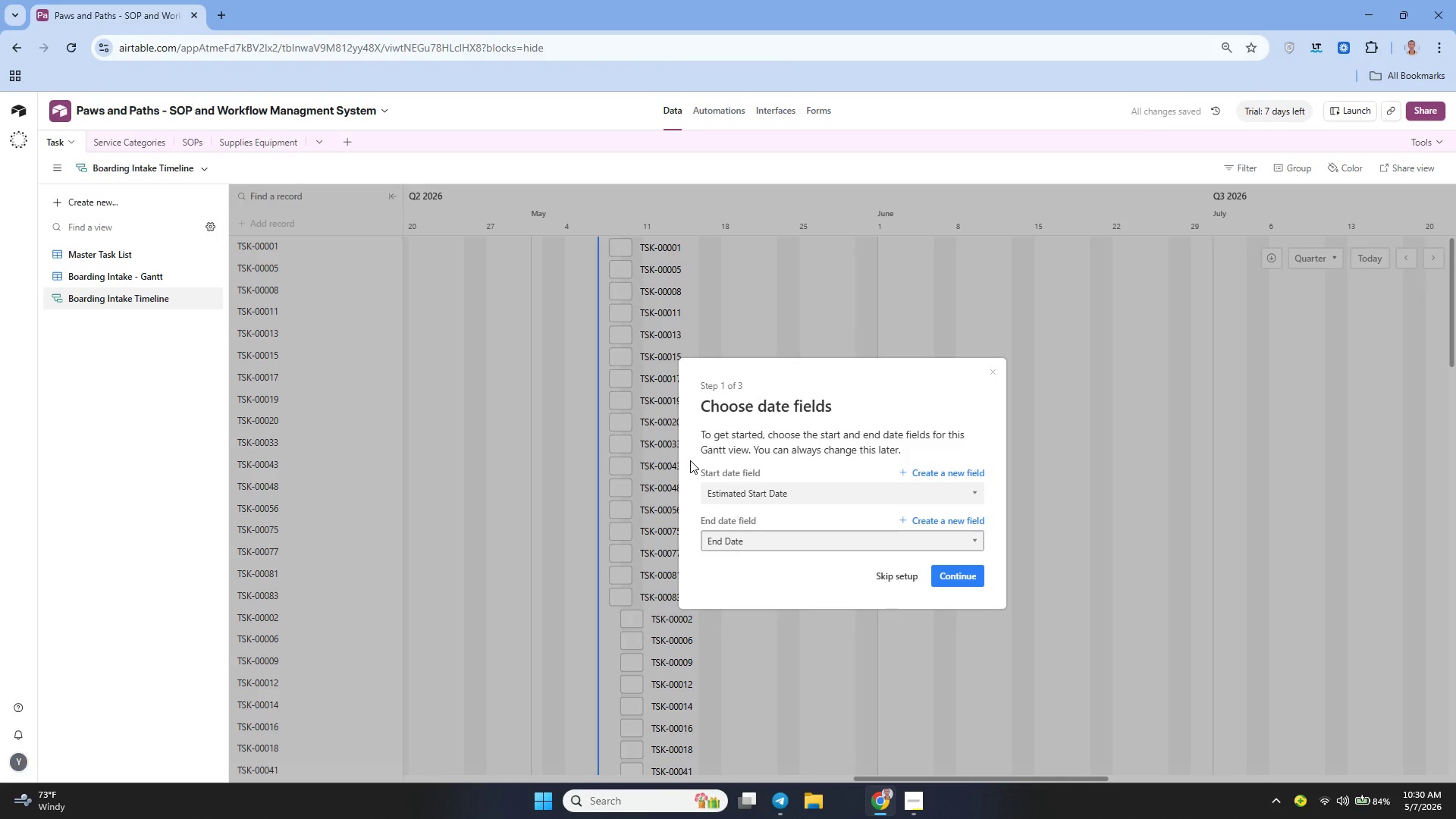 
left_click([947, 576])
 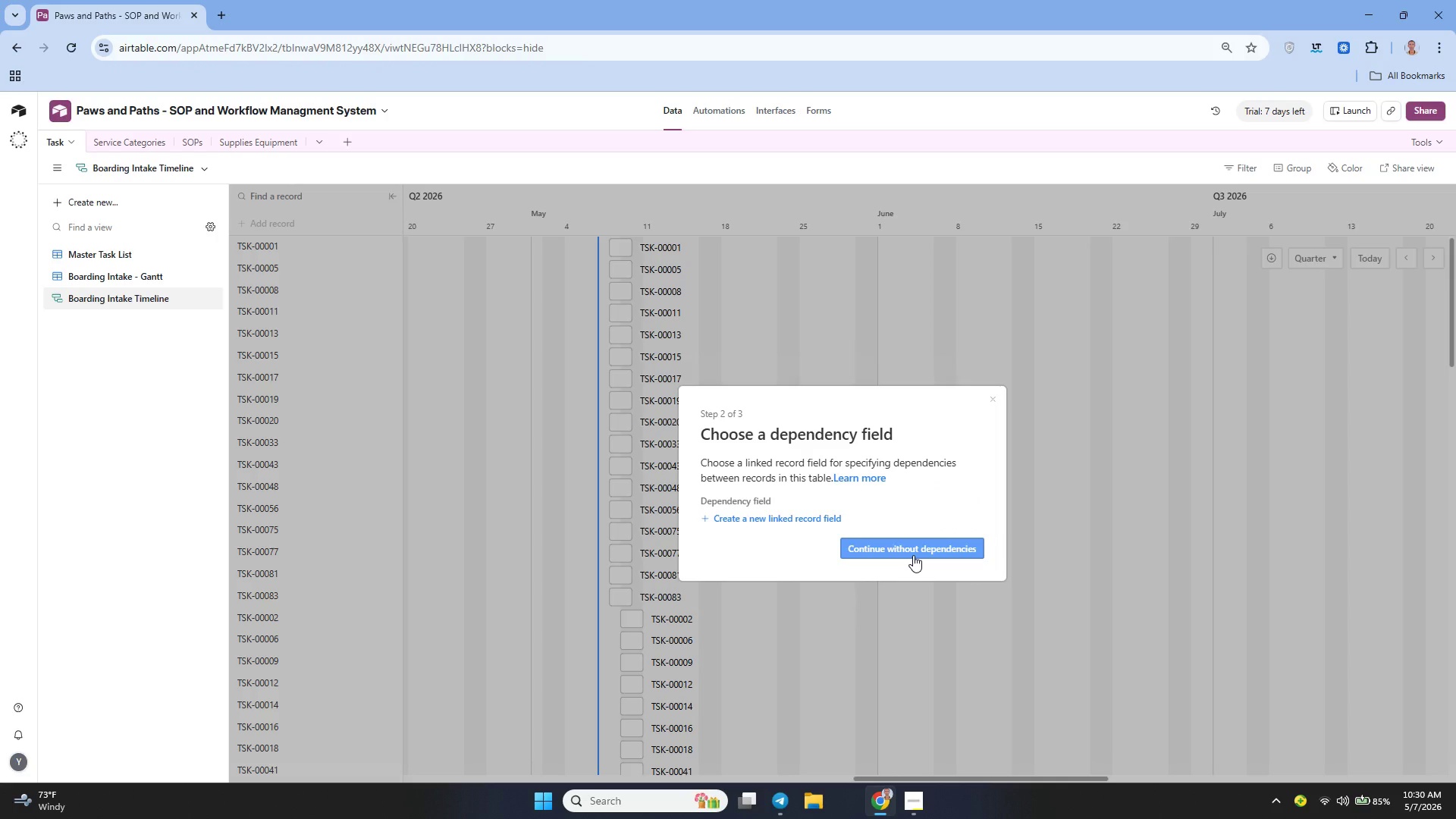 
left_click([905, 548])
 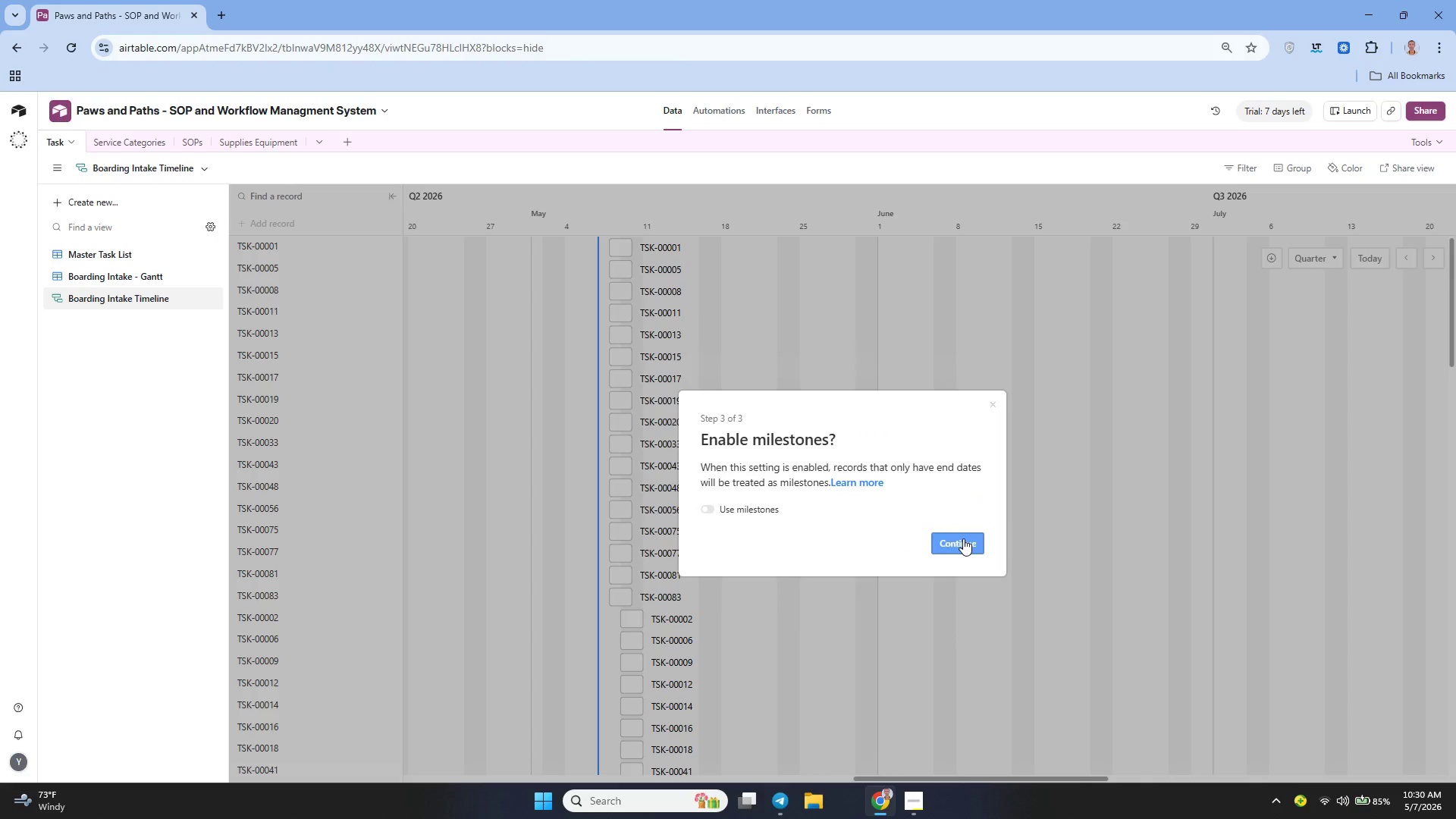 
left_click([964, 538])
 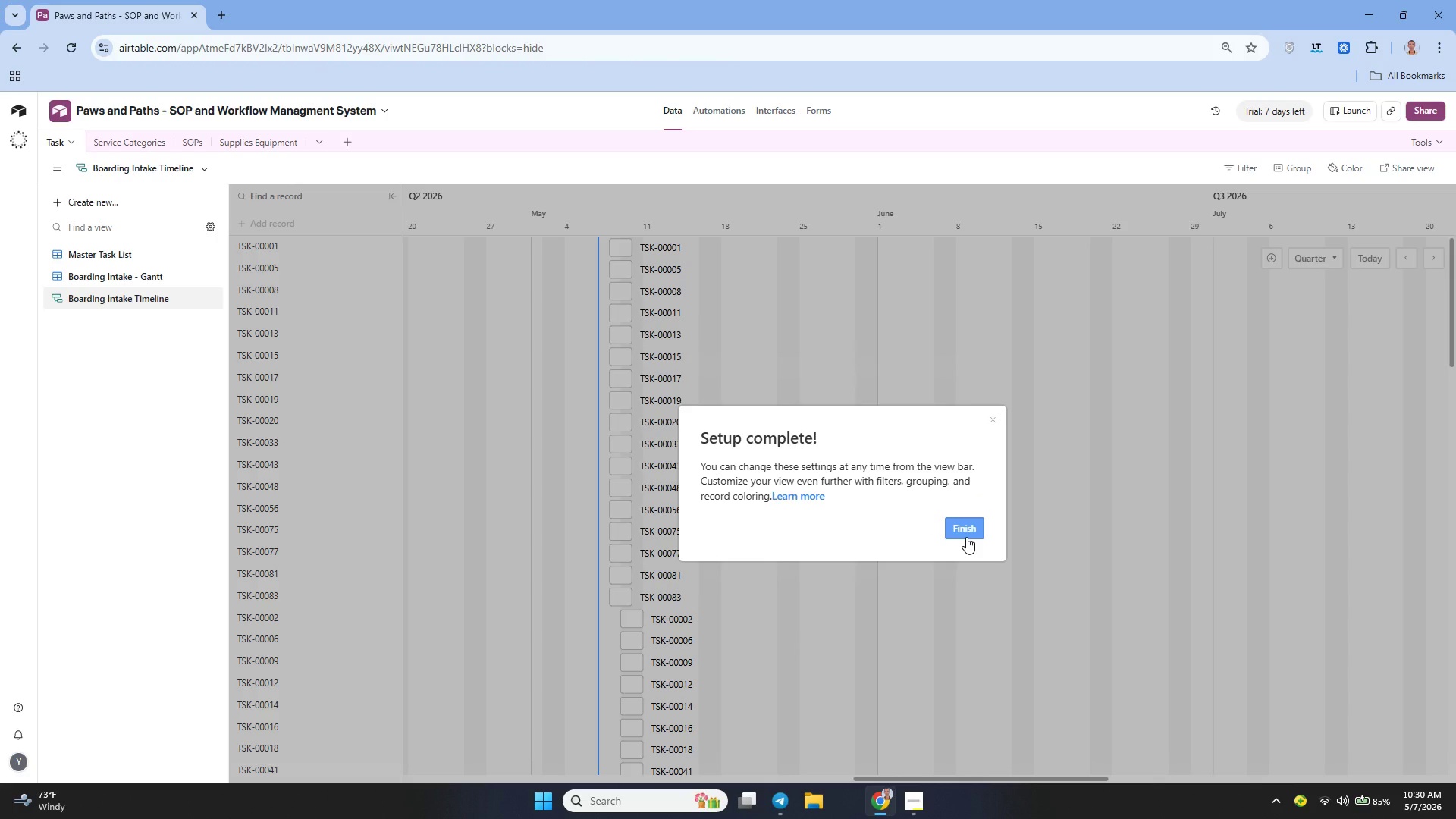 
left_click([966, 534])
 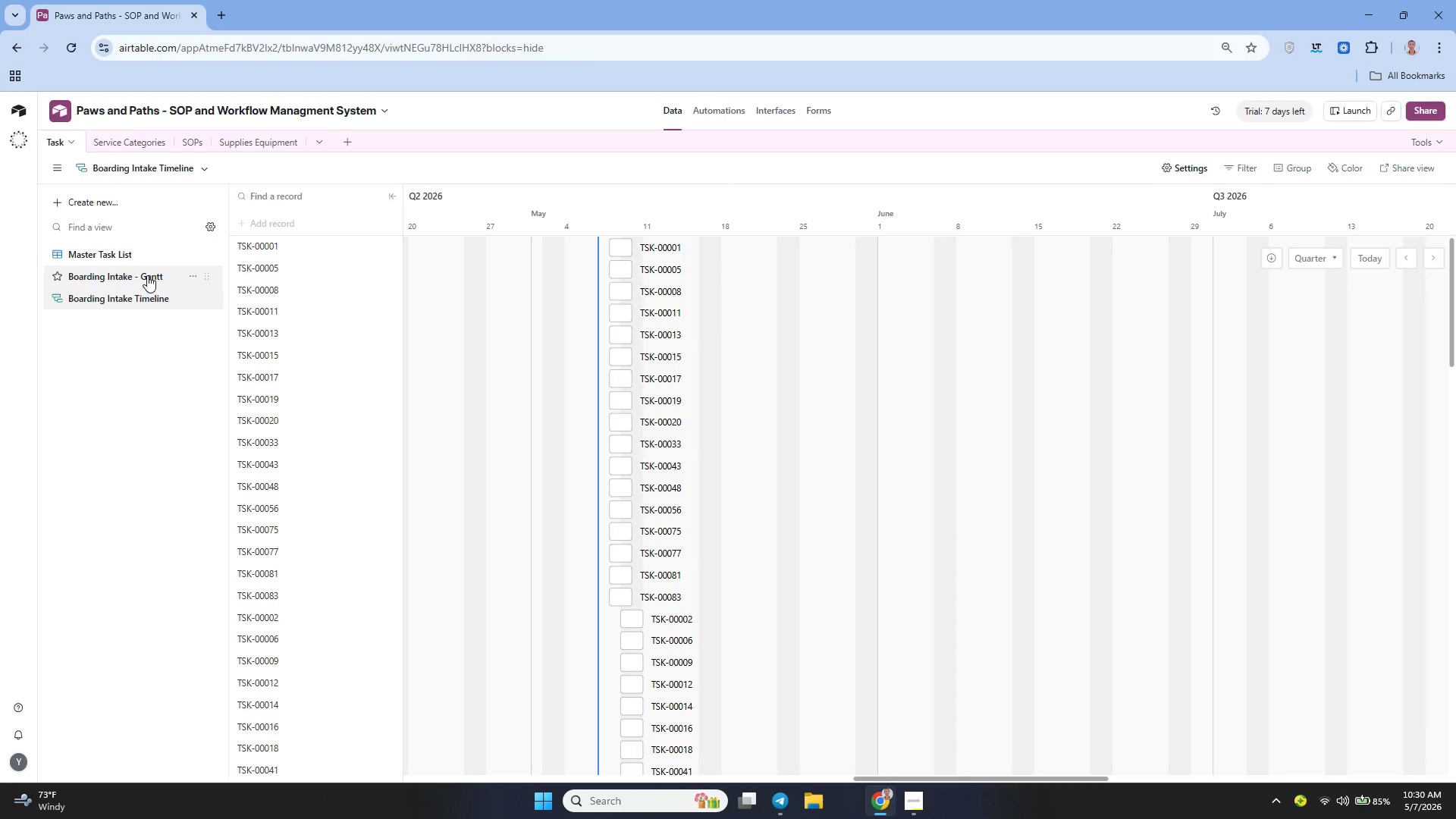 
left_click([147, 275])
 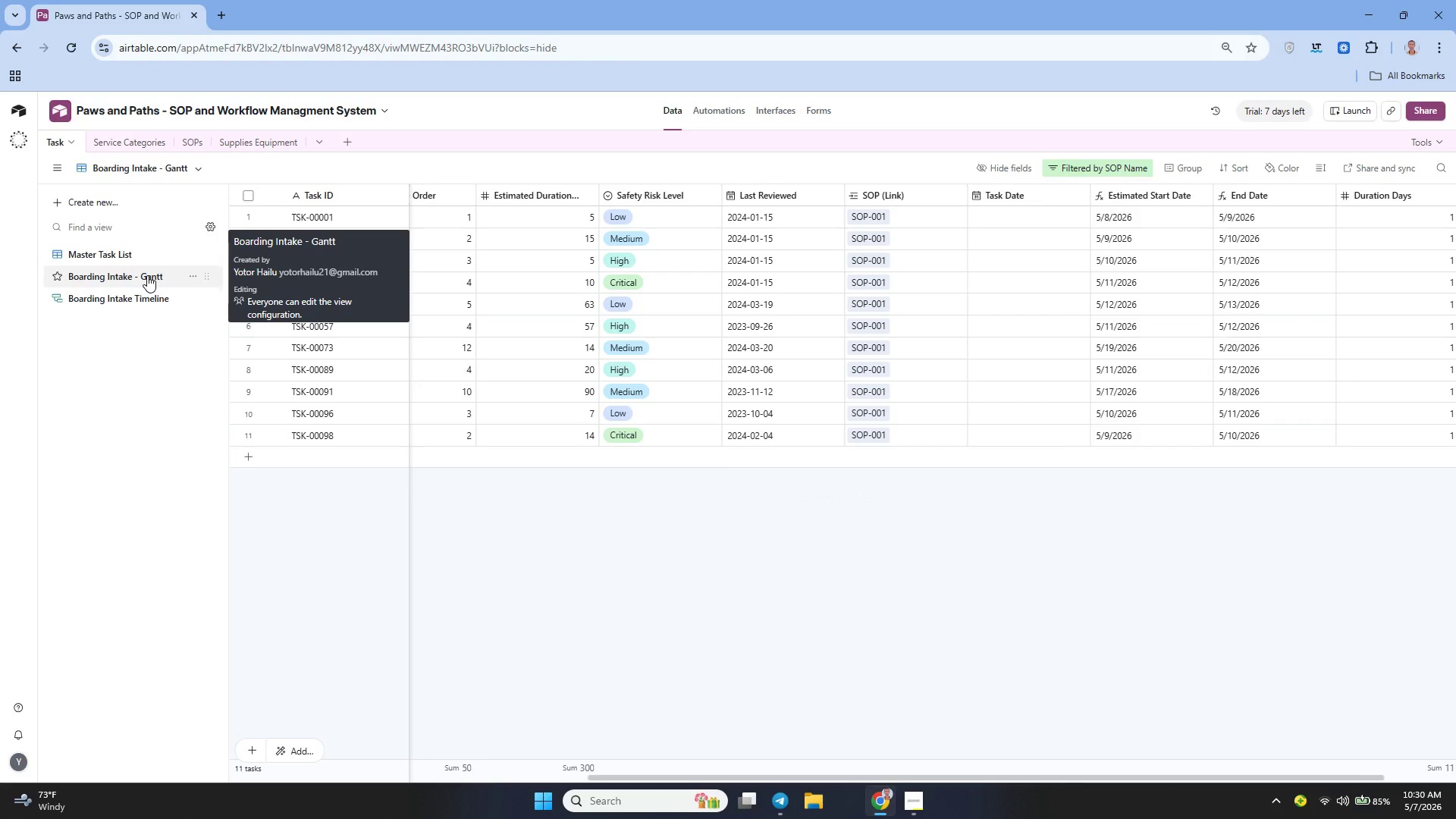 
left_click([133, 256])
 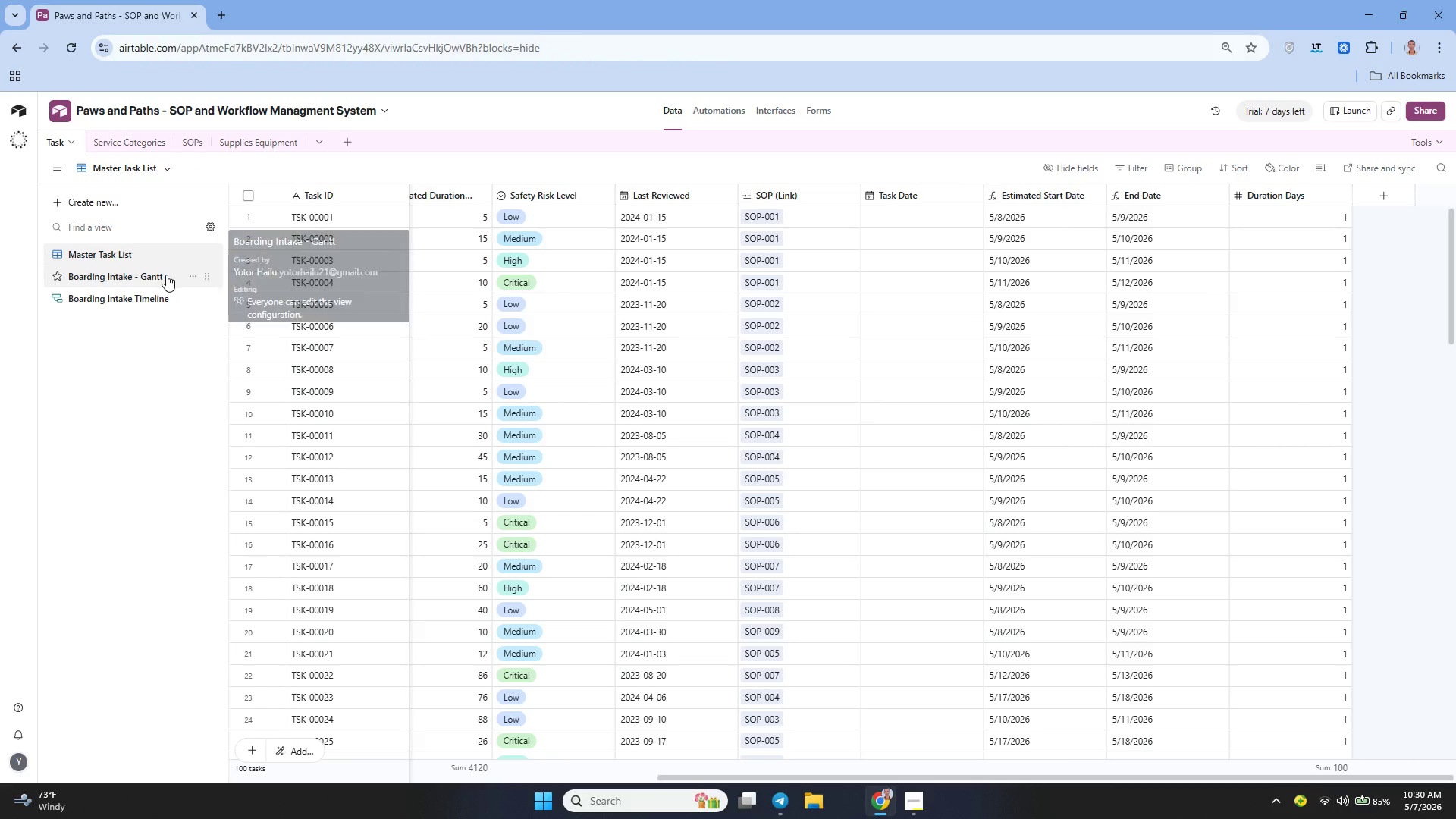 
left_click([124, 289])
 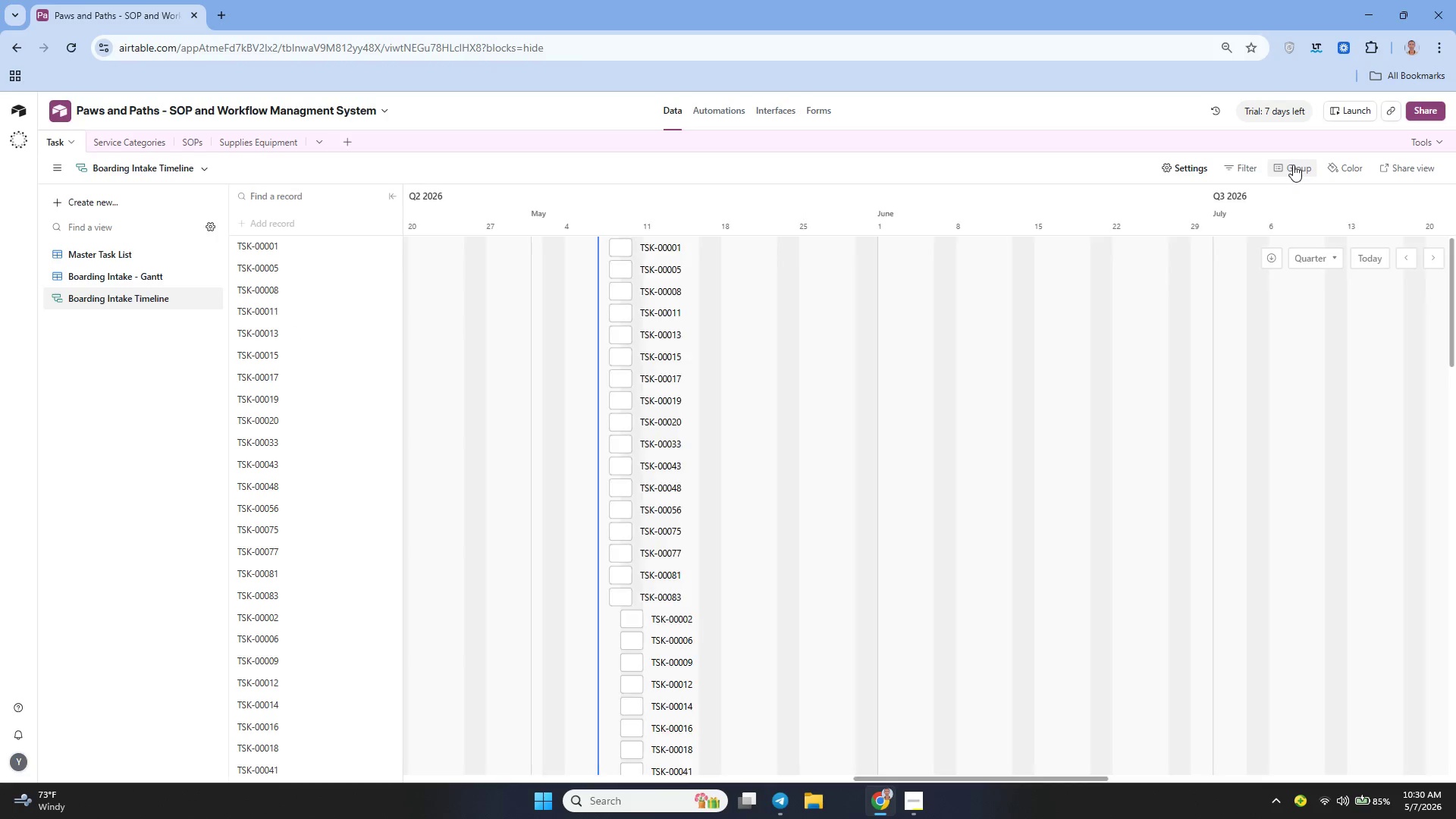 
wait(5.22)
 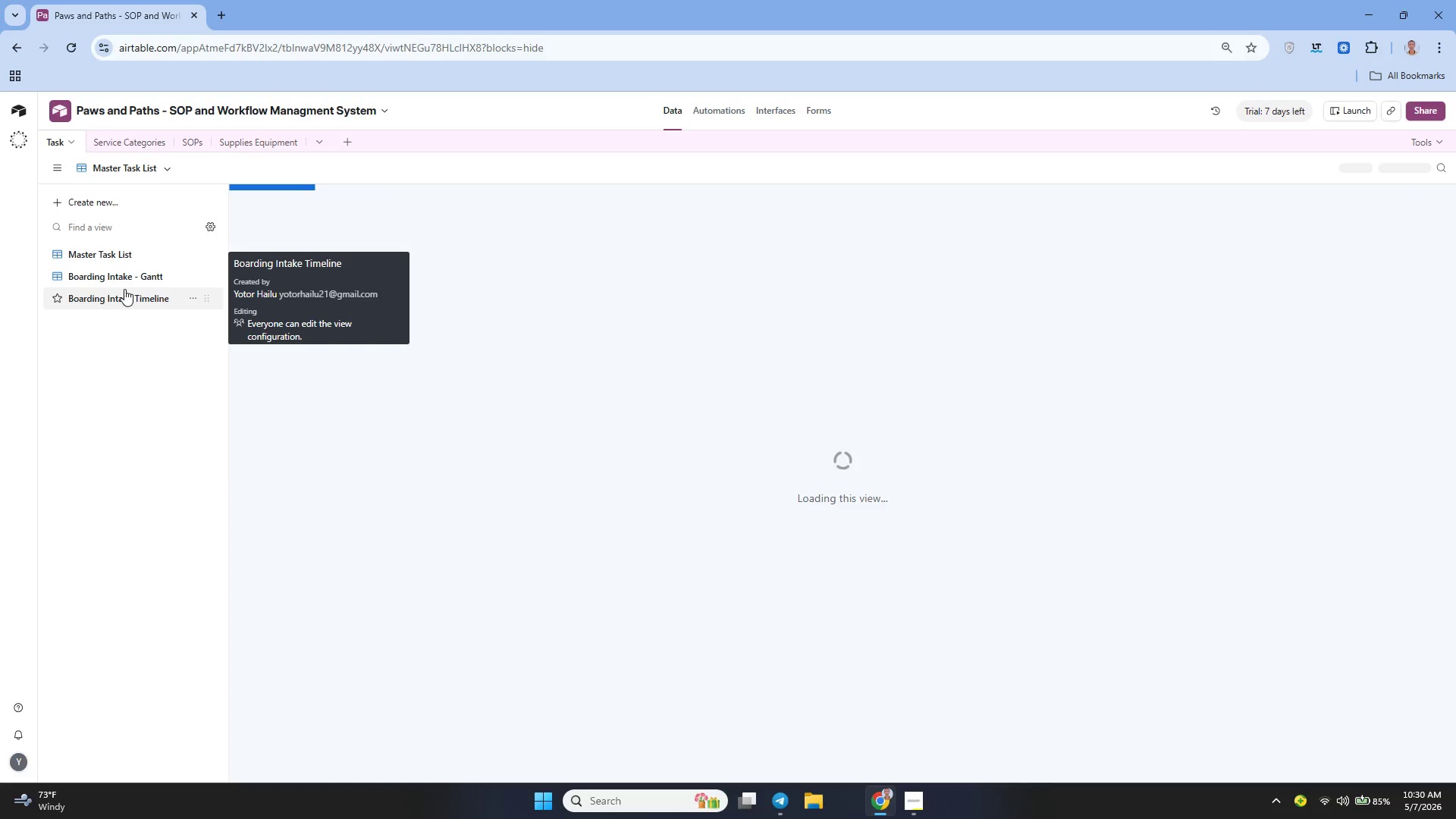 
left_click([1294, 165])
 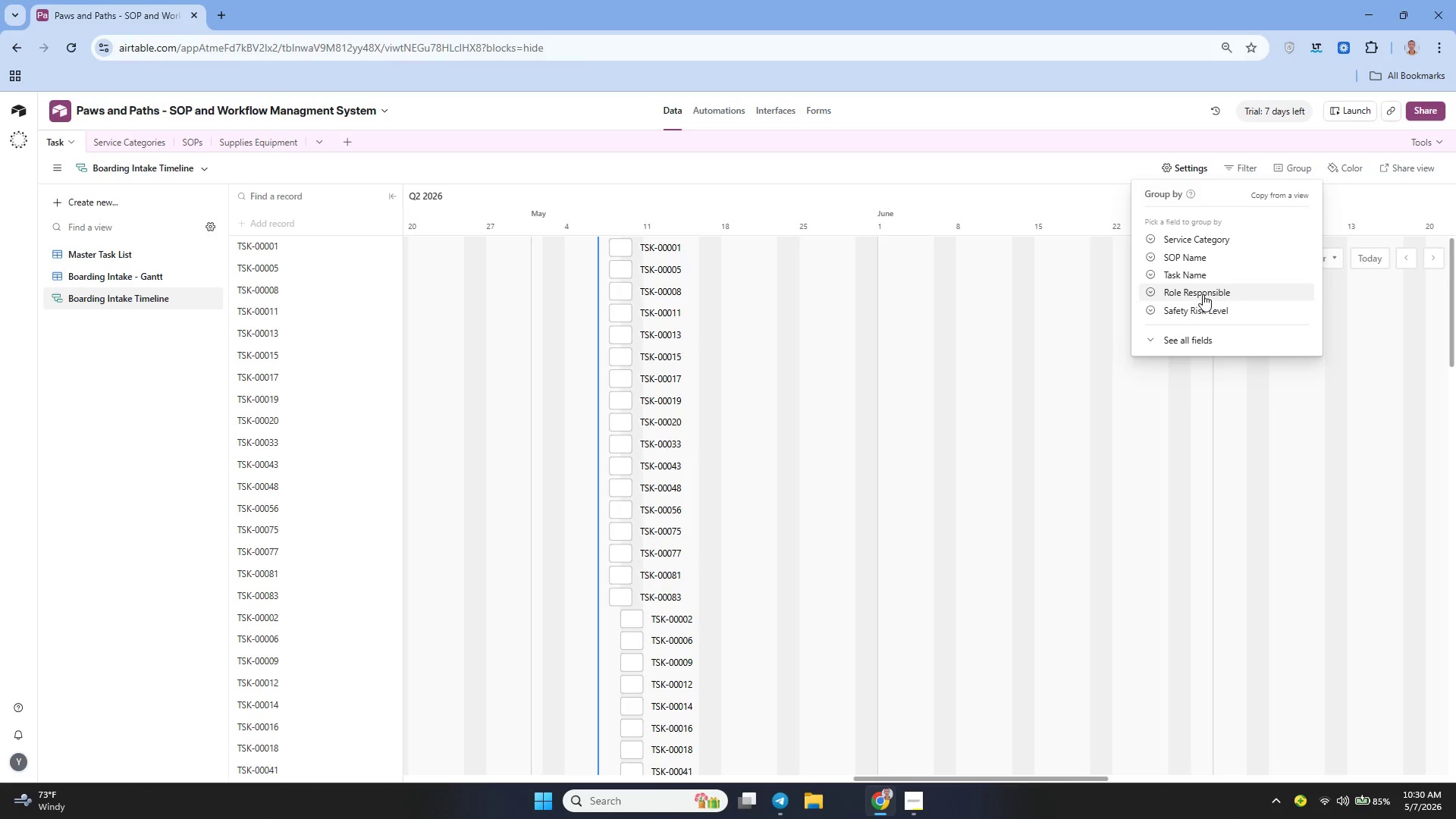 
left_click([1203, 294])
 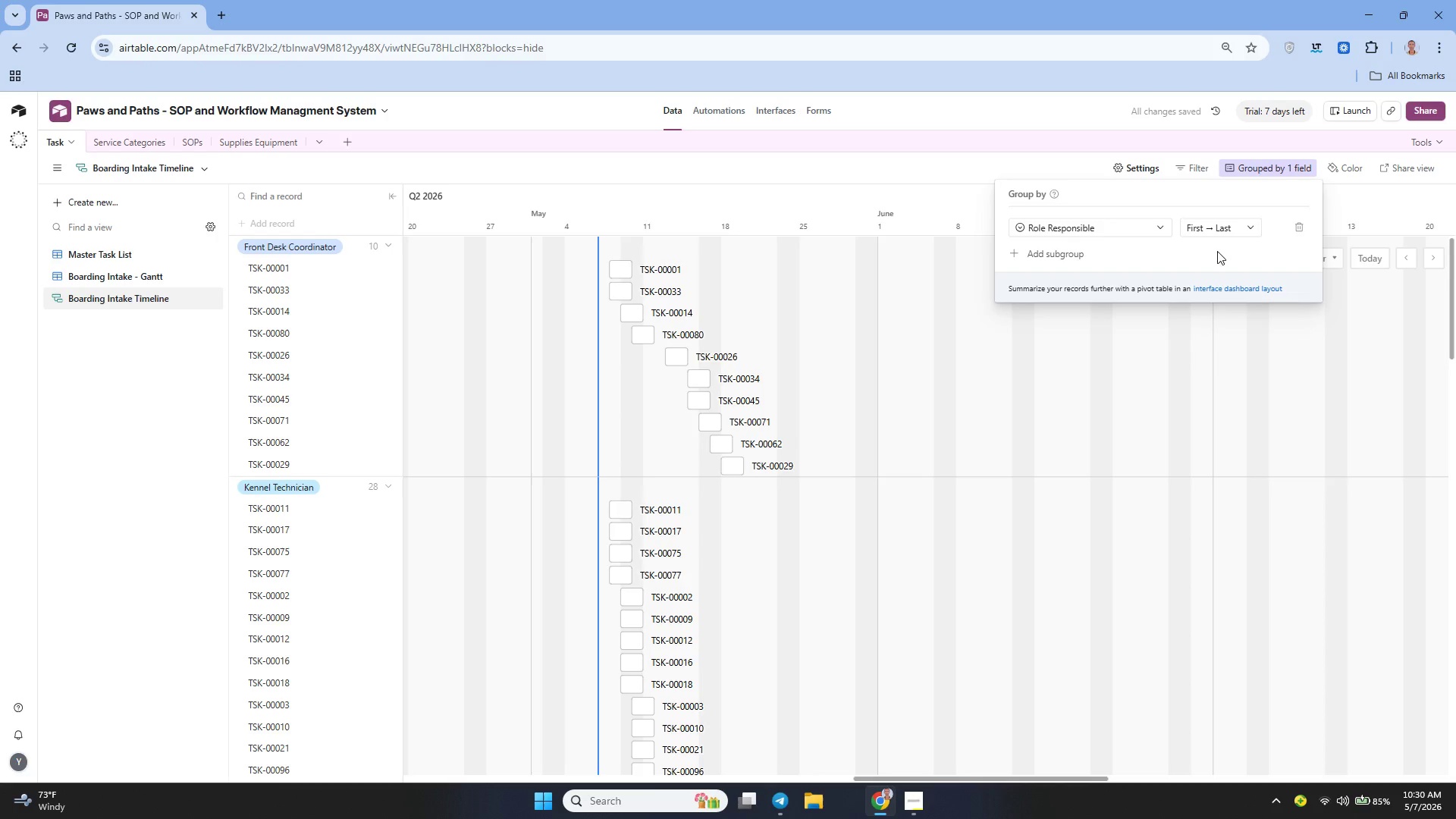 
wait(9.81)
 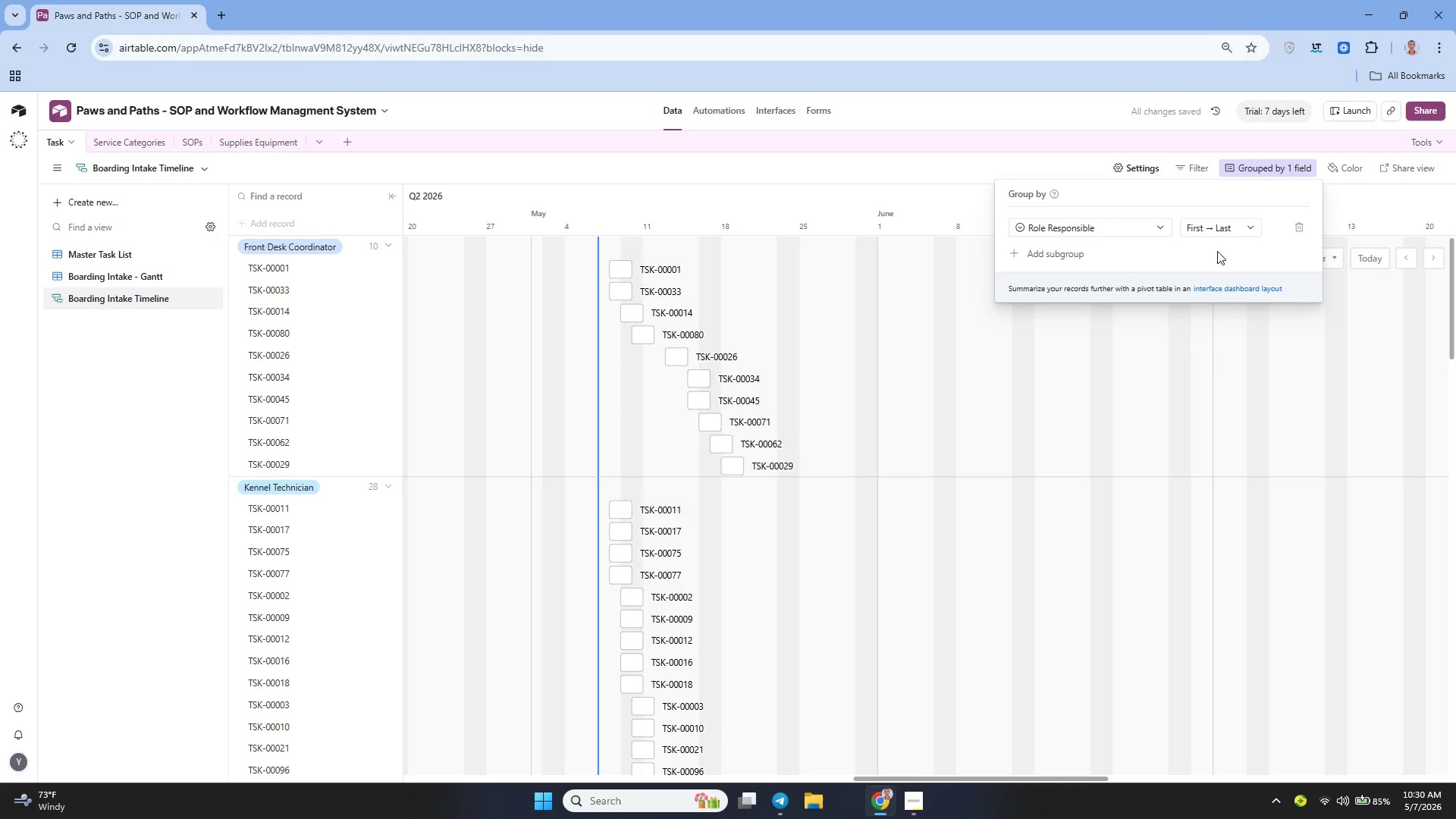 
left_click([1343, 174])
 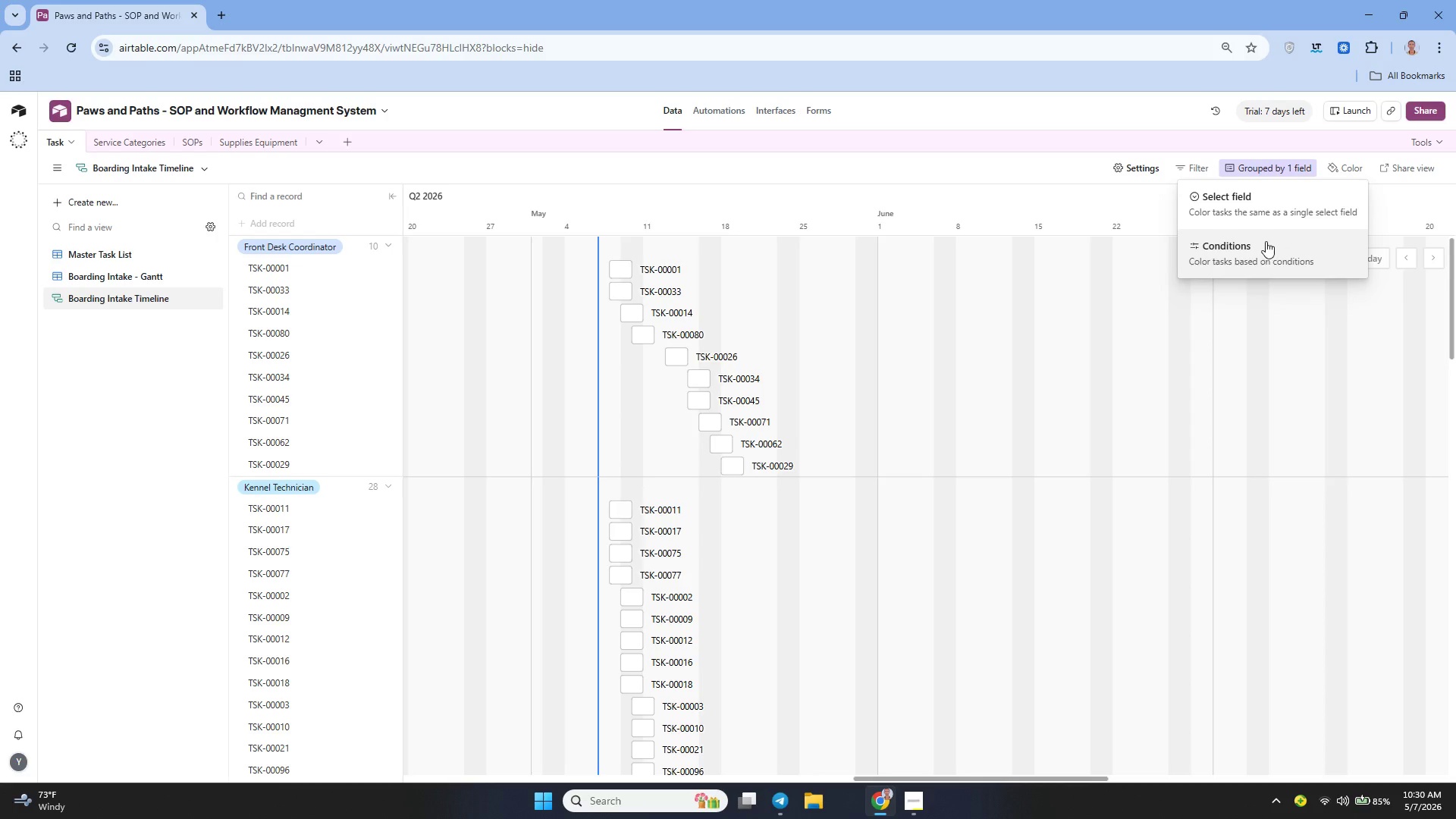 
left_click([1255, 215])
 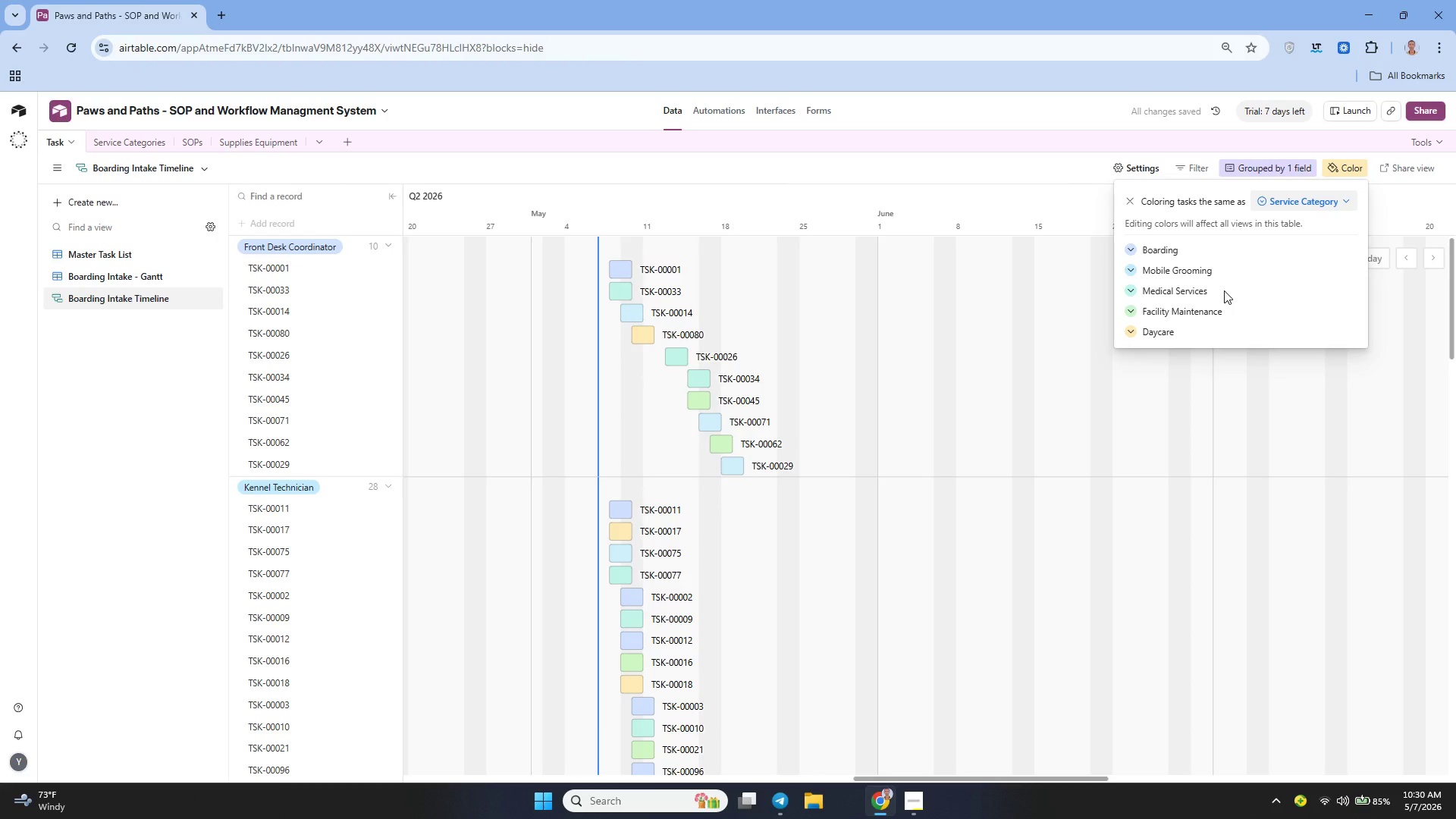 
wait(9.41)
 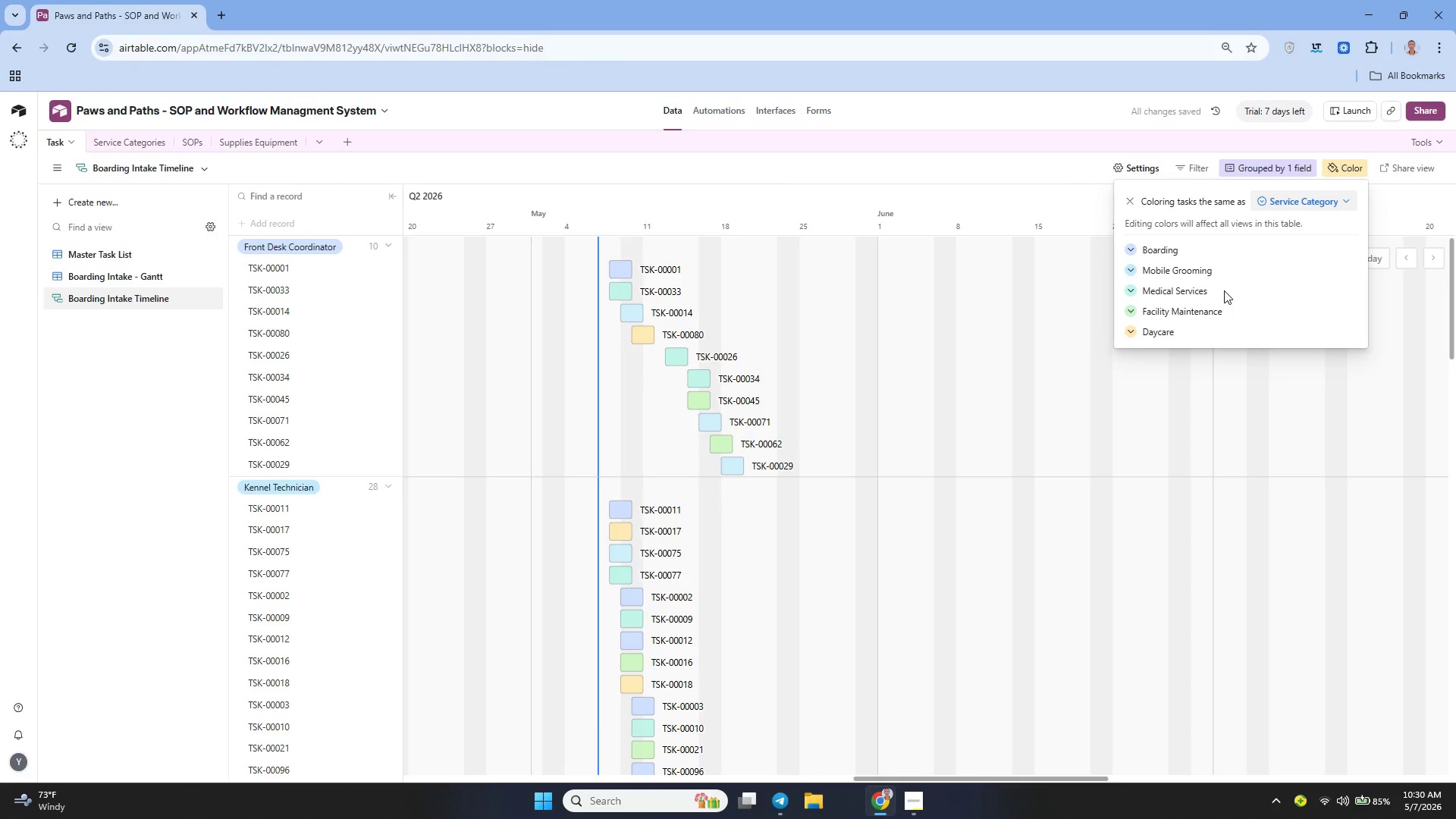 
left_click([1291, 206])
 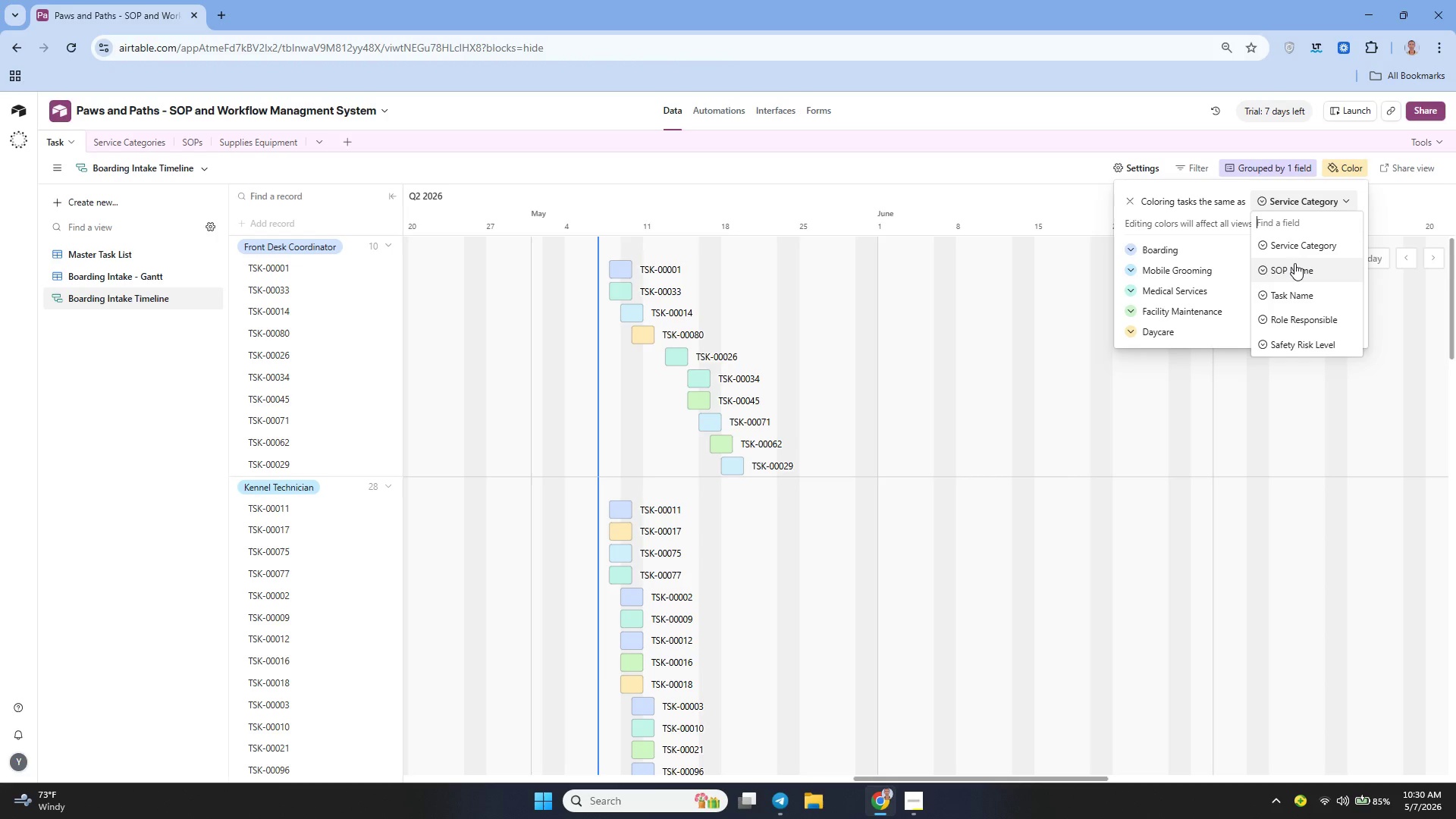 
left_click([1294, 316])
 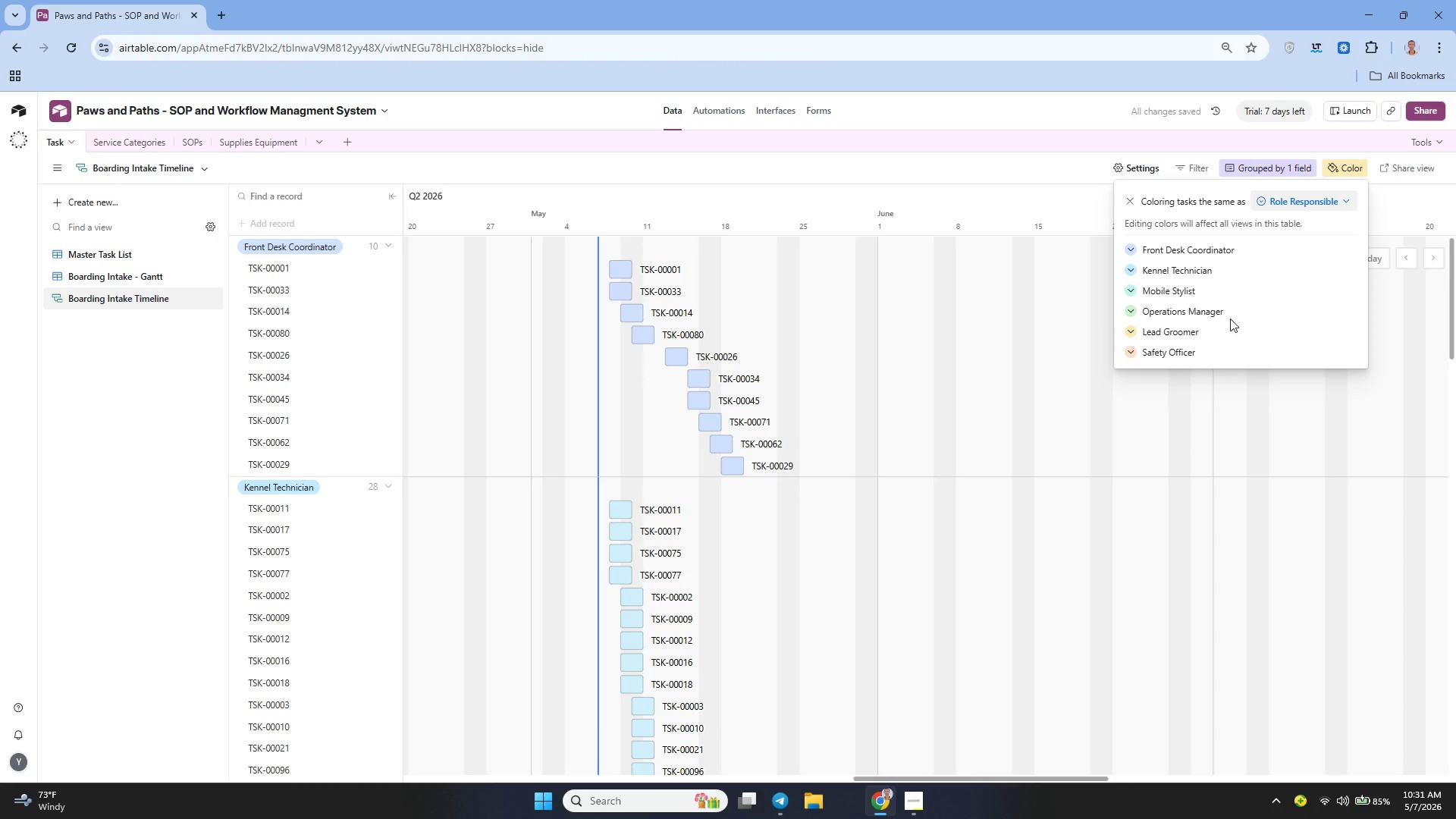 
left_click([1320, 203])
 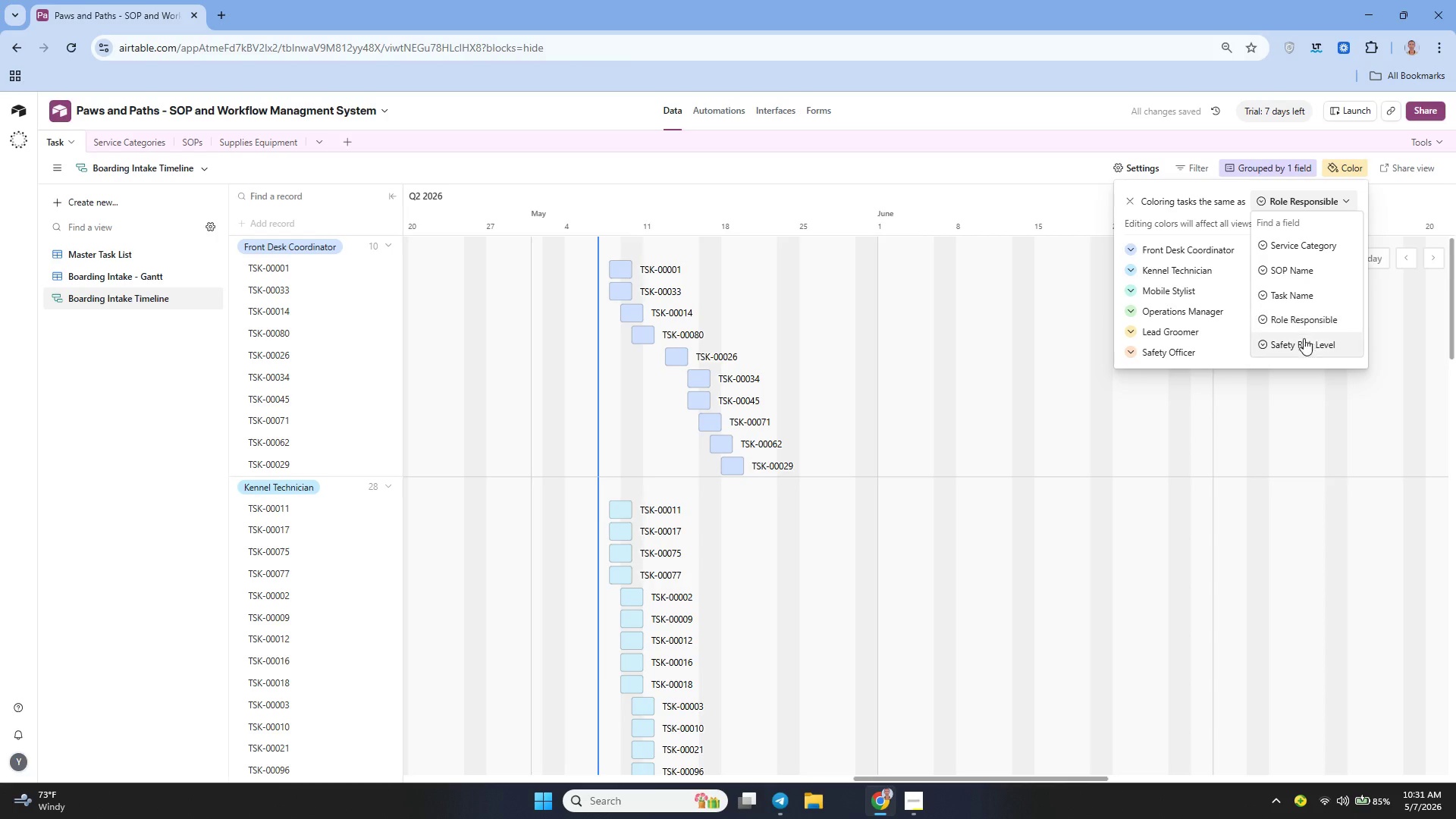 
left_click([1301, 343])
 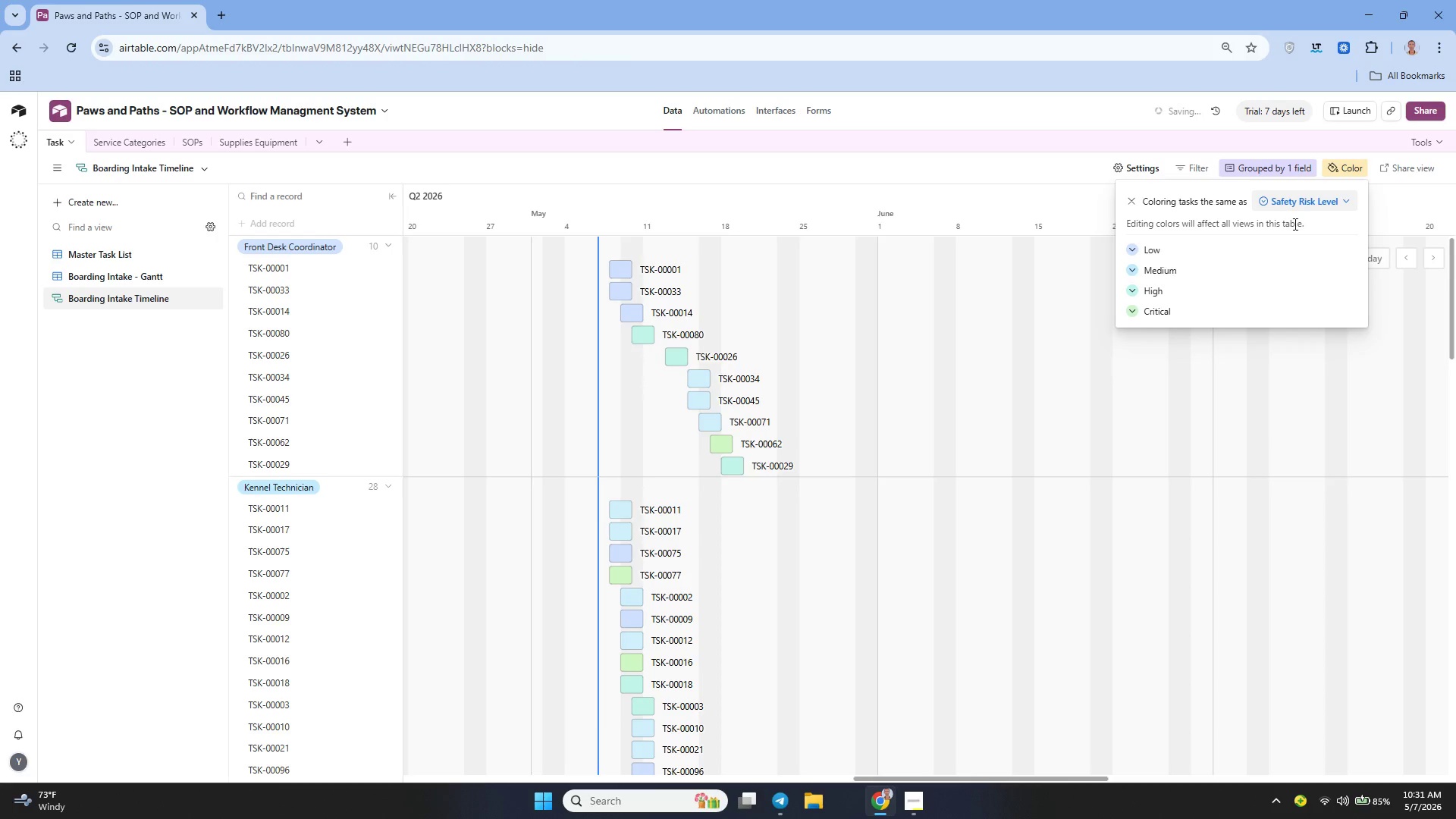 
left_click([1313, 206])
 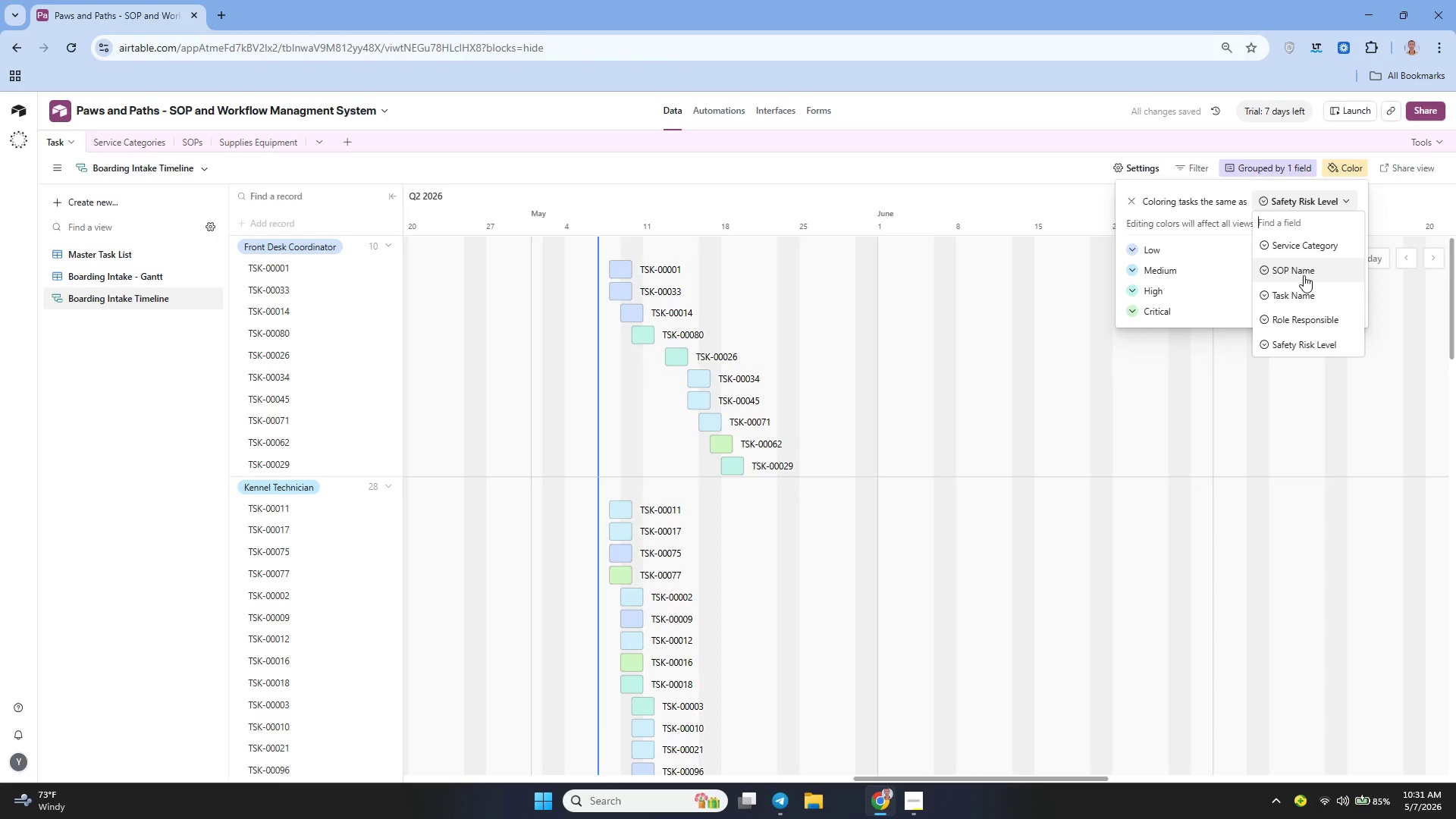 
left_click([1297, 285])
 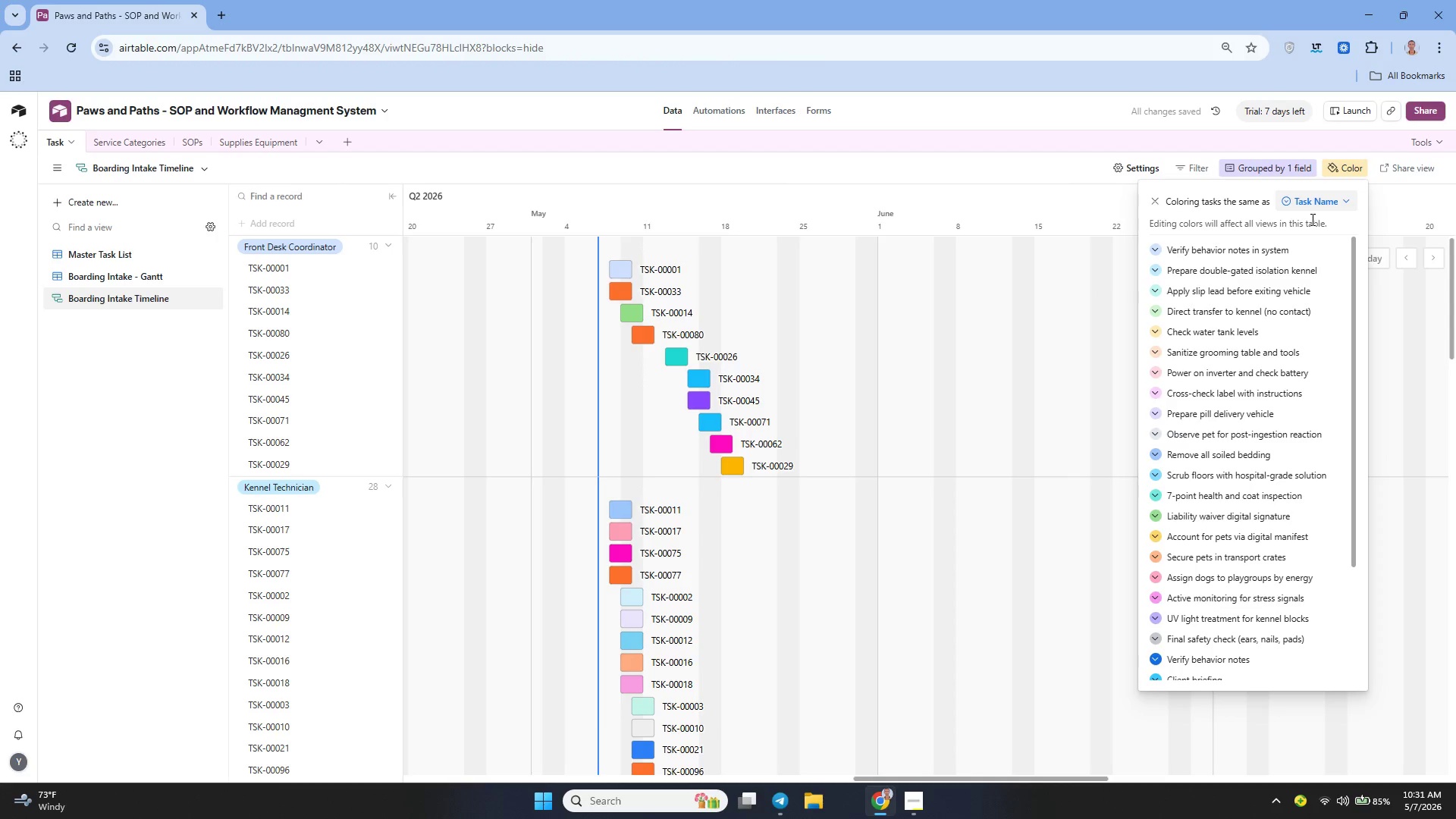 
left_click([1317, 209])
 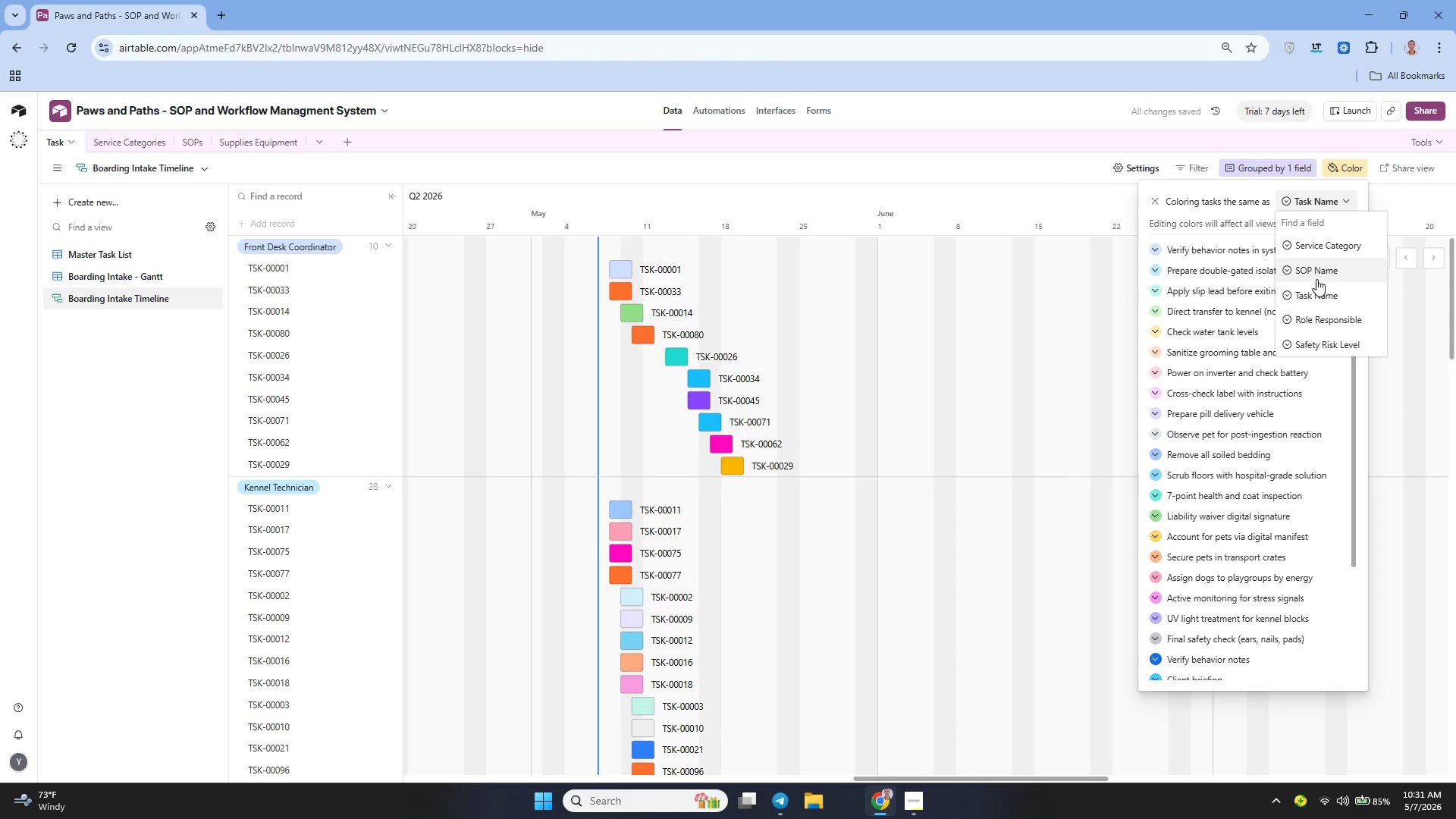 
left_click([1310, 271])
 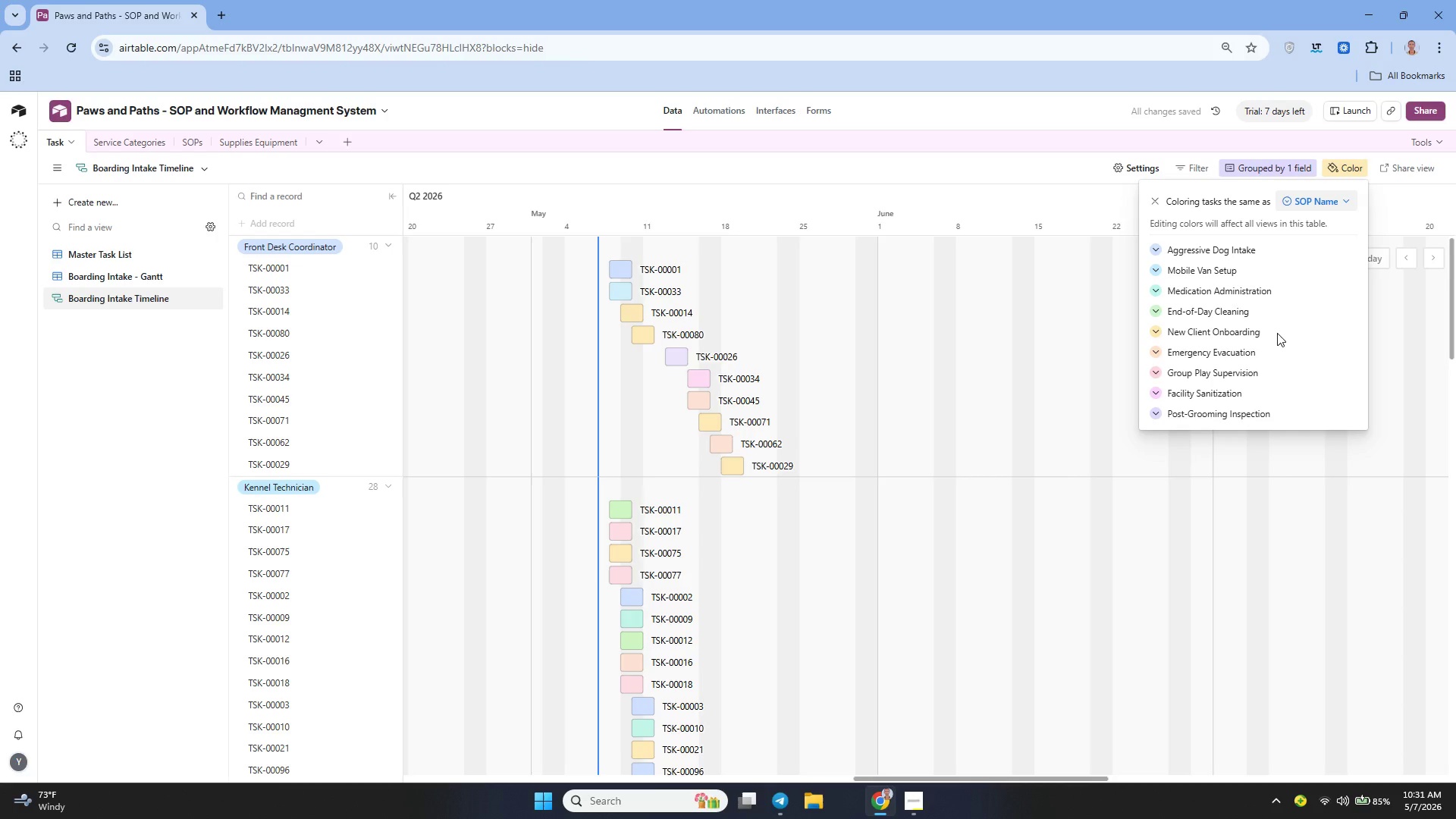 
wait(8.58)
 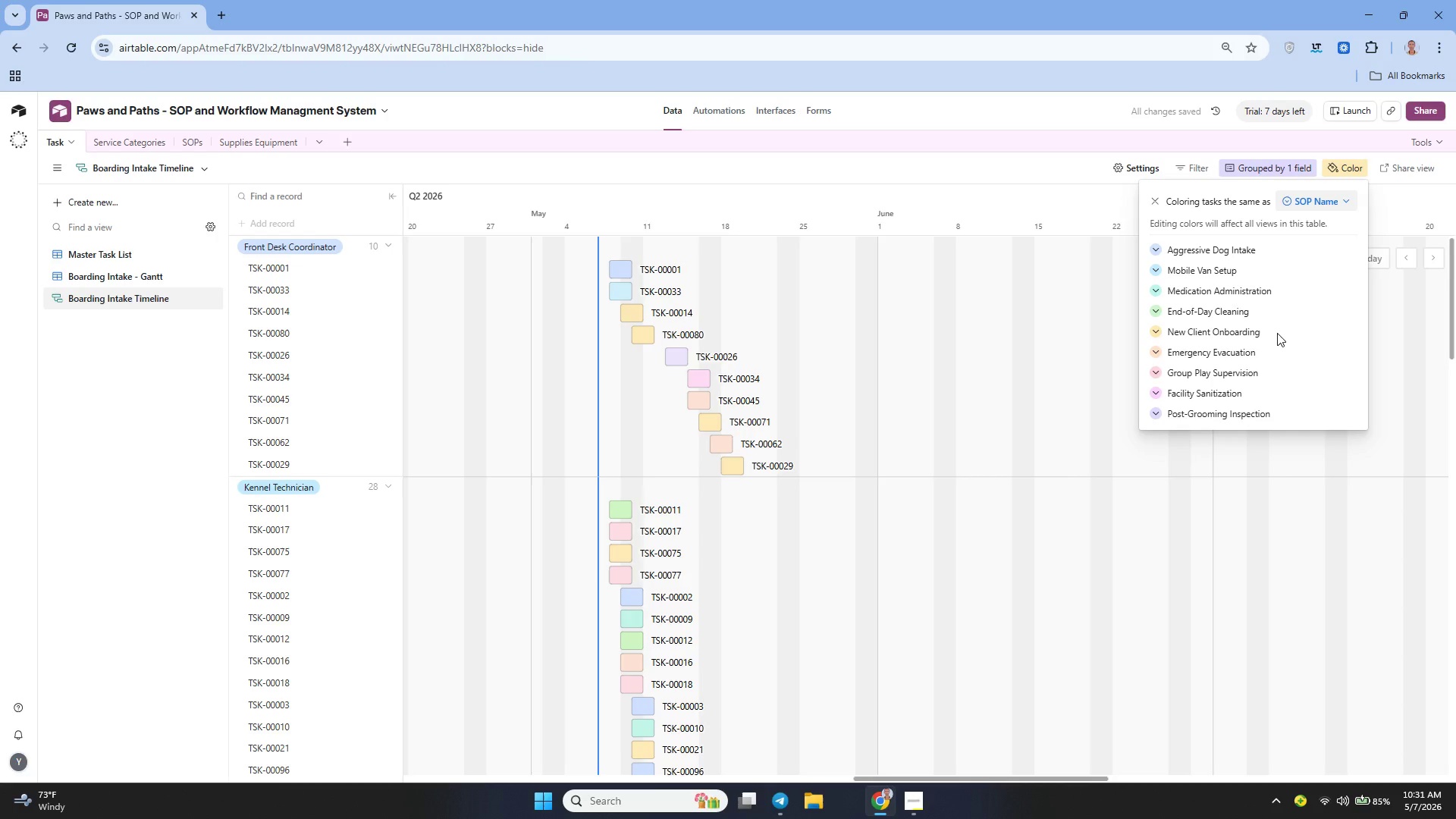 
left_click([1316, 197])
 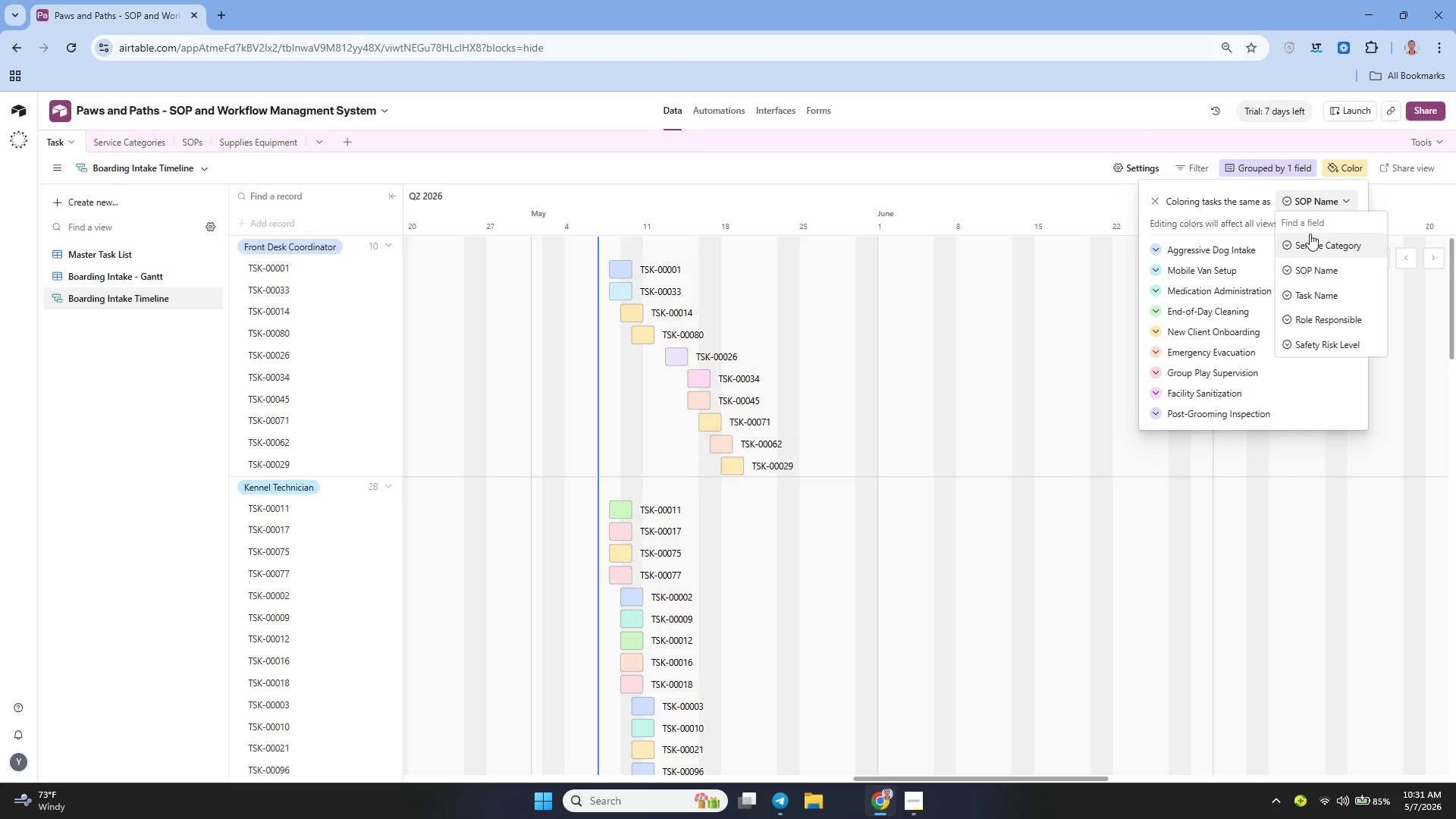 
left_click([1310, 234])
 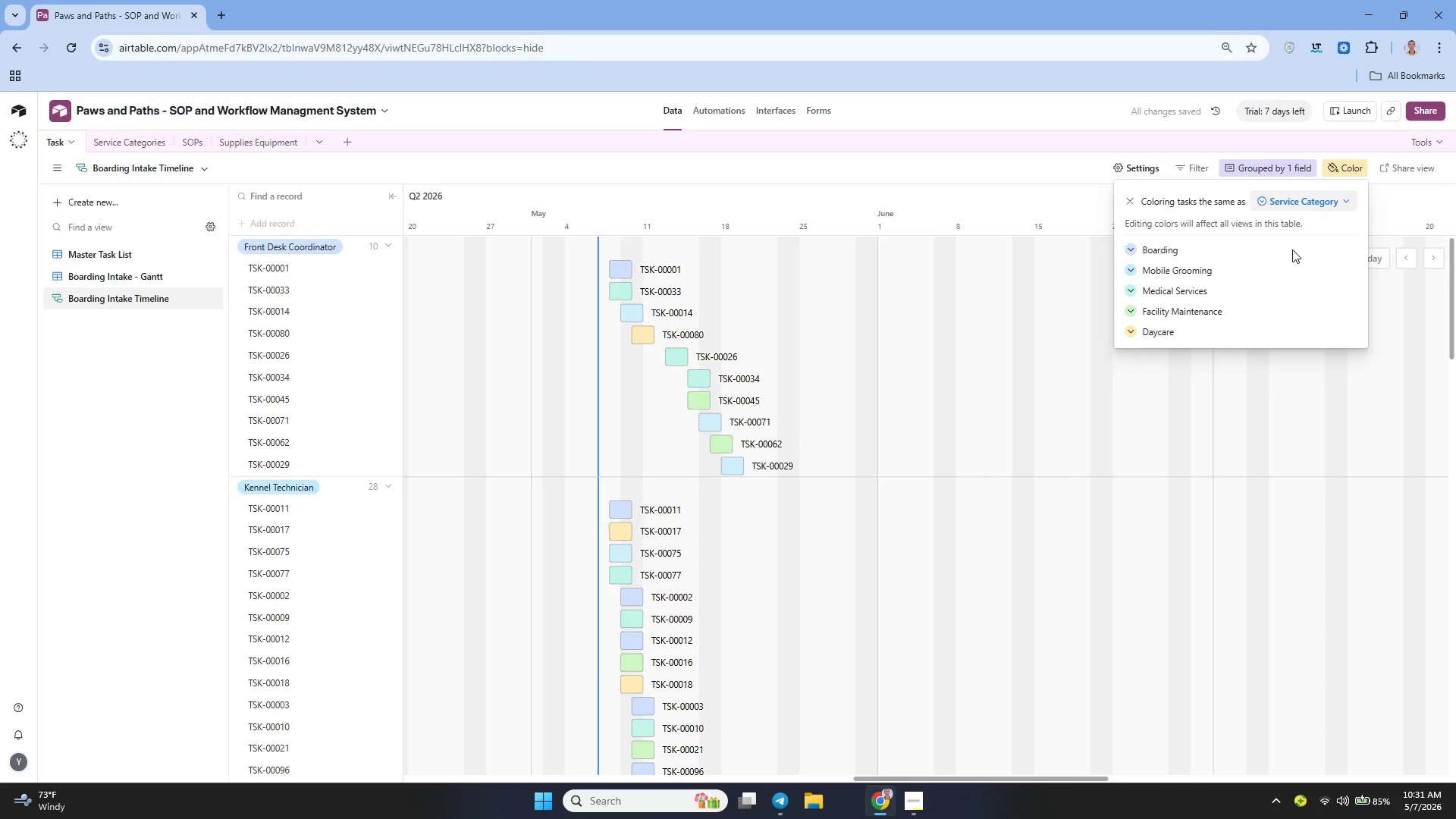 
wait(10.45)
 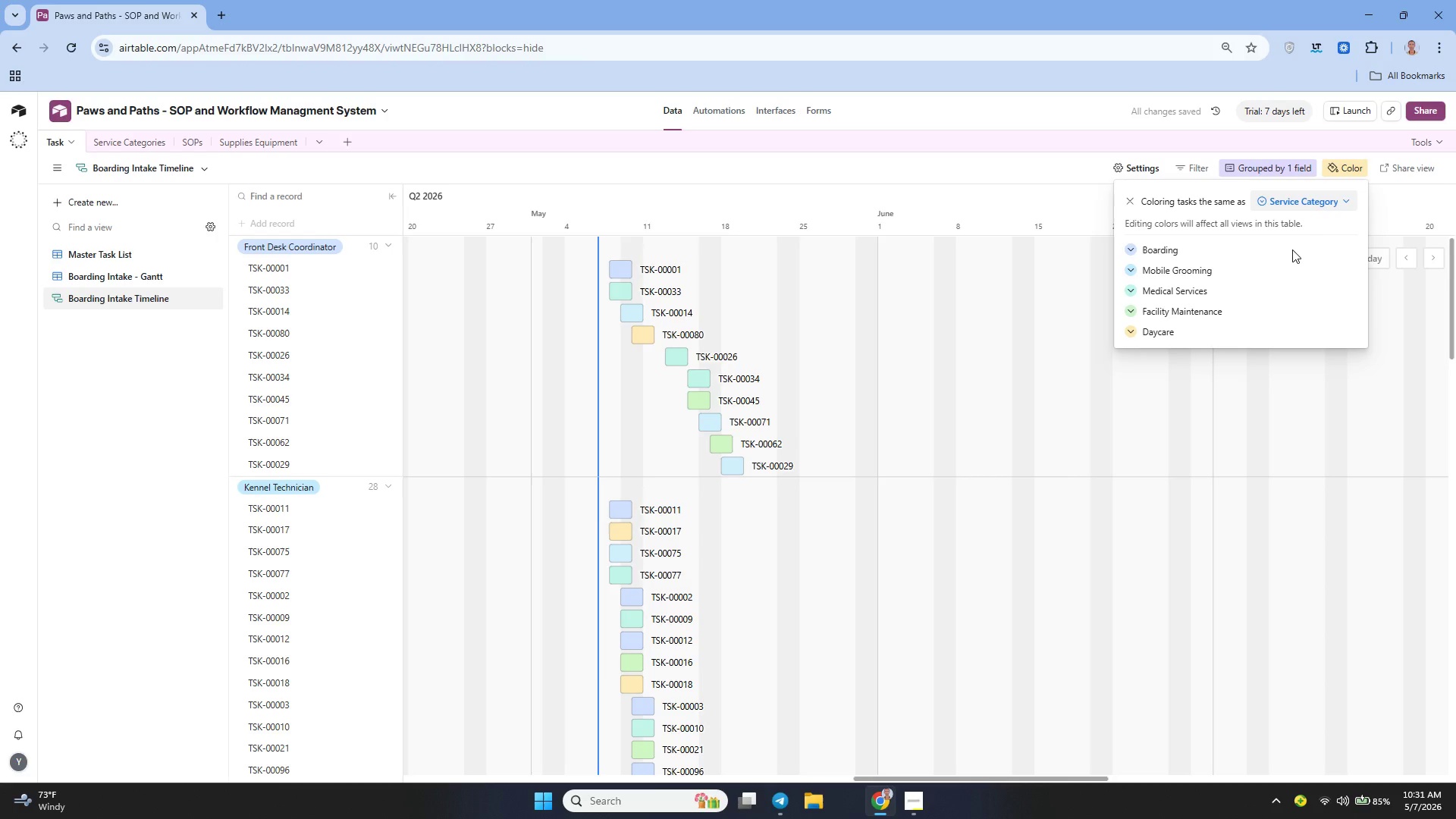 
left_click([141, 275])
 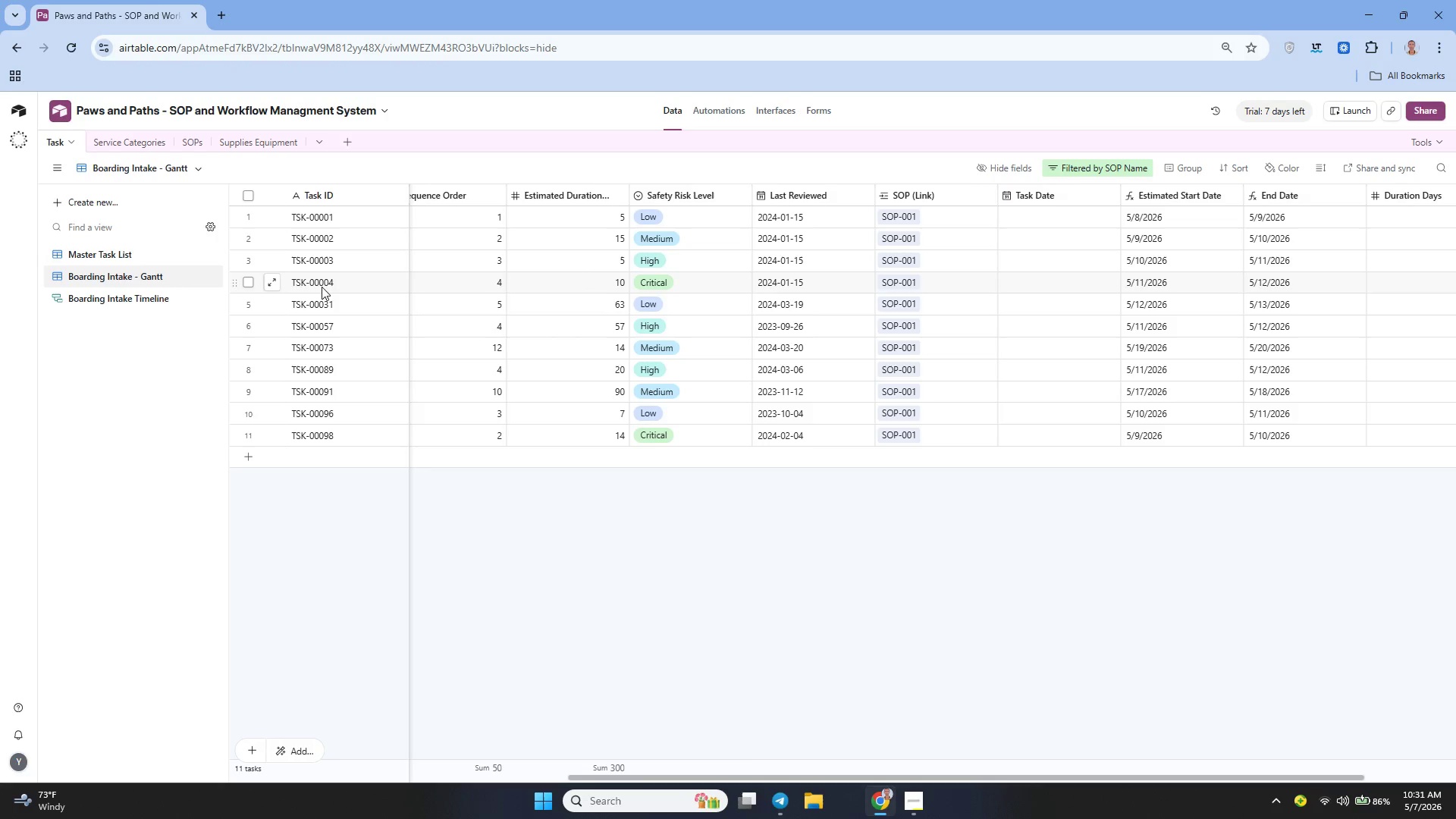 
wait(6.64)
 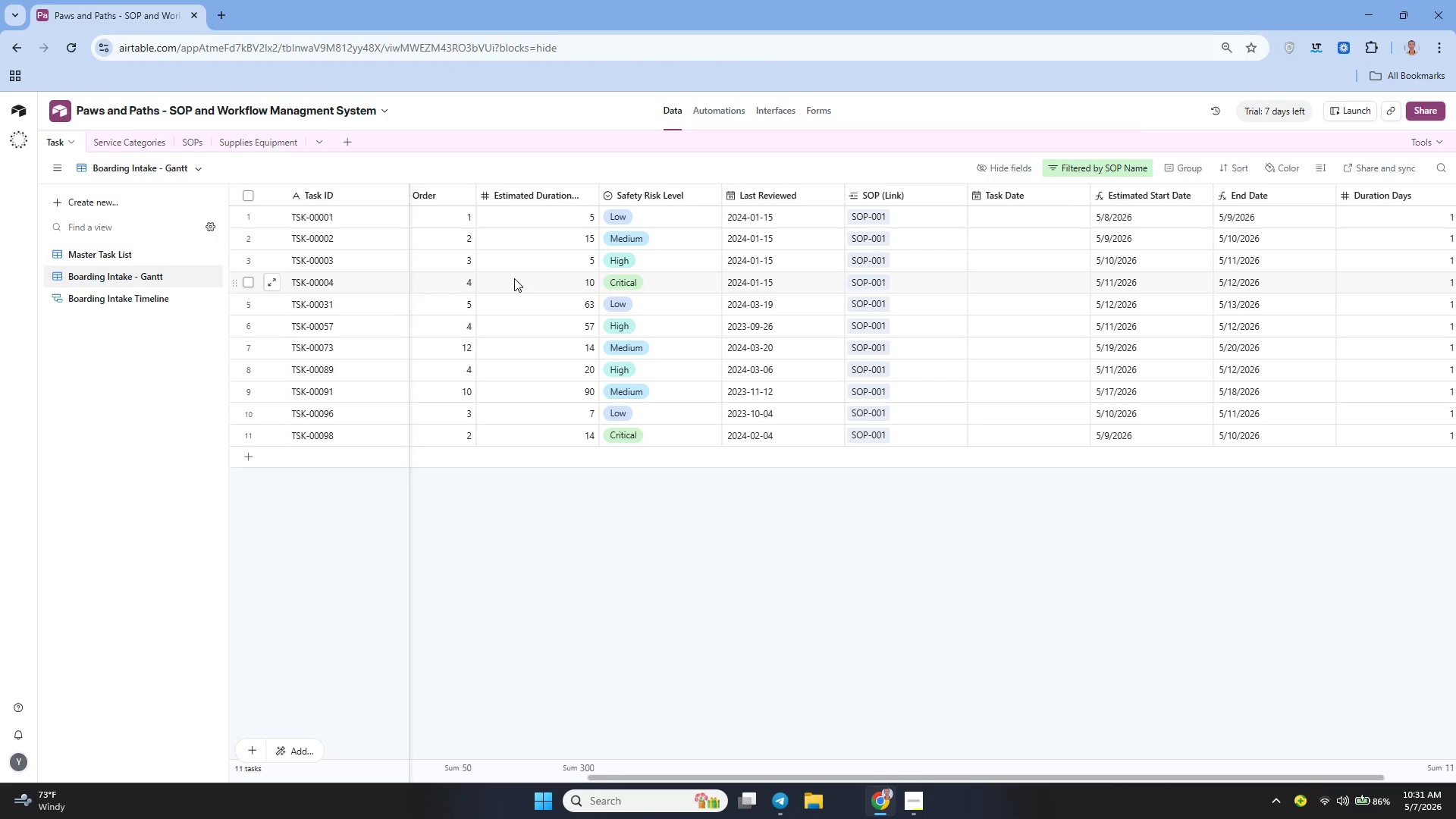 
left_click([175, 292])
 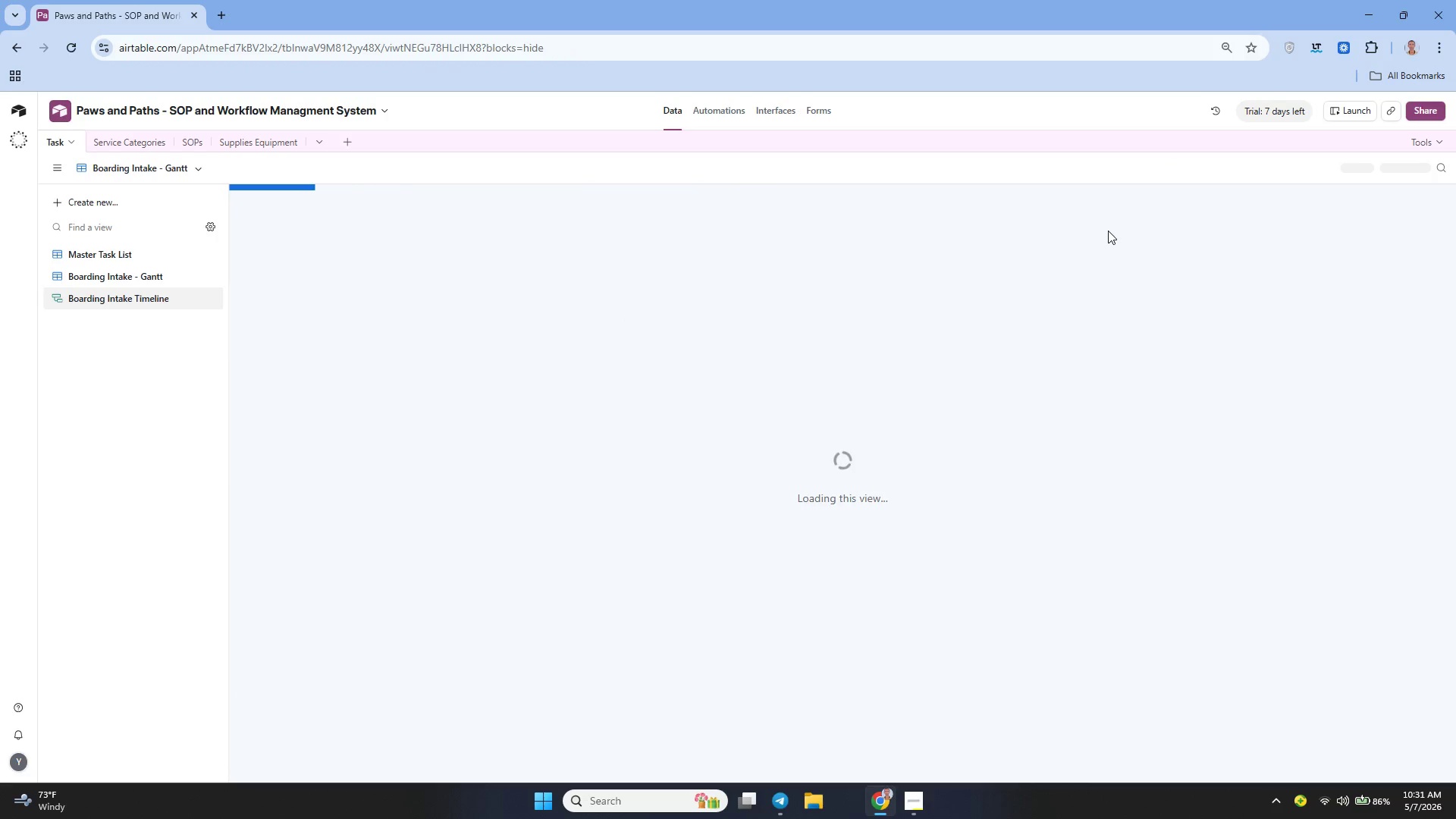 
wait(8.02)
 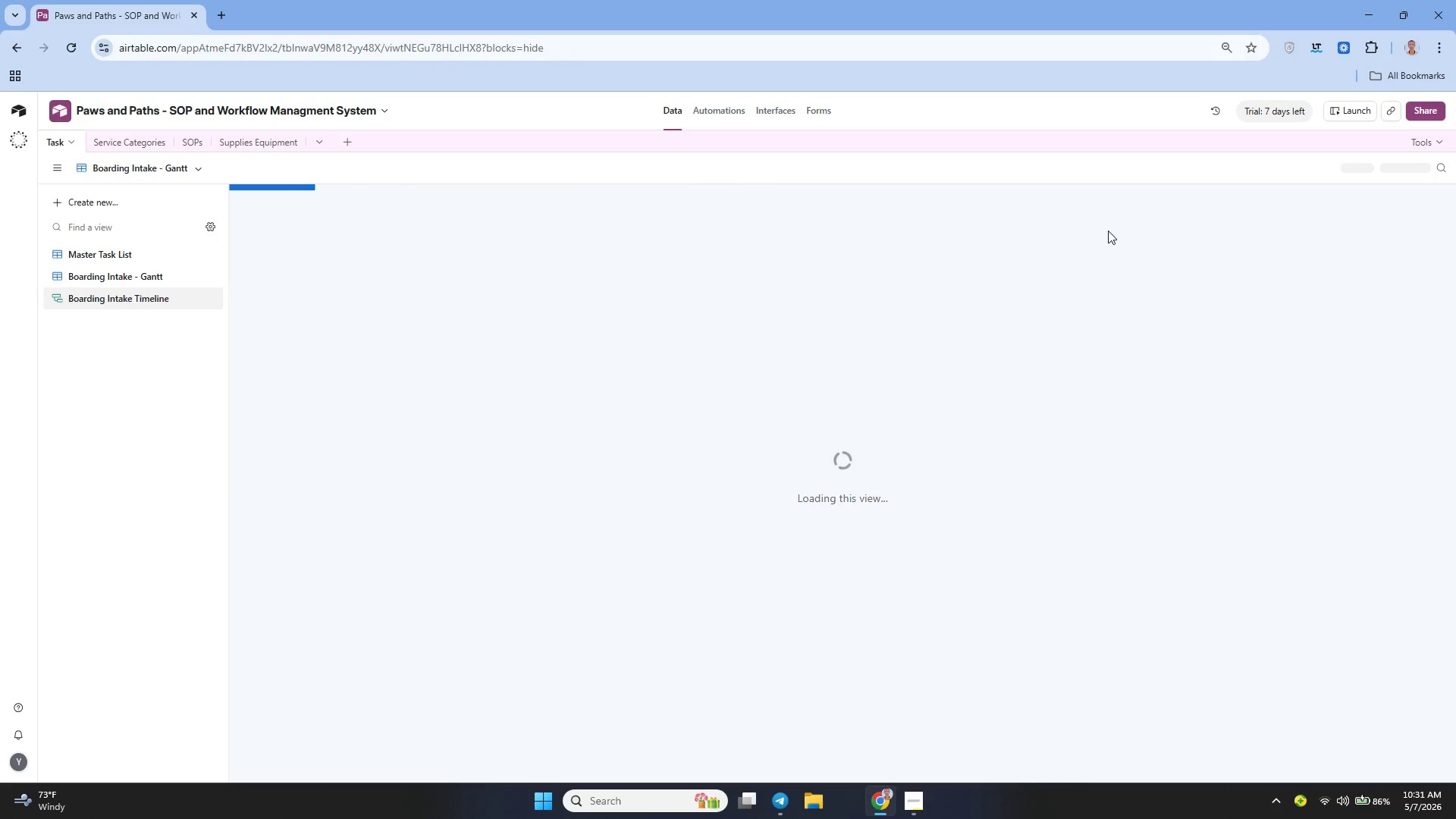 
left_click([1341, 168])
 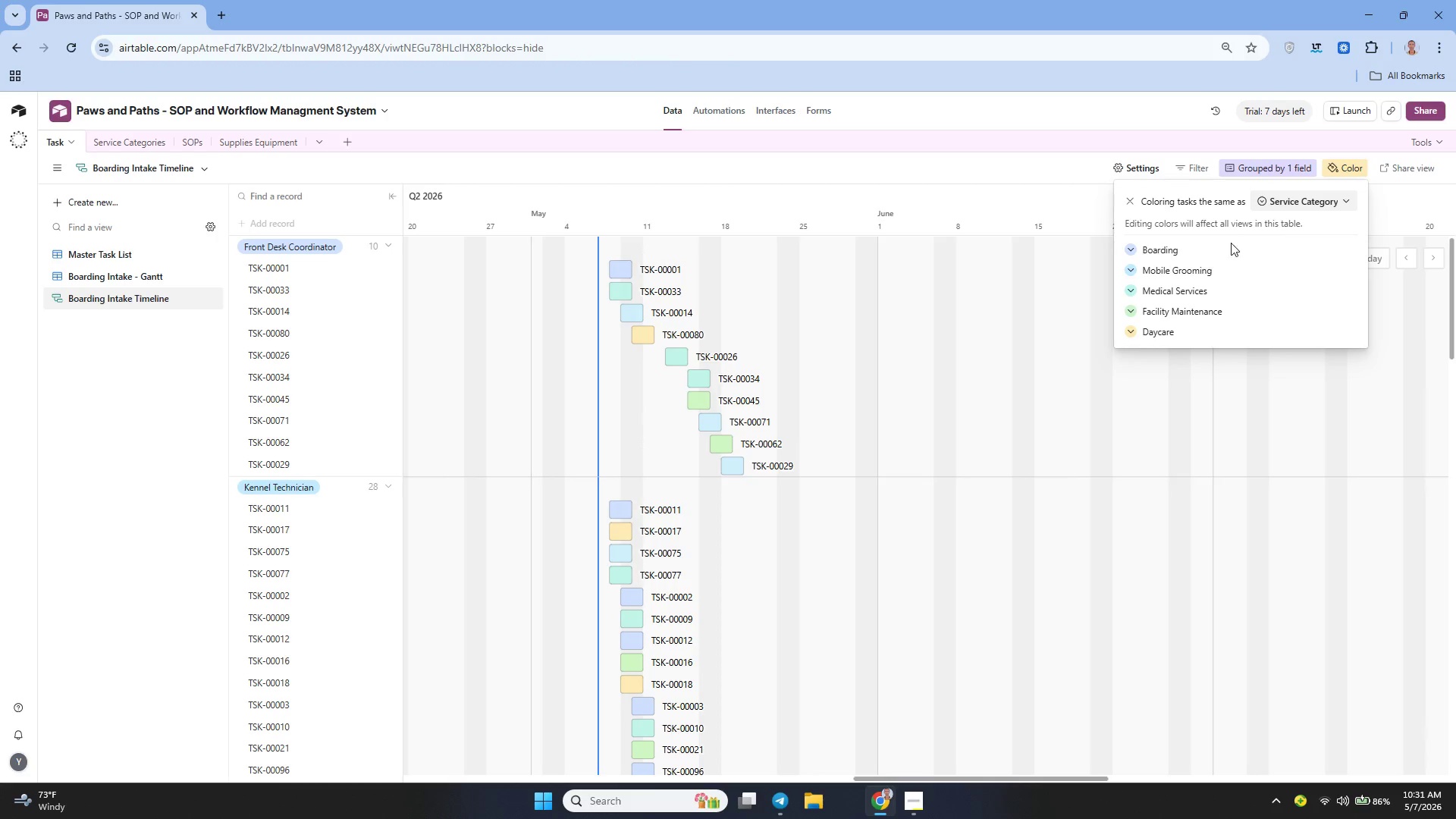 
left_click([1308, 197])
 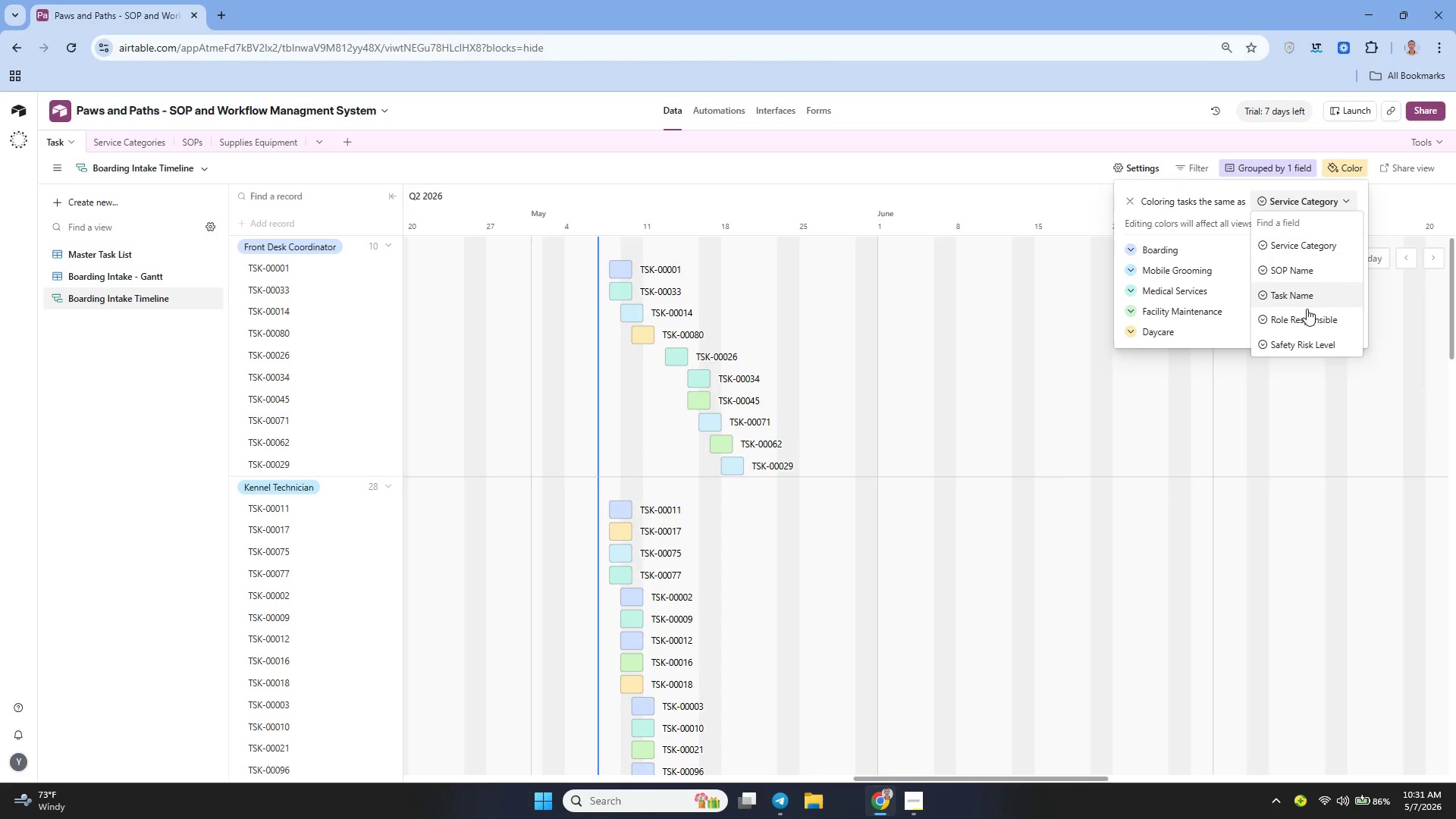 
left_click([1297, 345])
 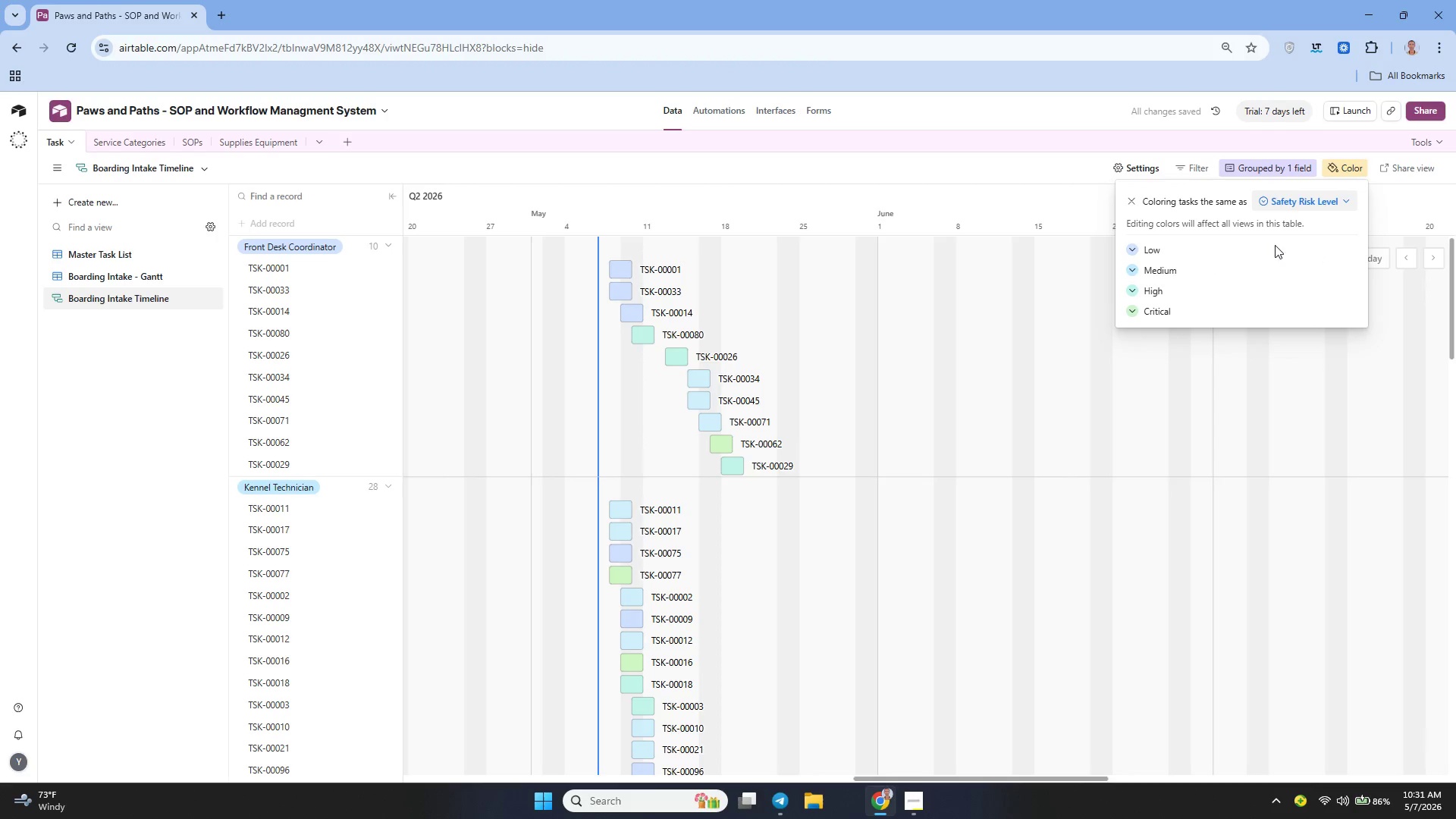 
left_click([1057, 321])
 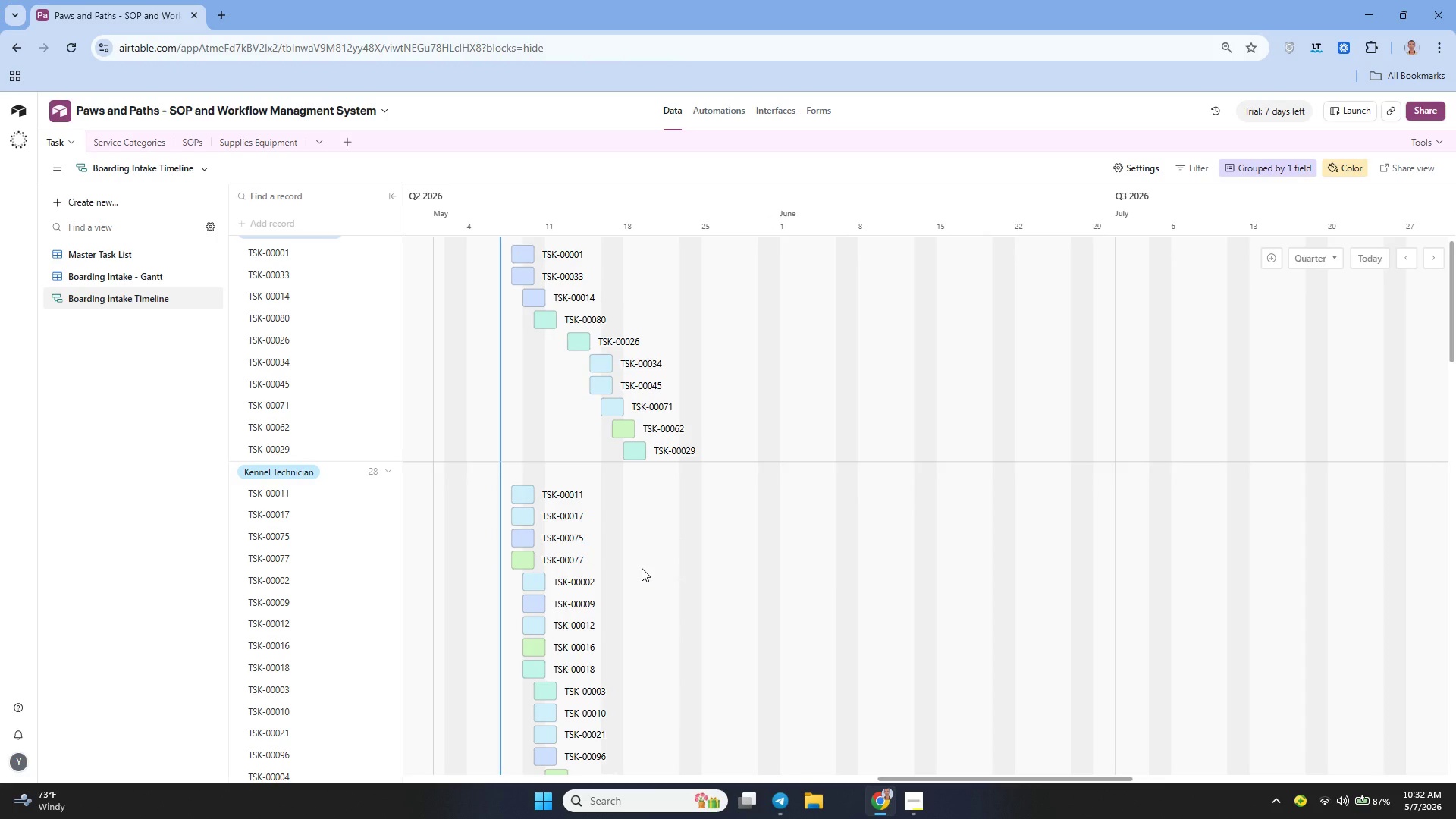 
wait(28.2)
 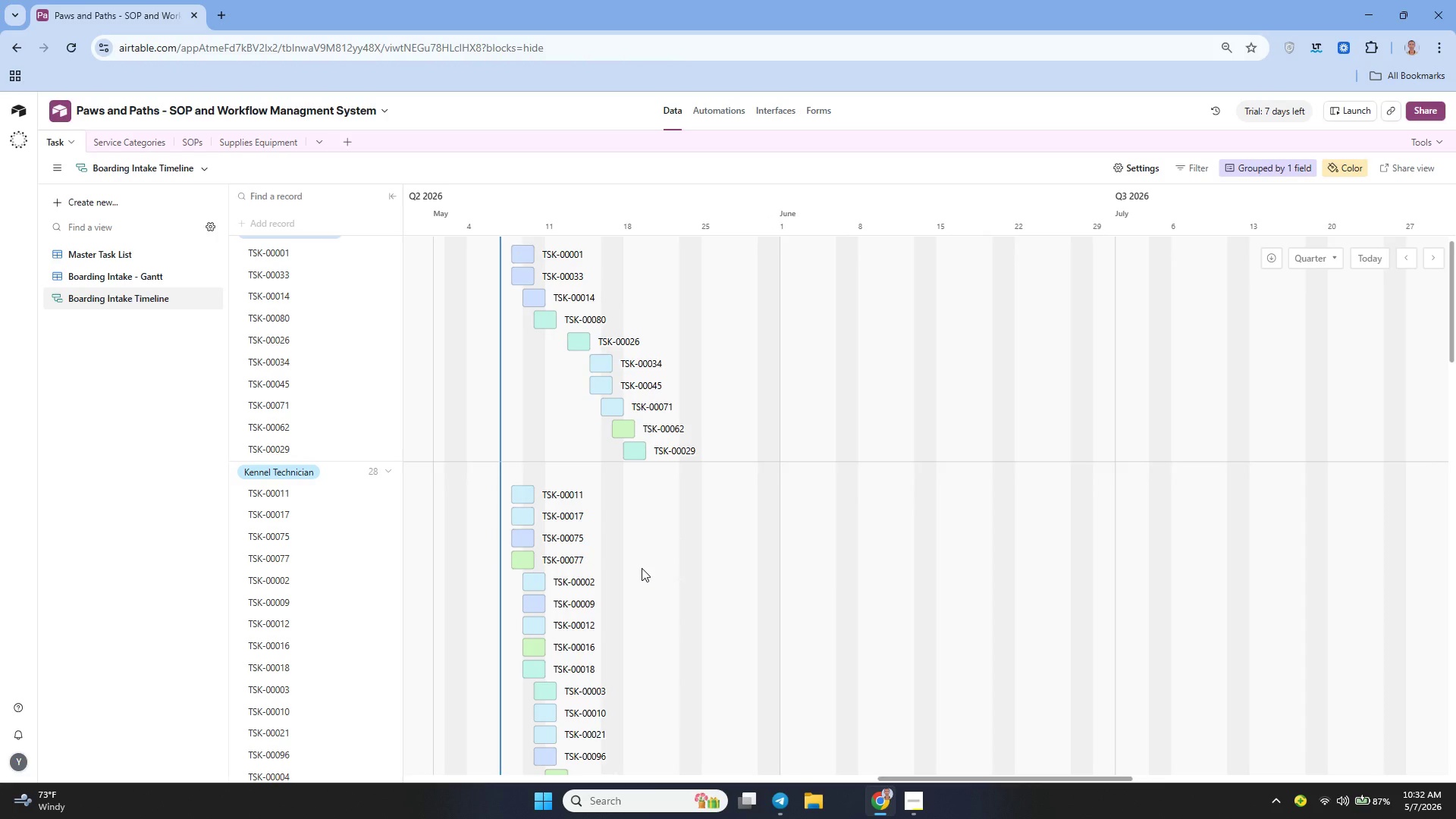 
left_click([200, 142])
 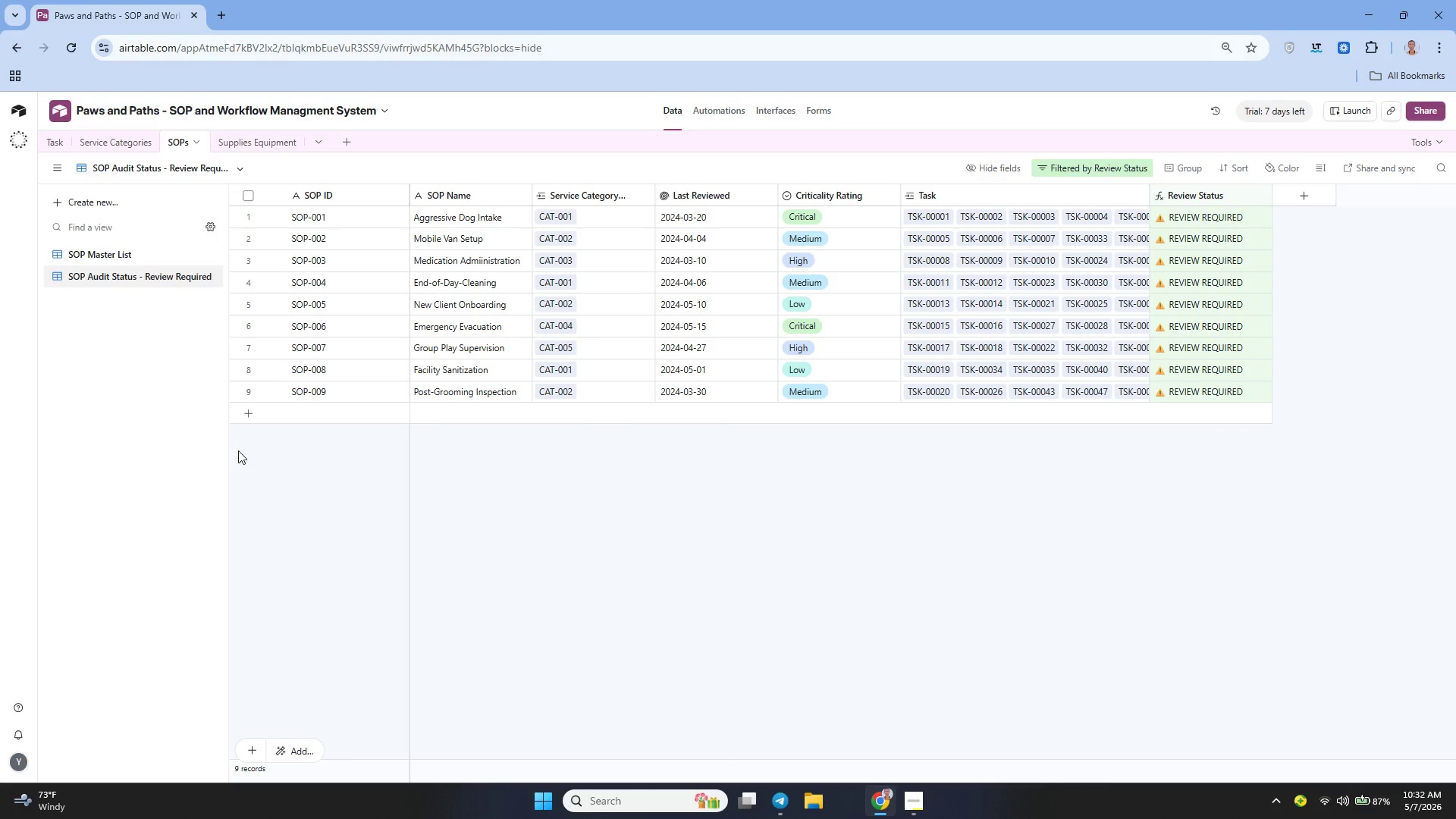 
wait(5.27)
 